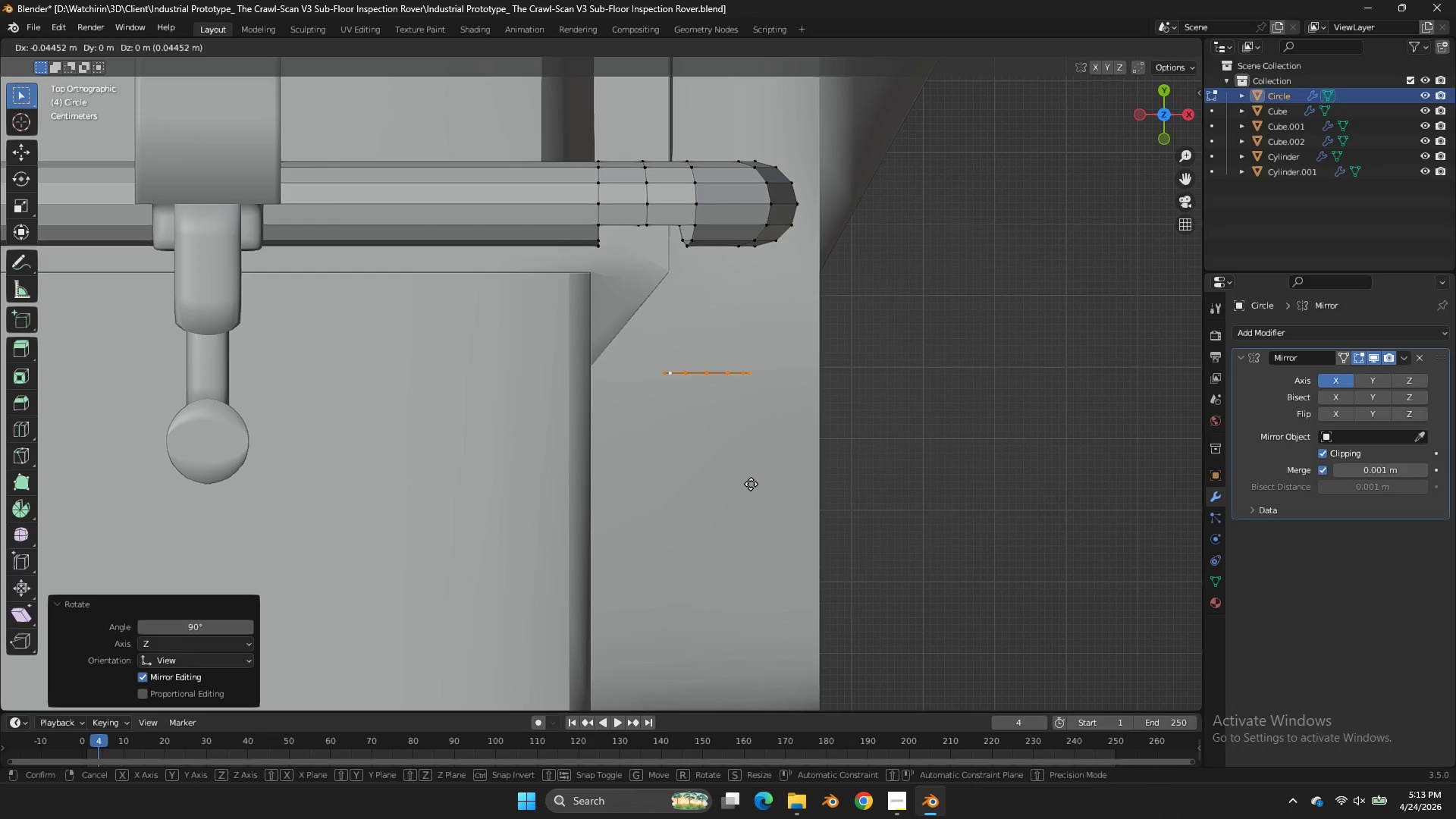 
key(G)
 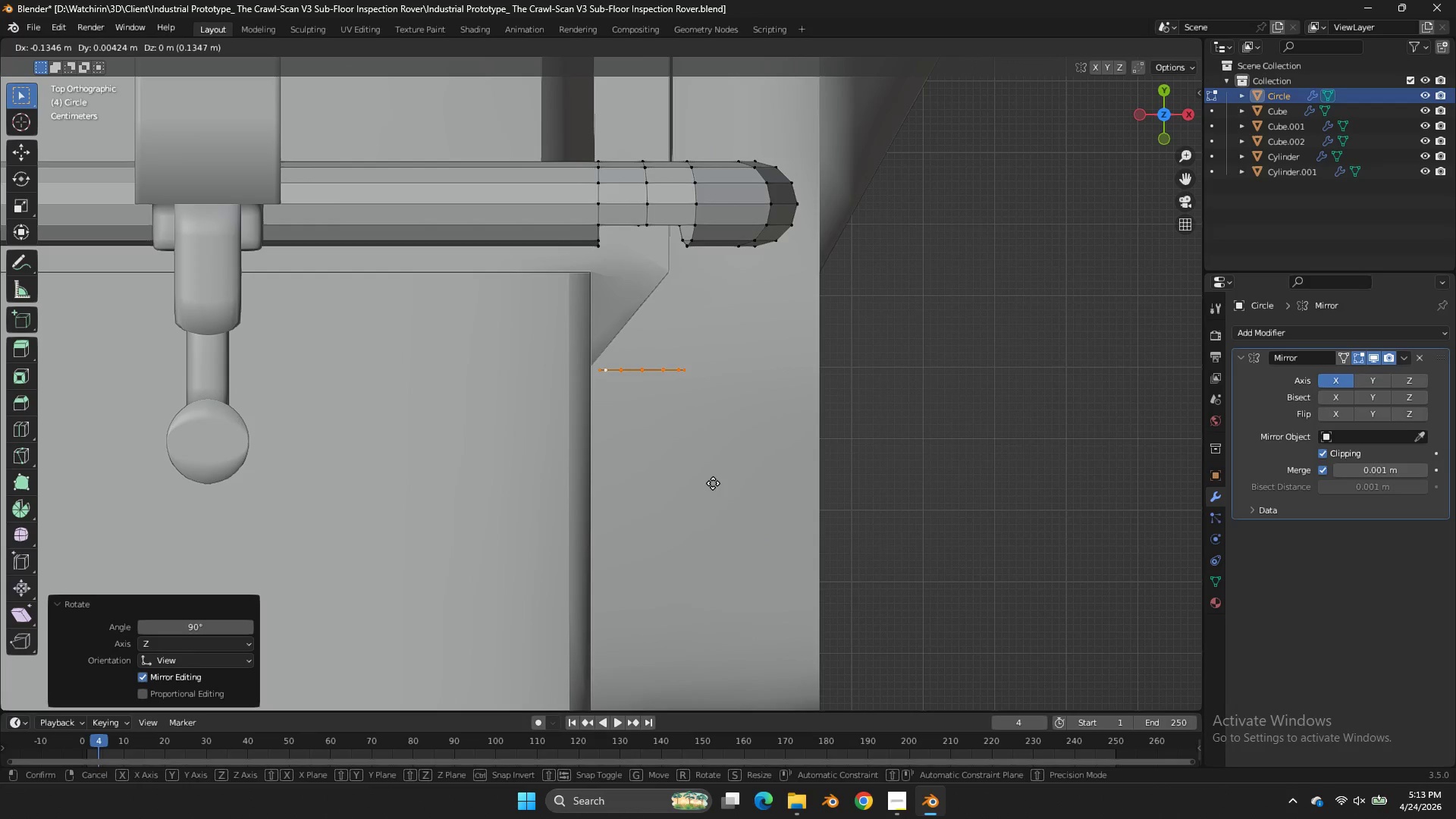 
hold_key(key=ShiftLeft, duration=0.36)
left_click_drag(start_coordinate=[711, 492], to_coordinate=[711, 472])
 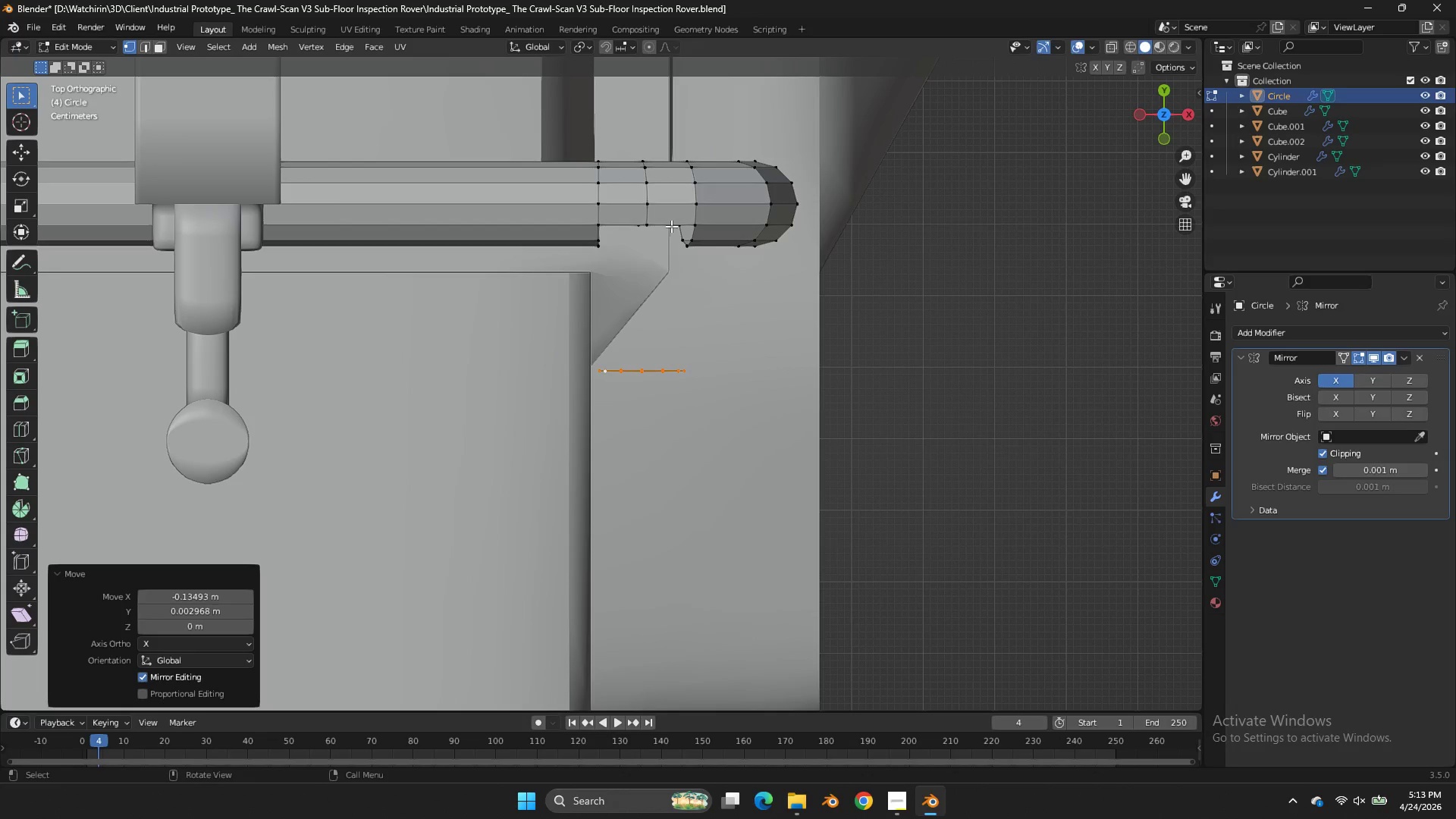 
hold_key(key=AltLeft, duration=0.33)
hold_key(key=ShiftLeft, duration=0.31)
left_click([671, 225])
 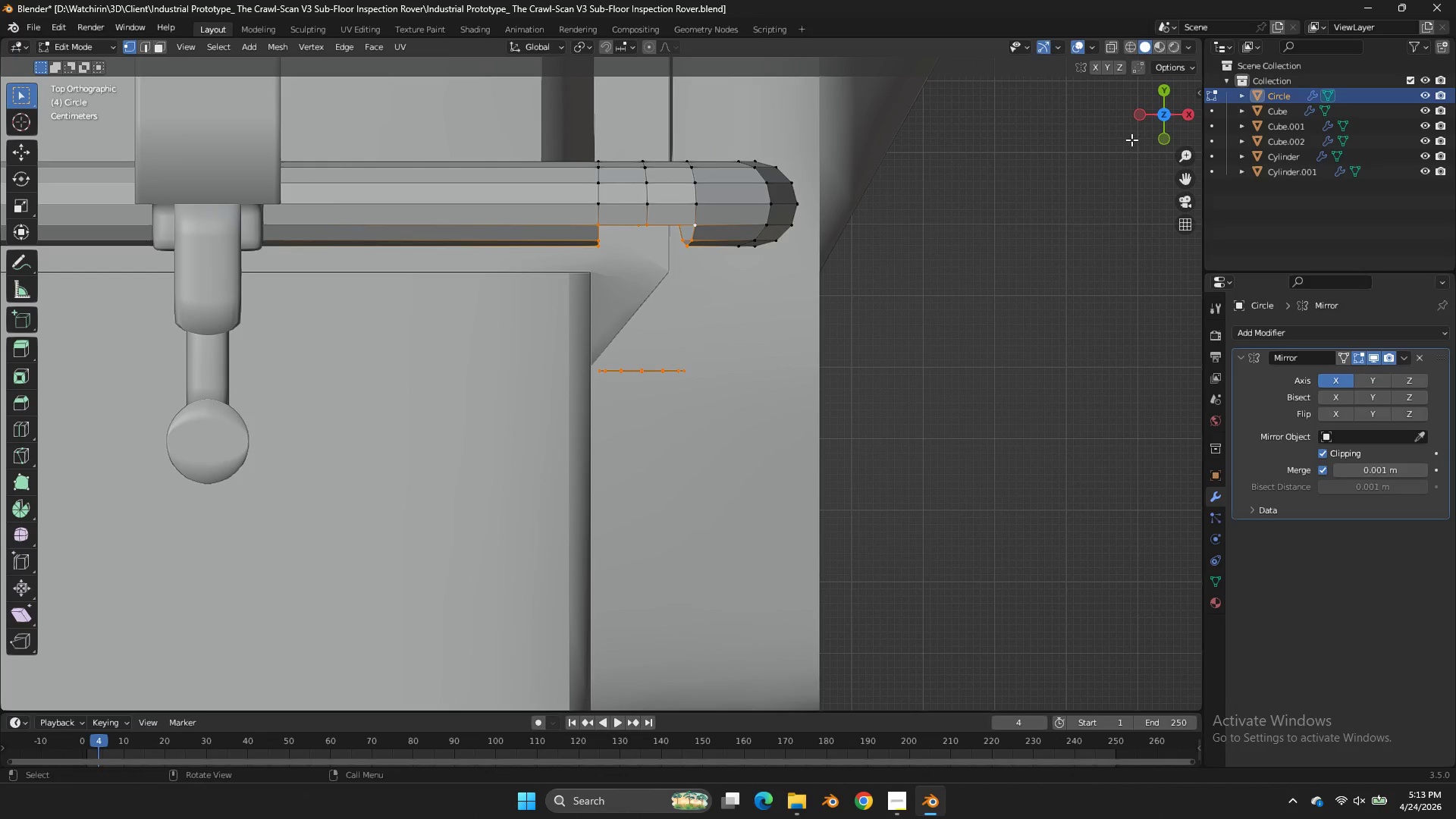 
left_click_drag(start_coordinate=[1133, 135], to_coordinate=[1139, 114])
 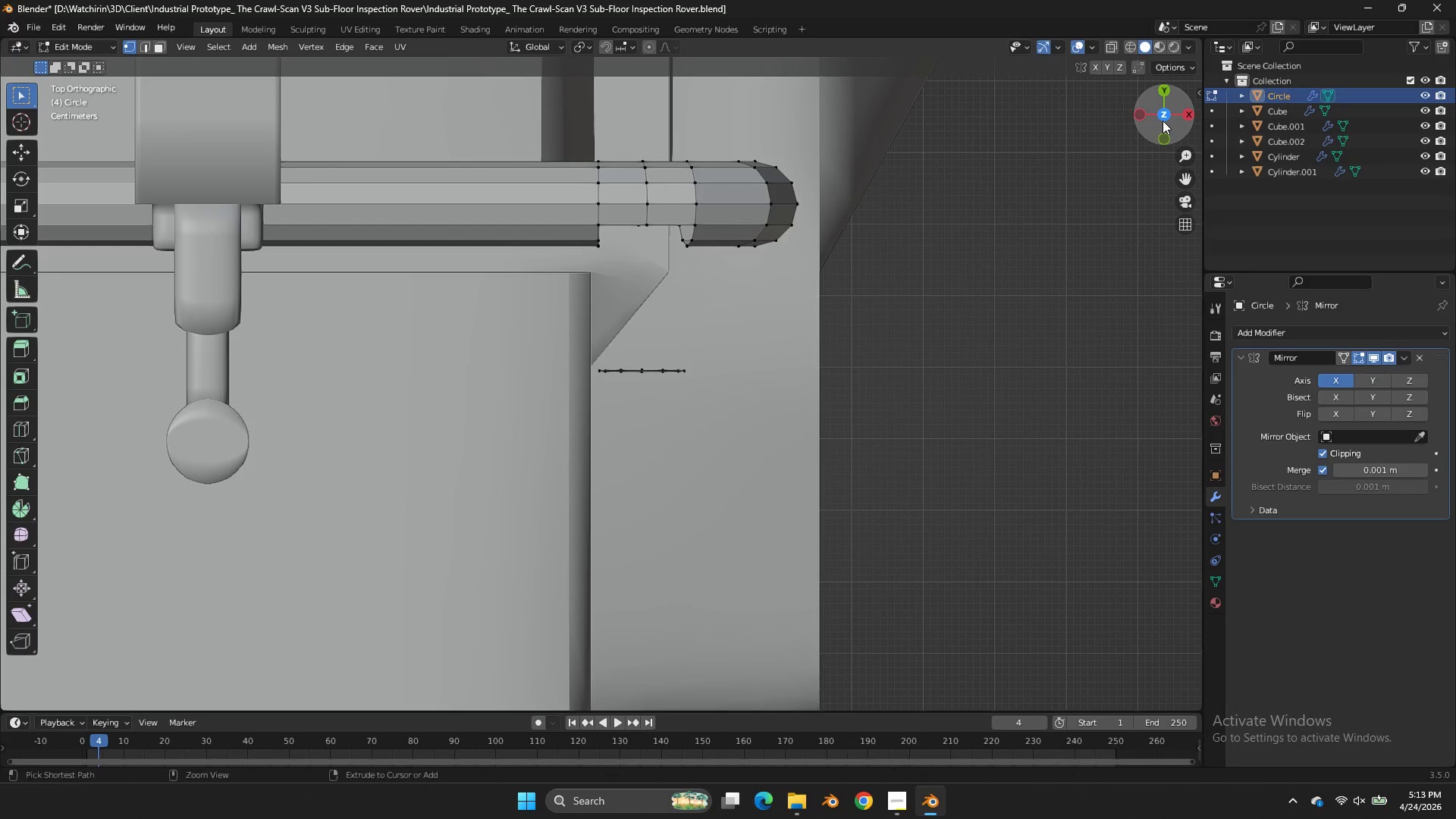 
key(Control+ControlLeft)
 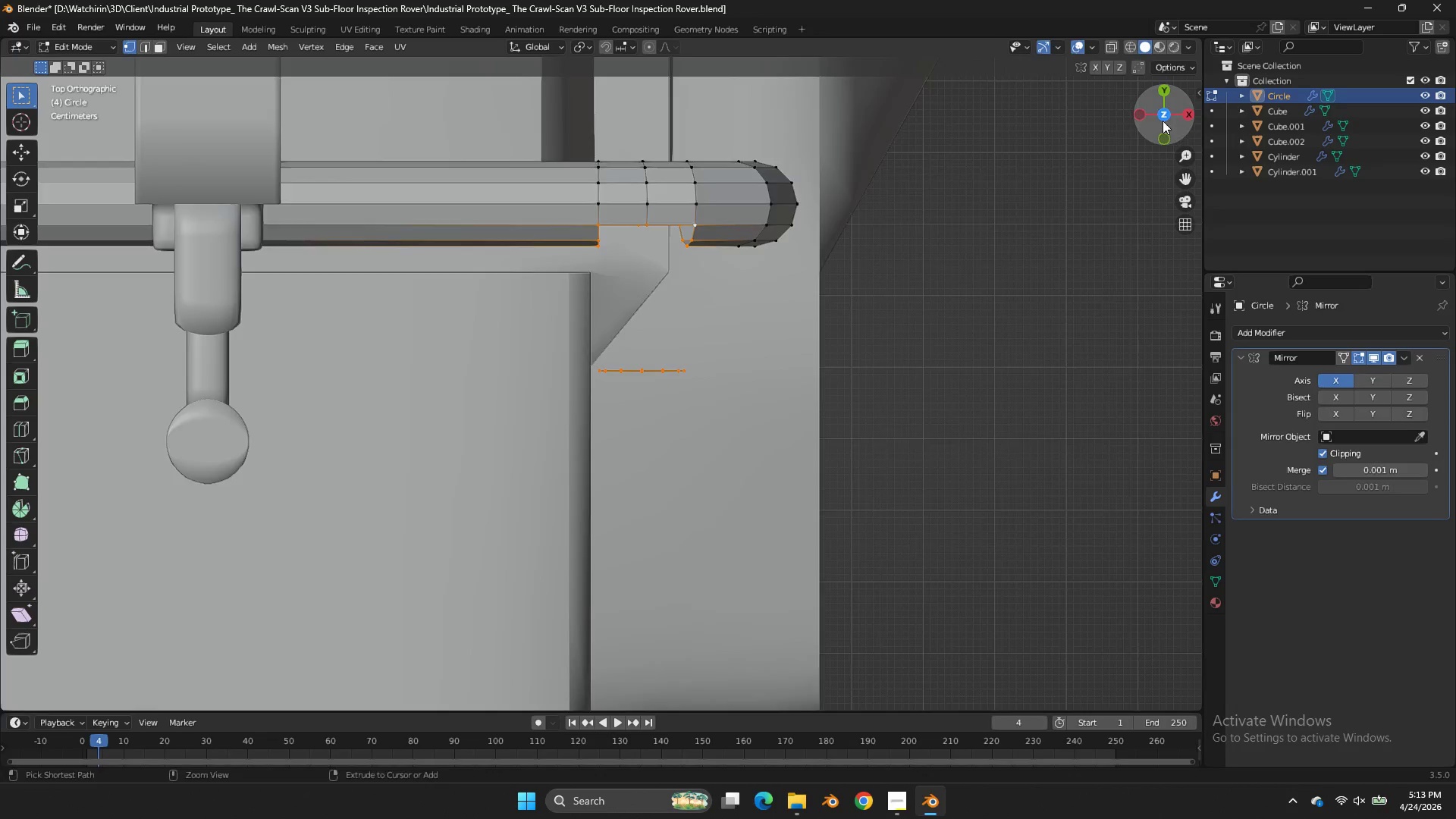 
key(Control+Z)
 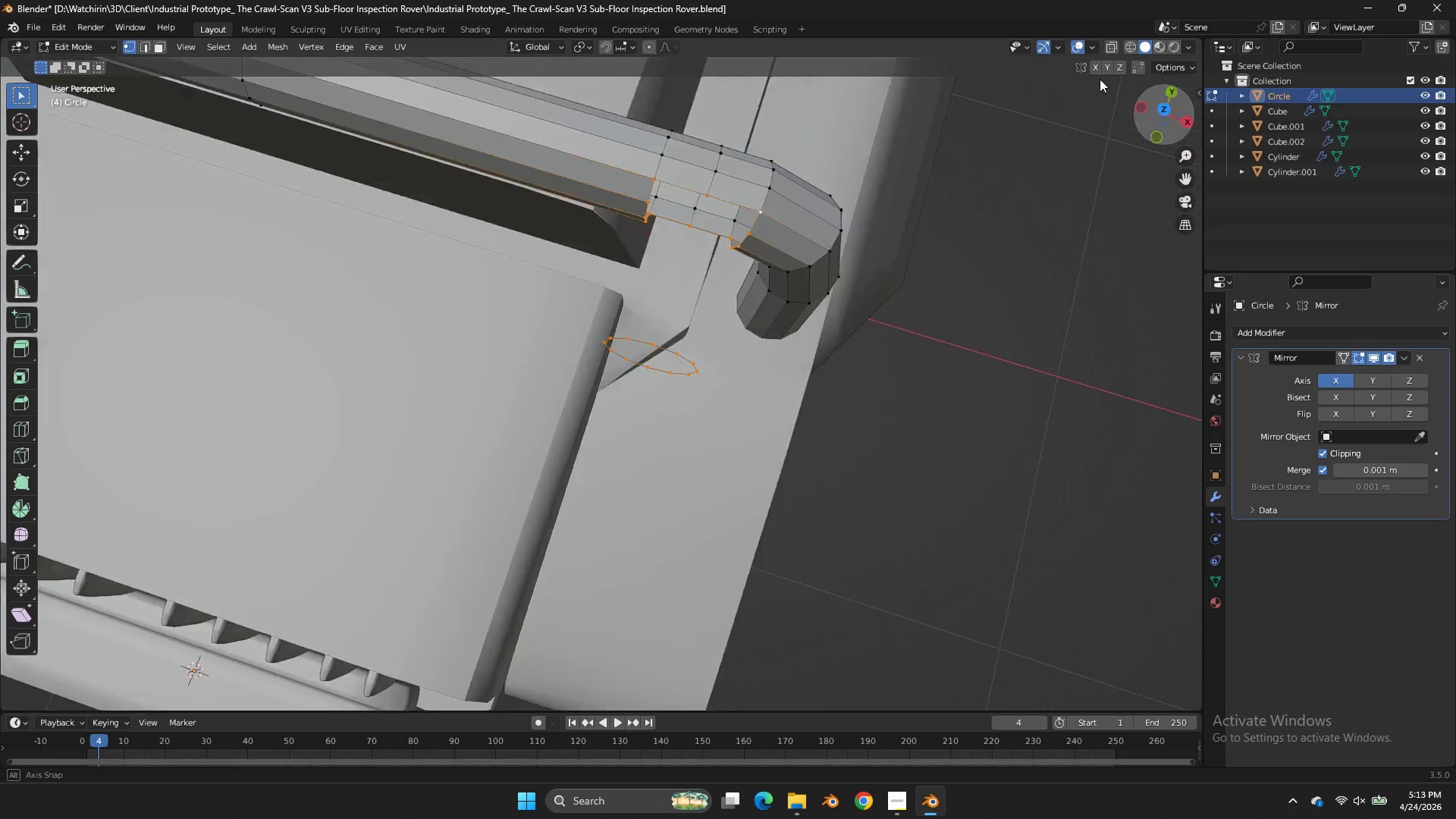 
left_click_drag(start_coordinate=[1159, 120], to_coordinate=[985, 654])
 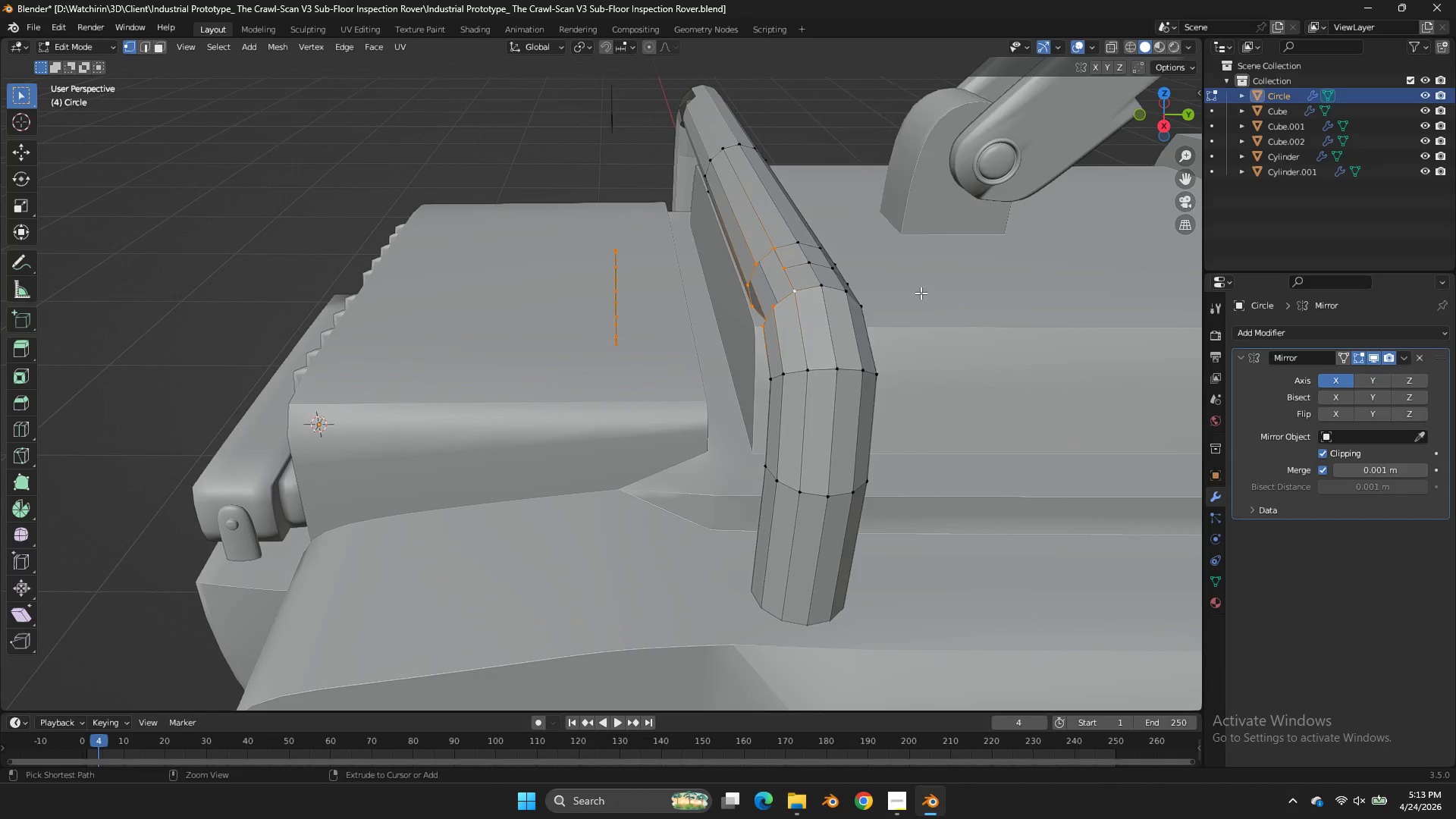 
key(Control+F)
 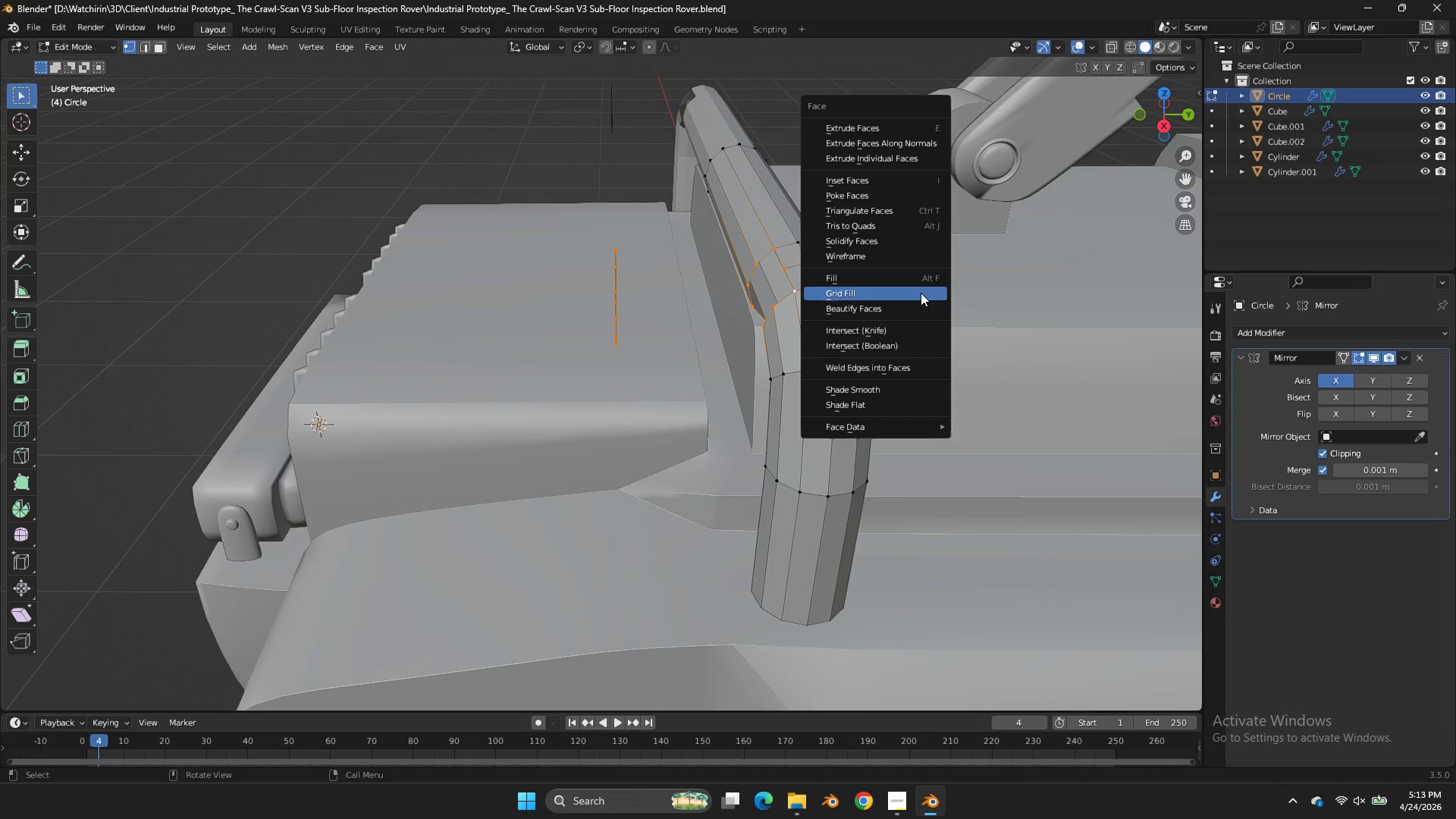 
left_click([921, 293])
 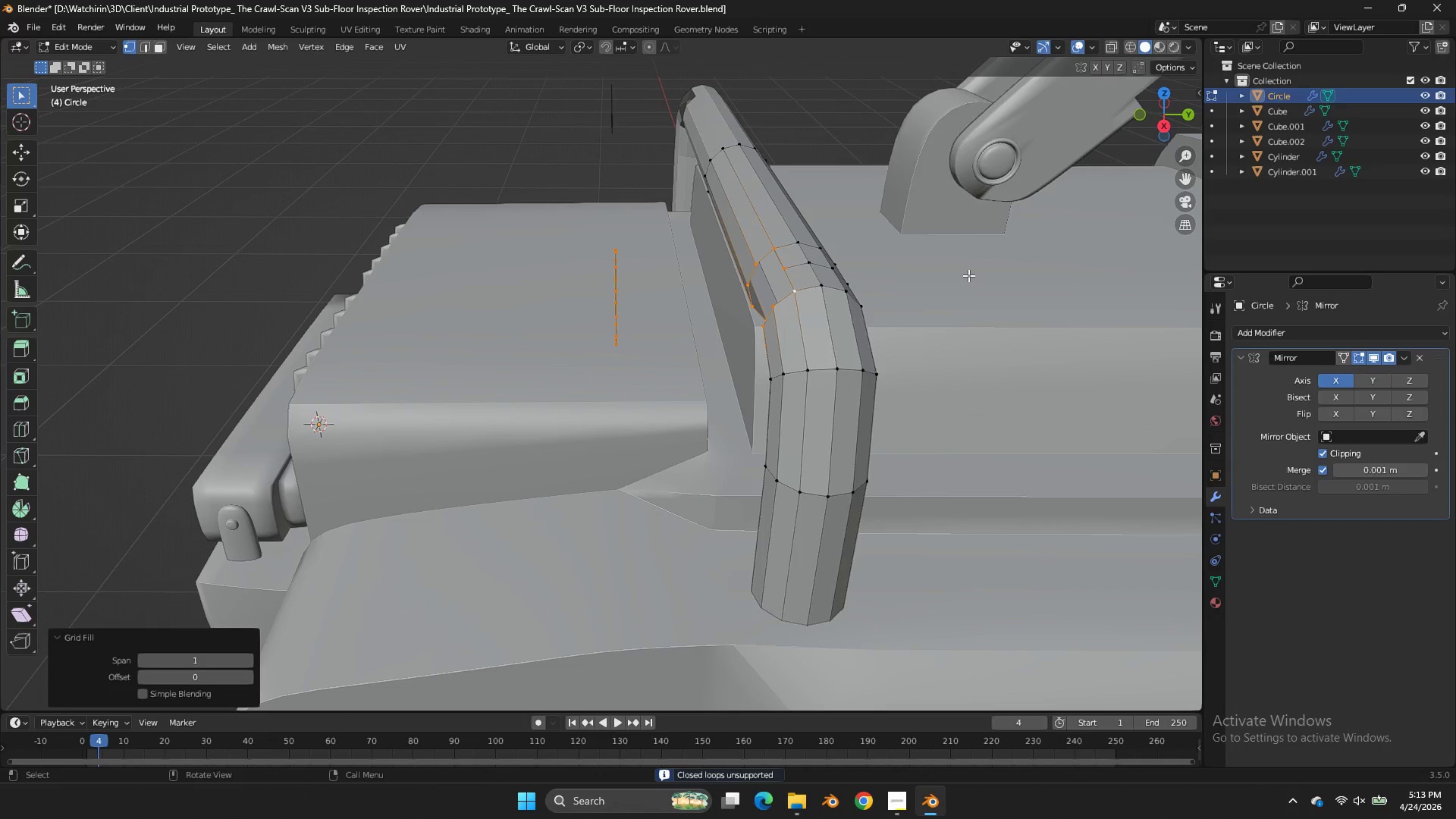 
key(Control+ControlLeft)
 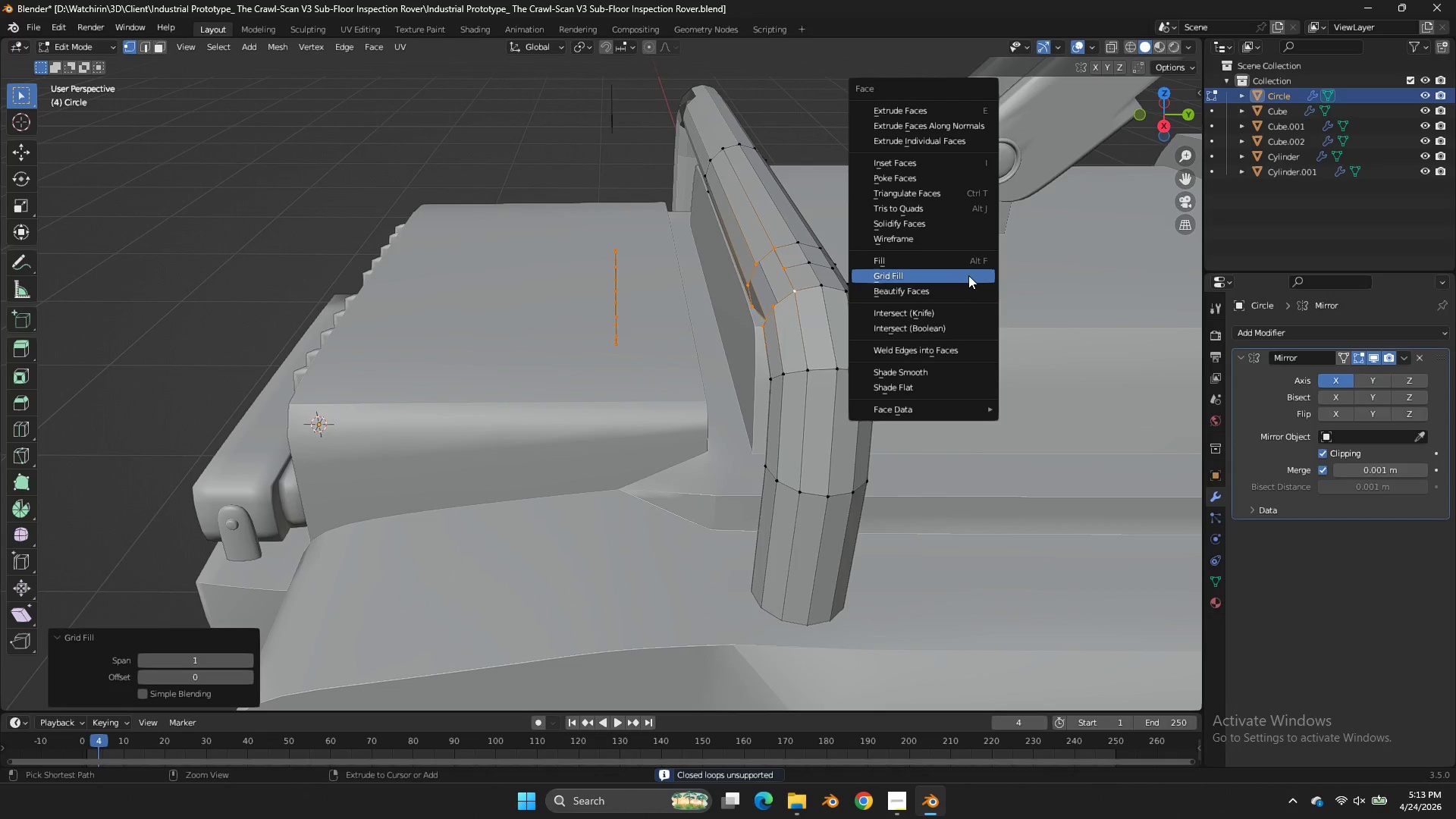 
key(Control+F)
 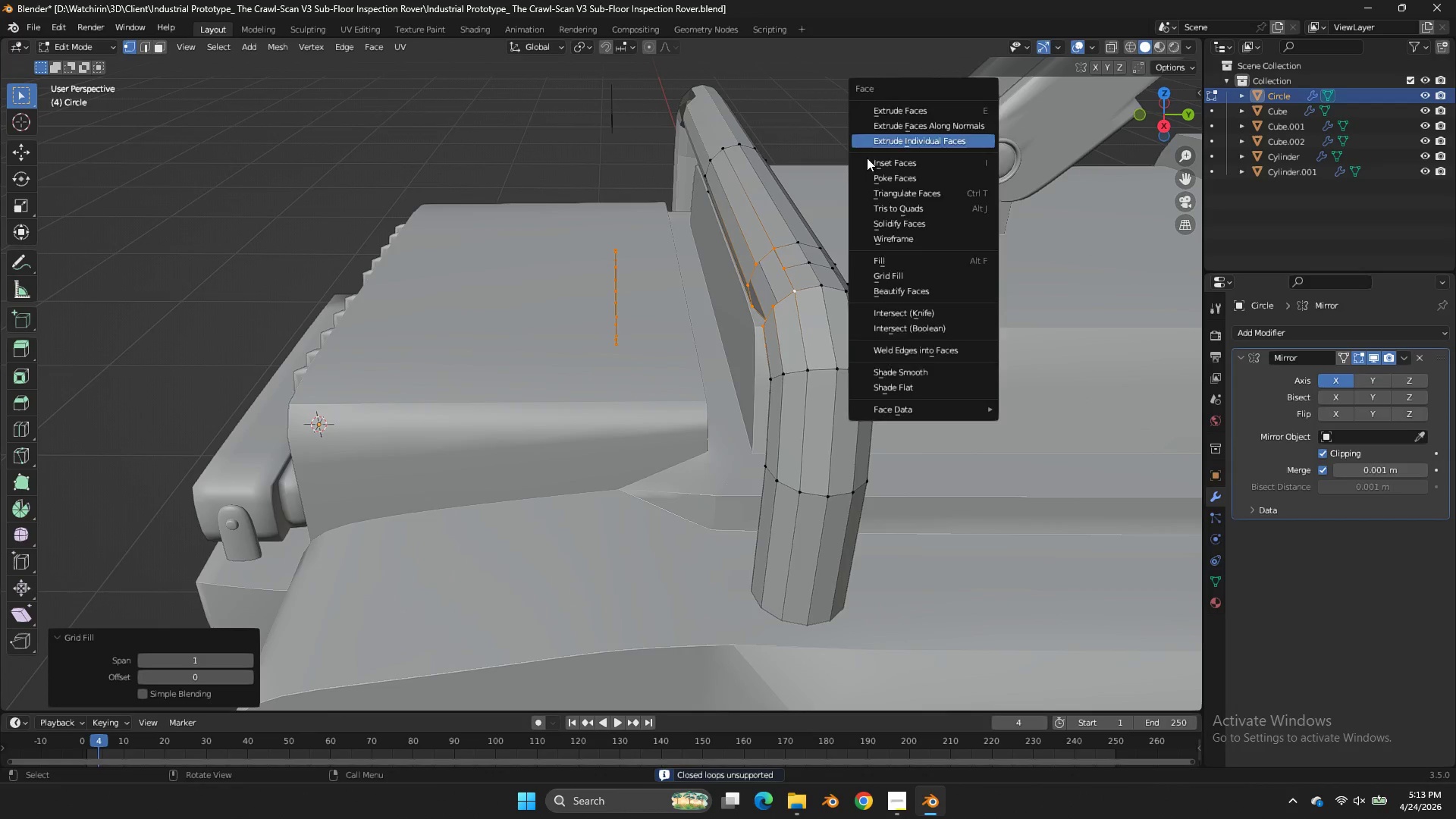 
key(Control+ControlLeft)
 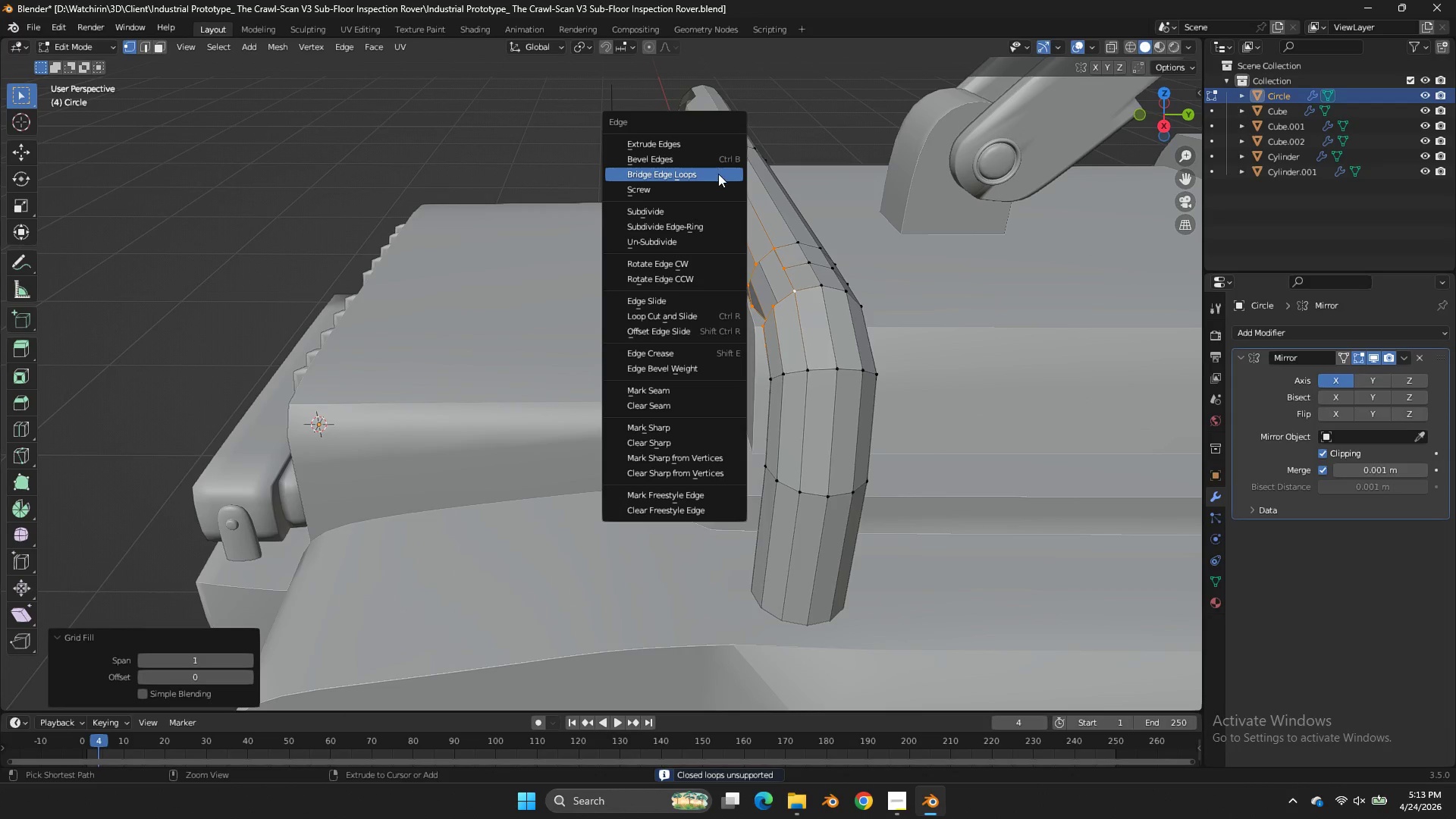 
key(Control+E)
 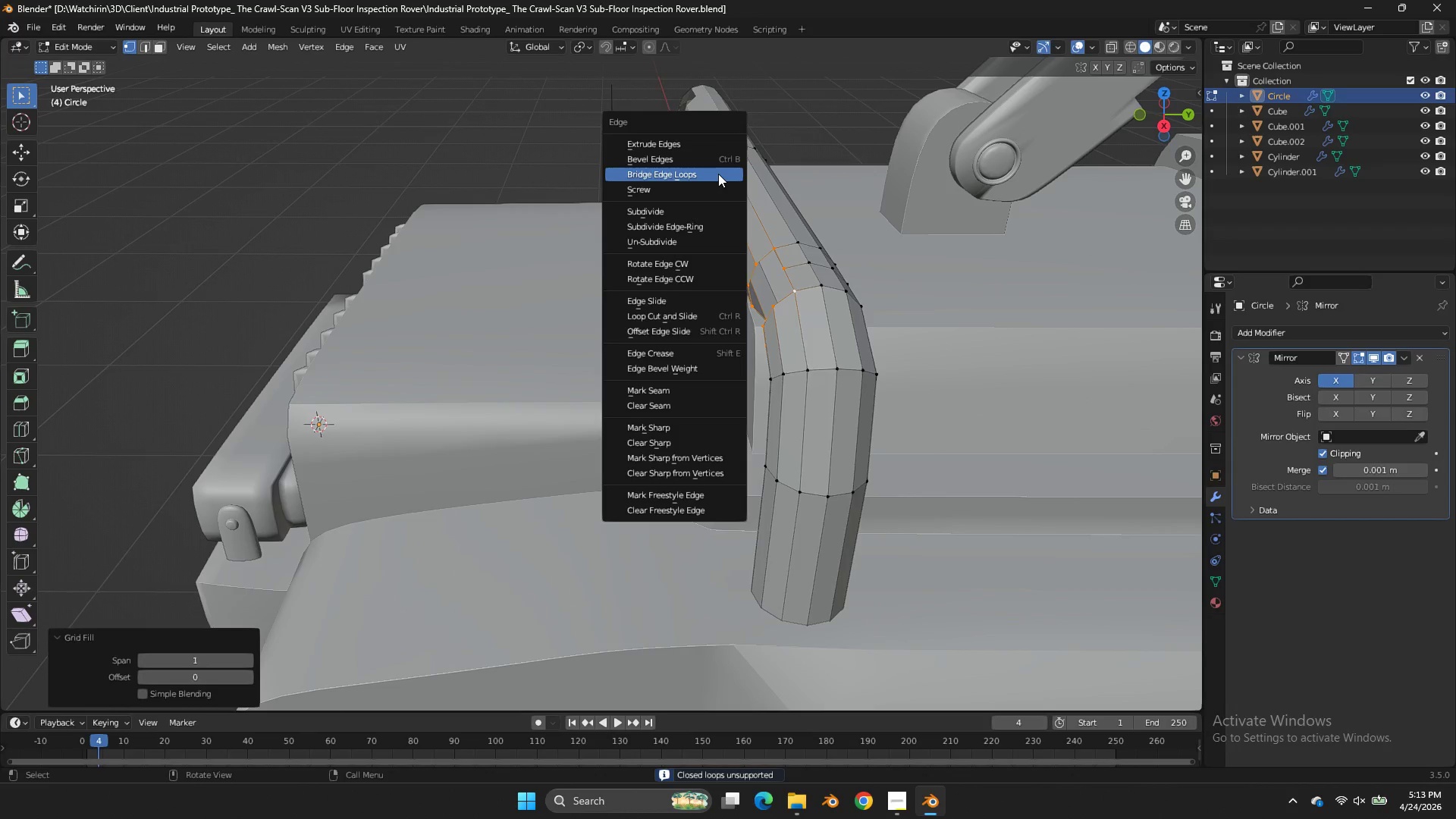 
left_click([718, 174])
 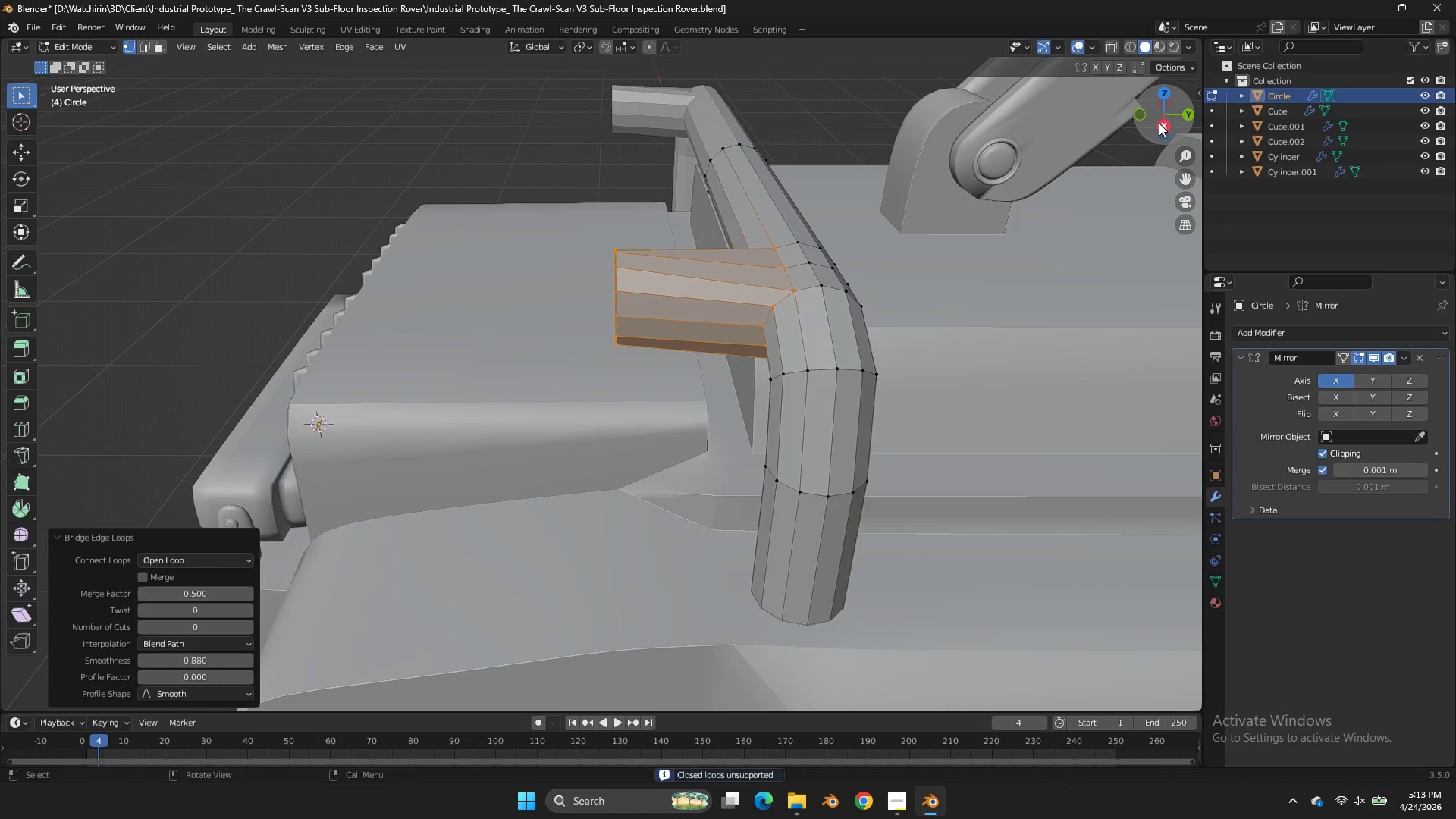 
left_click_drag(start_coordinate=[1166, 123], to_coordinate=[319, 114])
 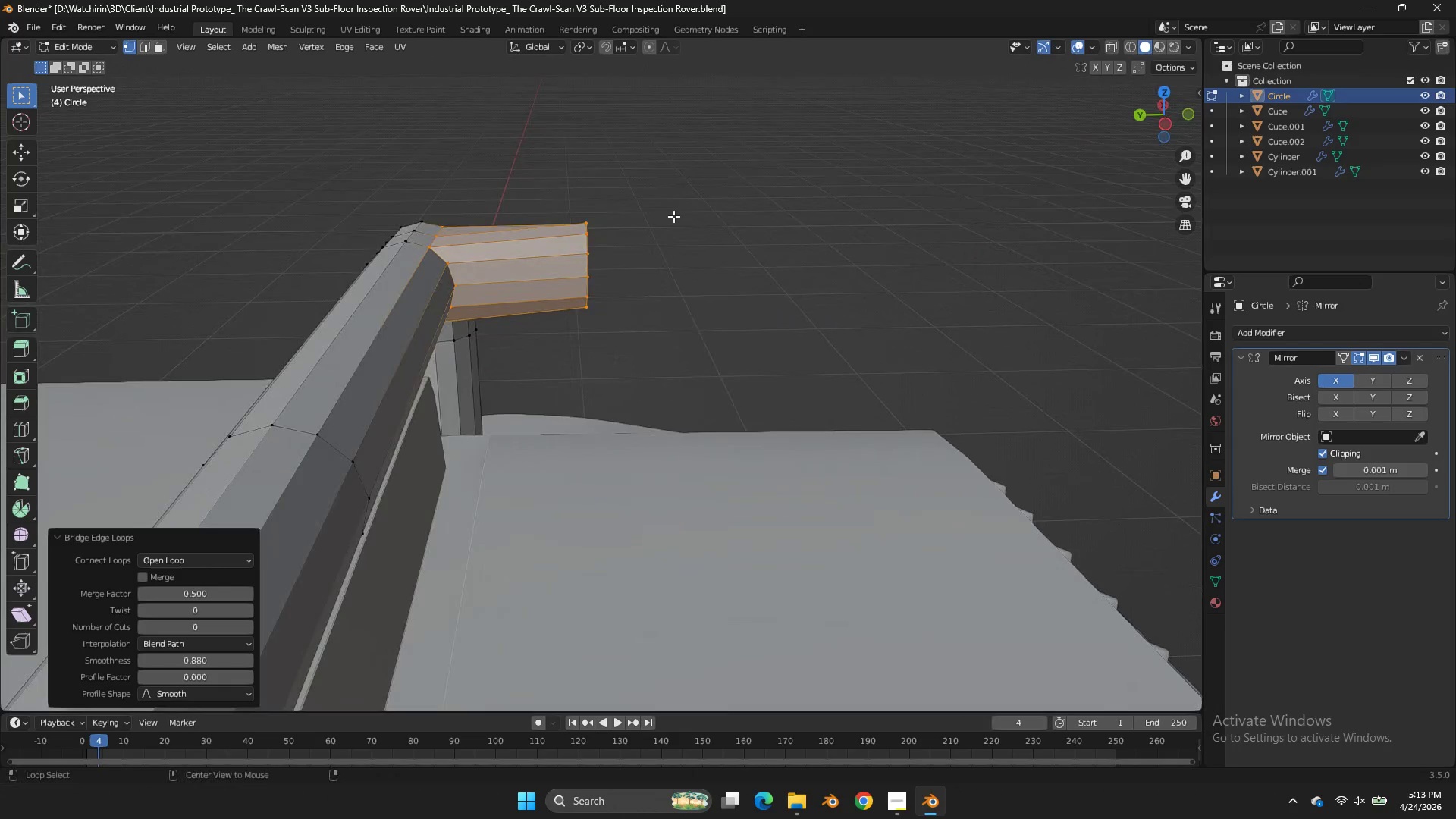 
hold_key(key=AltLeft, duration=1.97)
left_click([589, 230])
 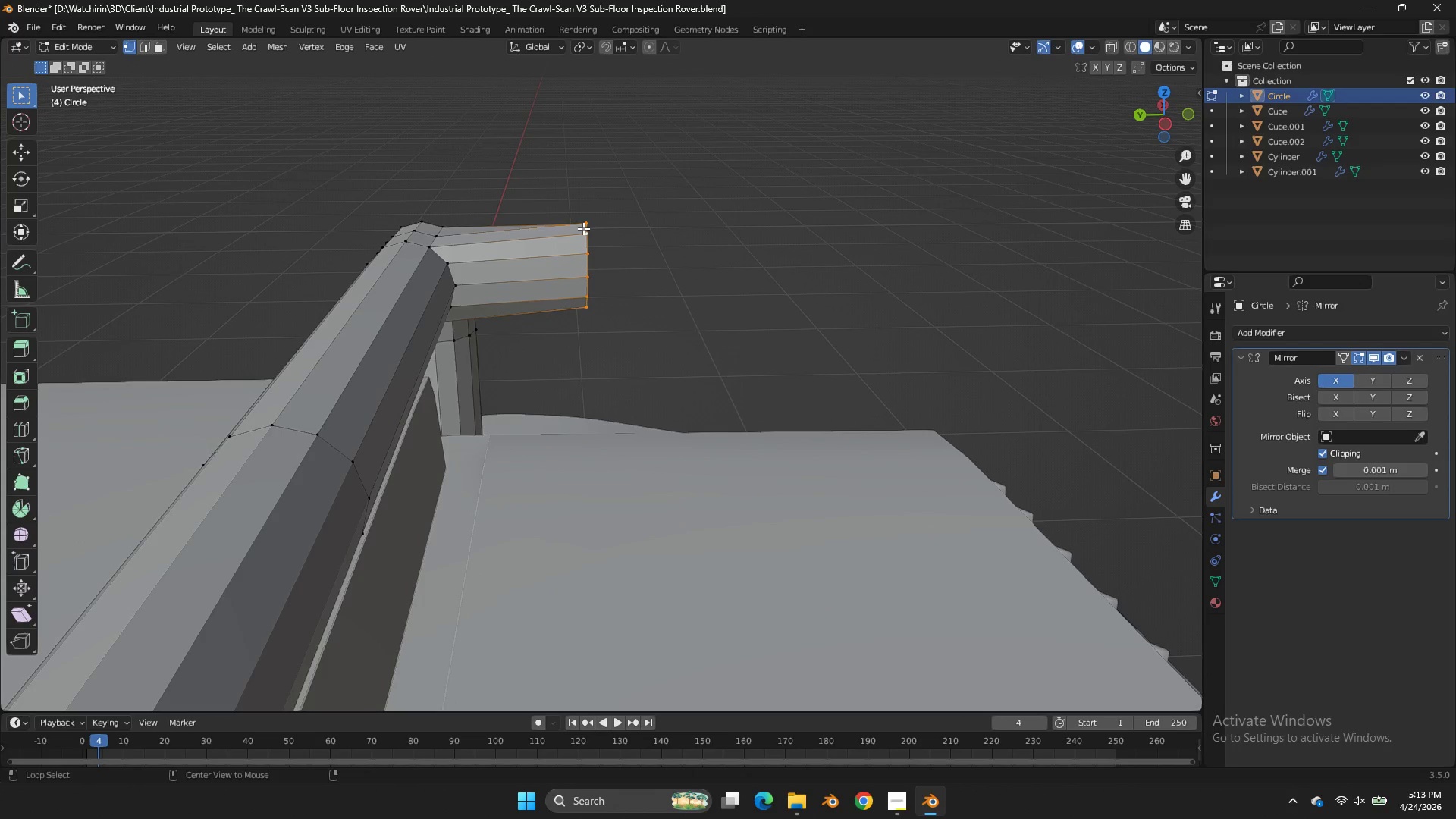 
left_click([583, 228])
 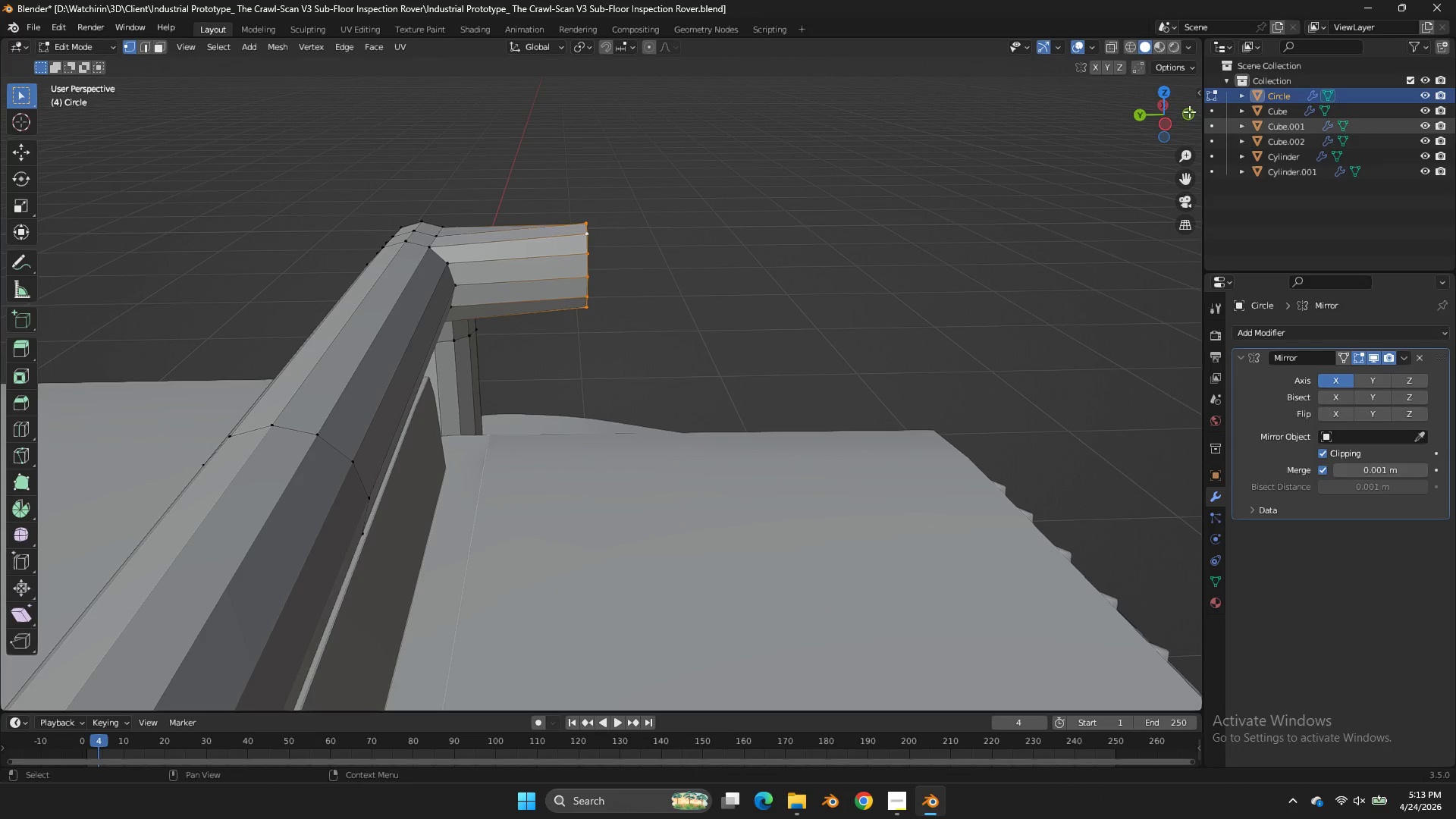 
left_click_drag(start_coordinate=[1167, 109], to_coordinate=[1171, 115])
 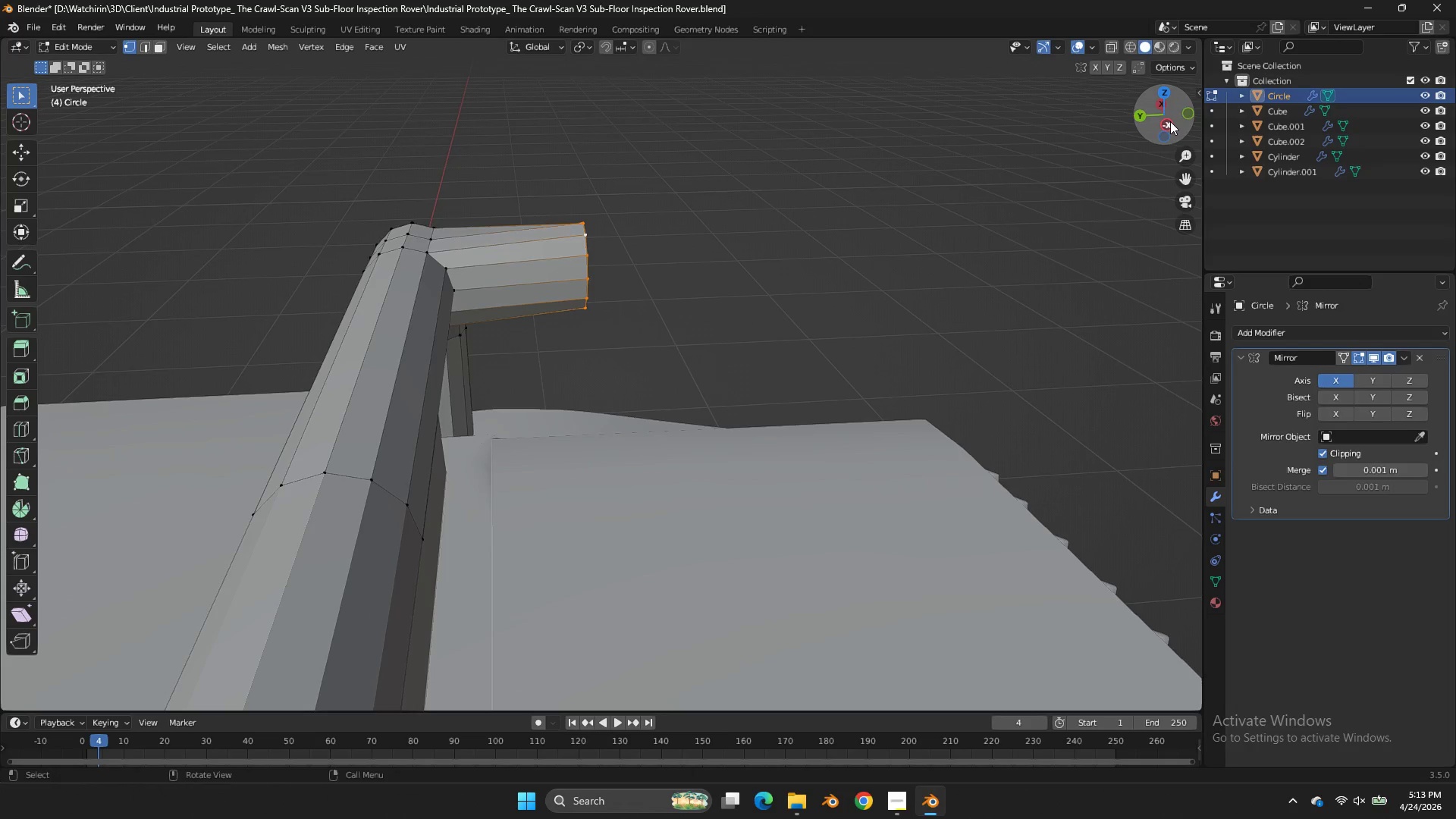 
left_click([1170, 121])
 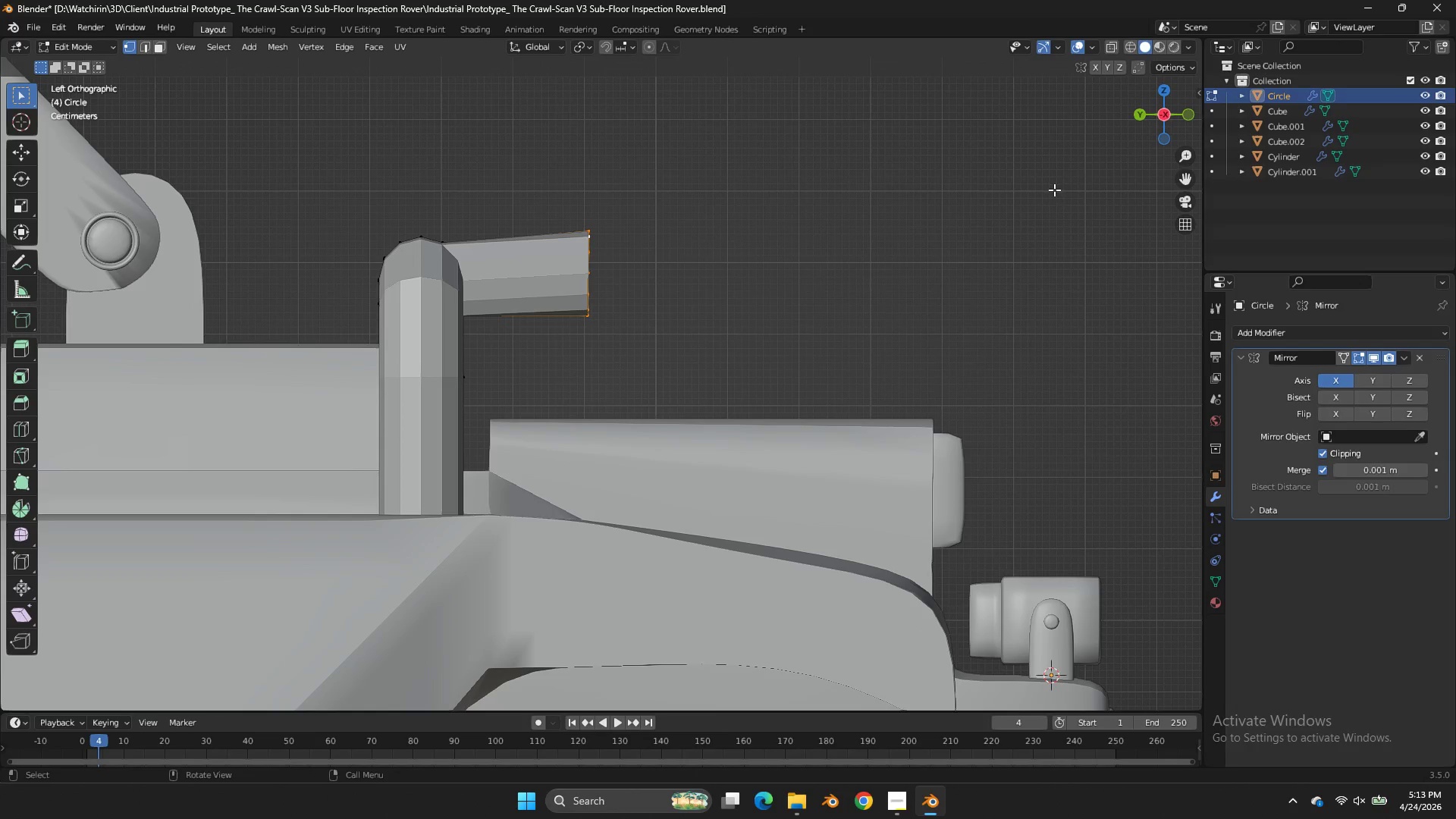 
type(zgxy)
 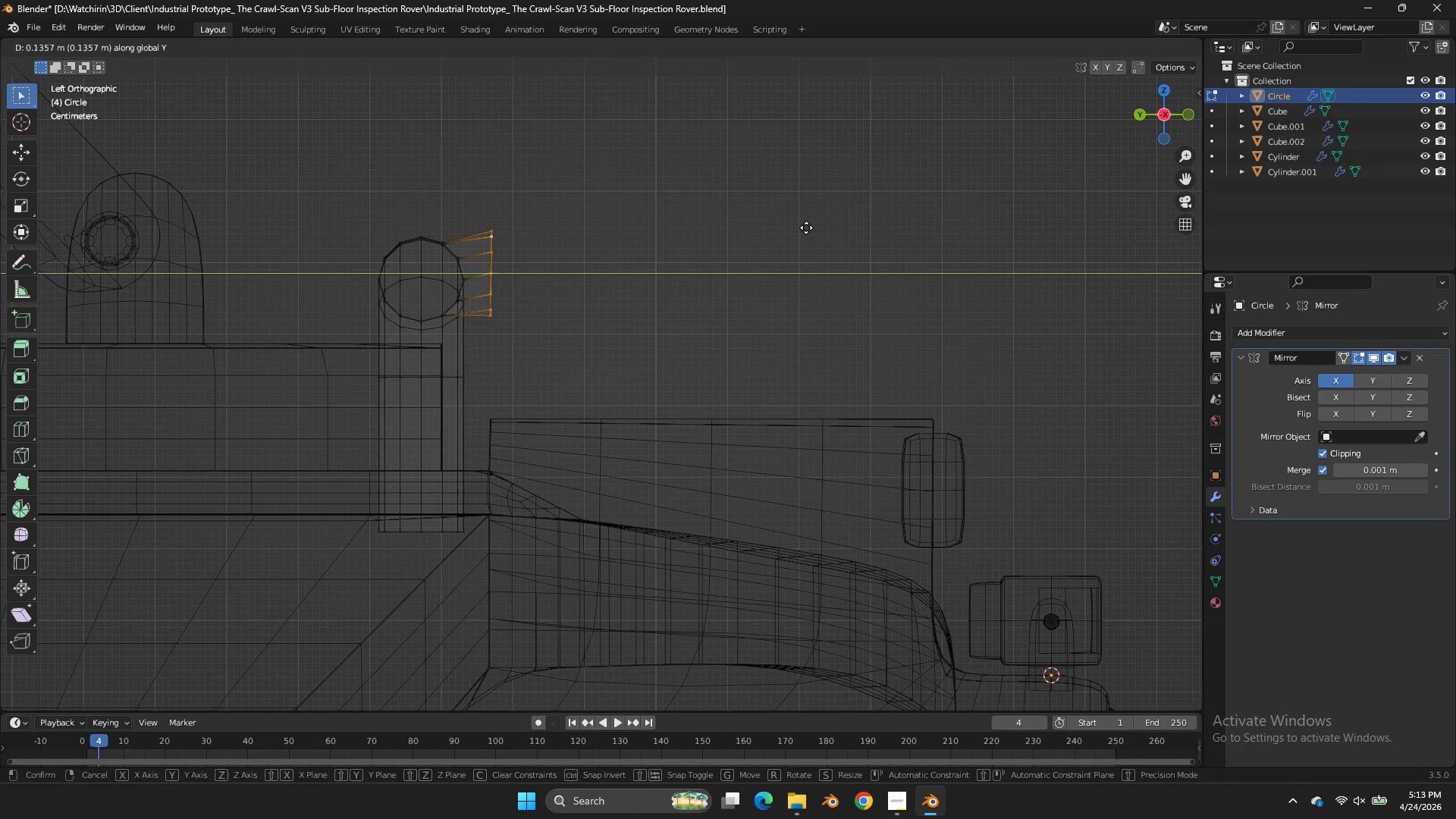 
left_click([806, 228])
 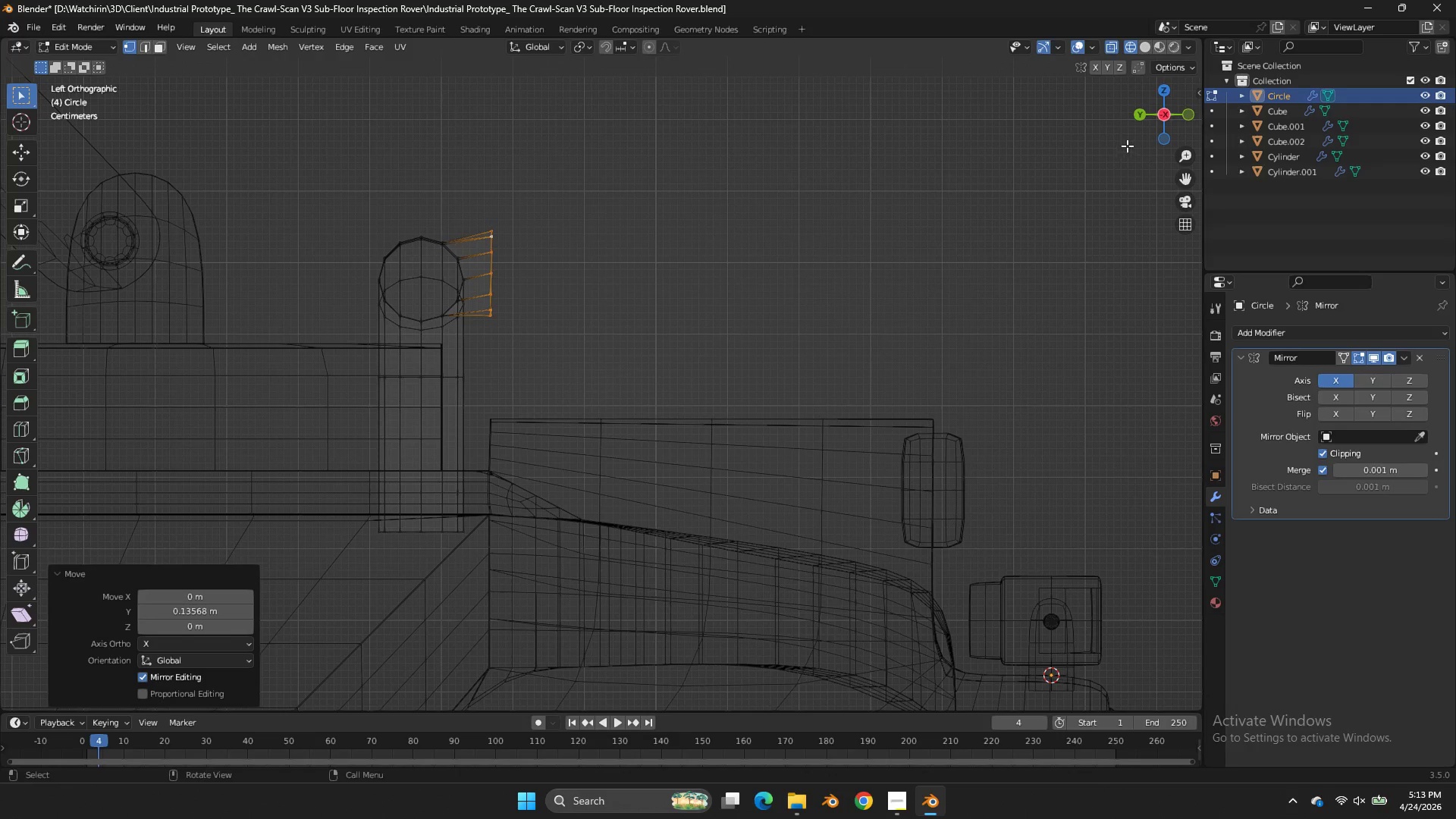 
left_click_drag(start_coordinate=[1152, 124], to_coordinate=[776, 183])
 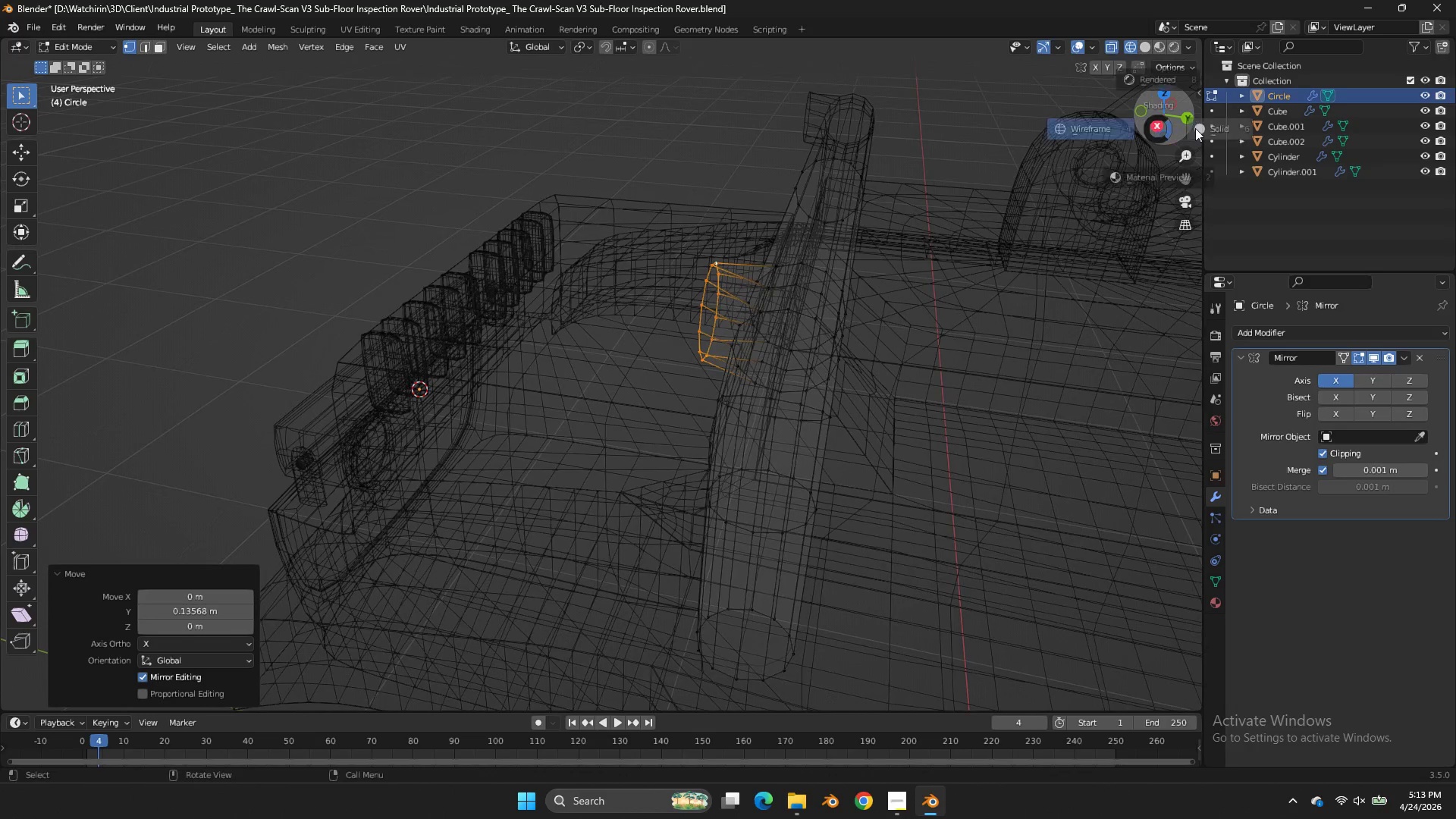 
key(Z)
 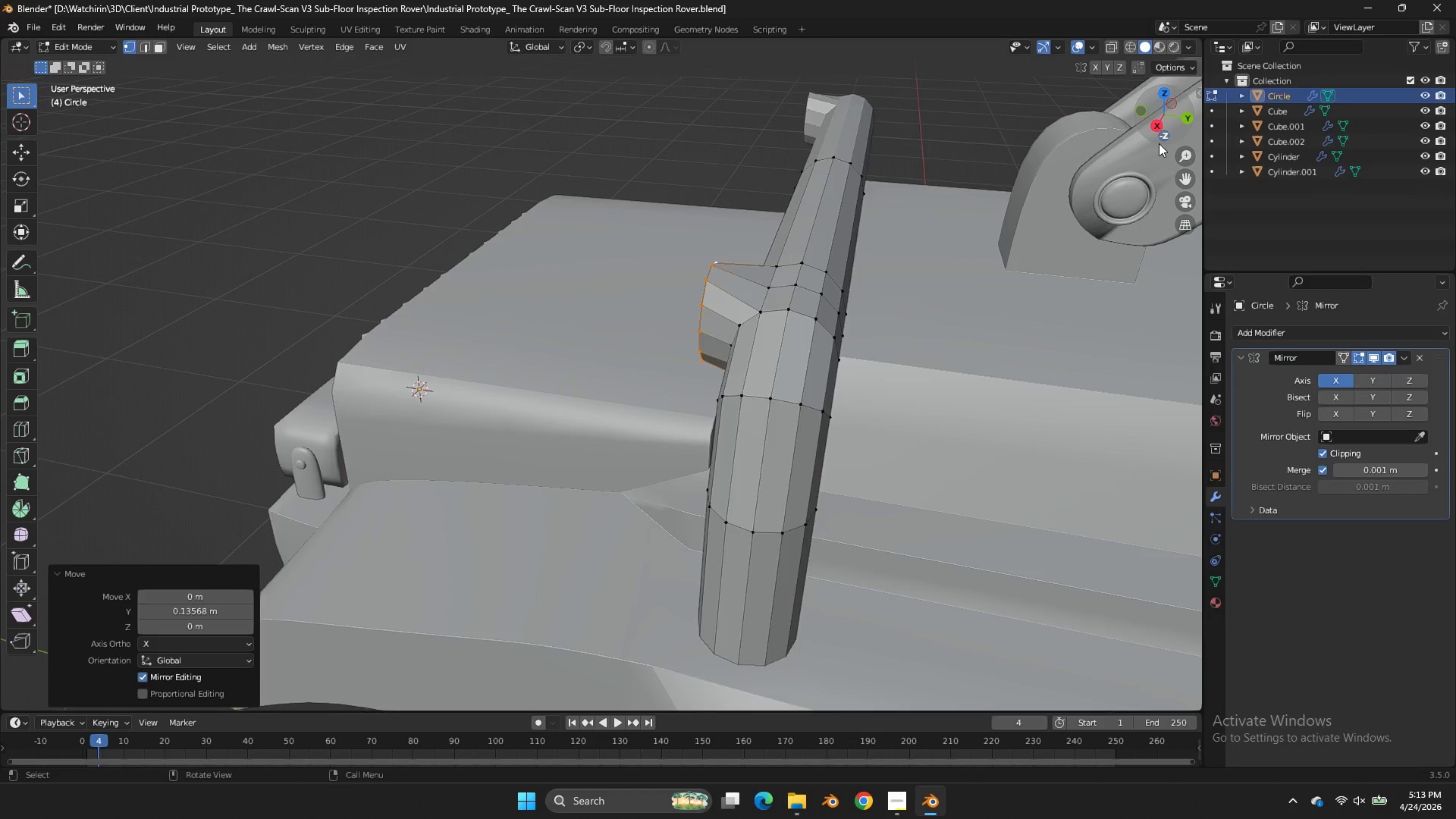 
scroll: coordinate [1158, 143], scroll_direction: up, amount: 2.0
 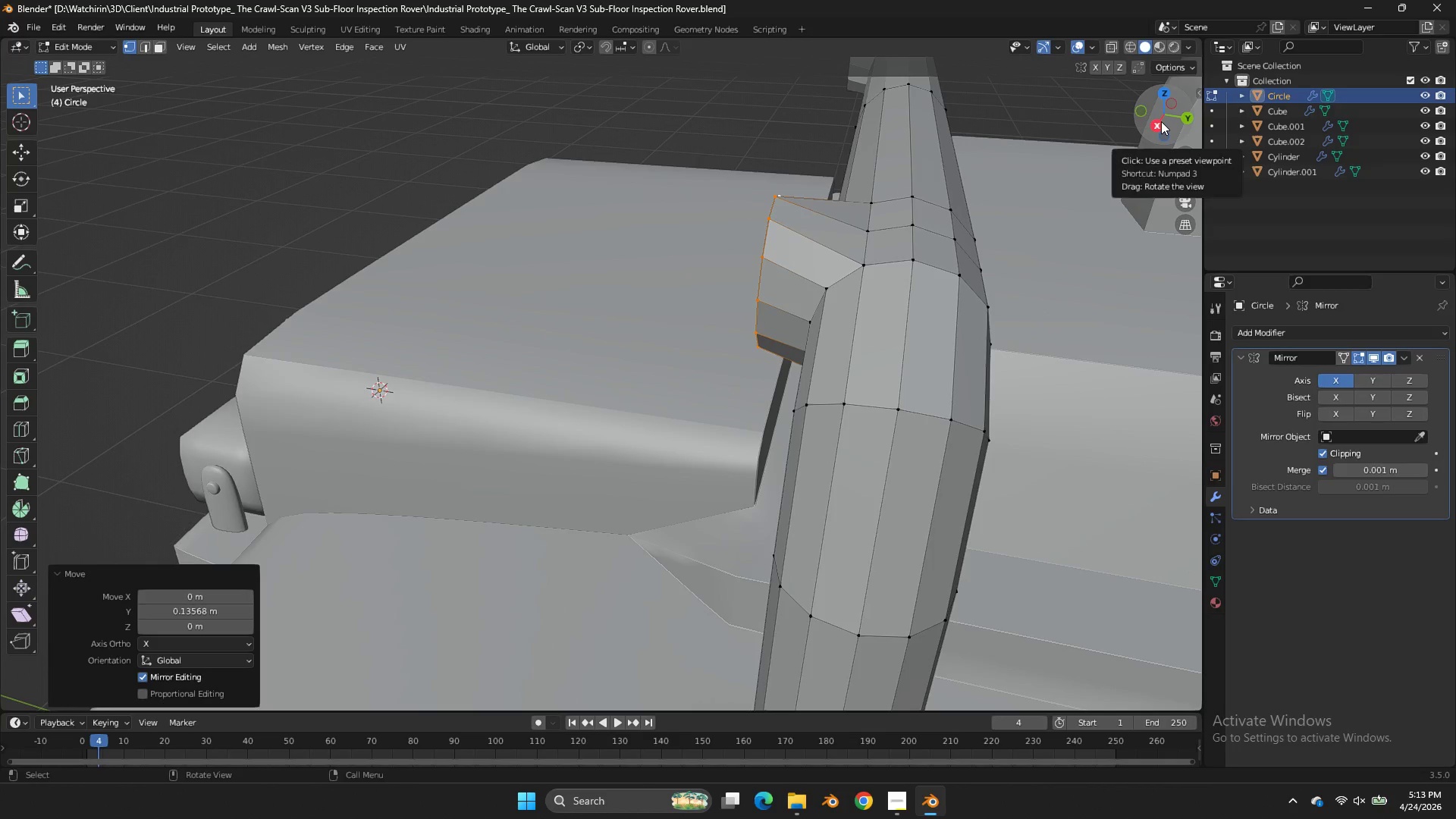 
left_click([1161, 121])
 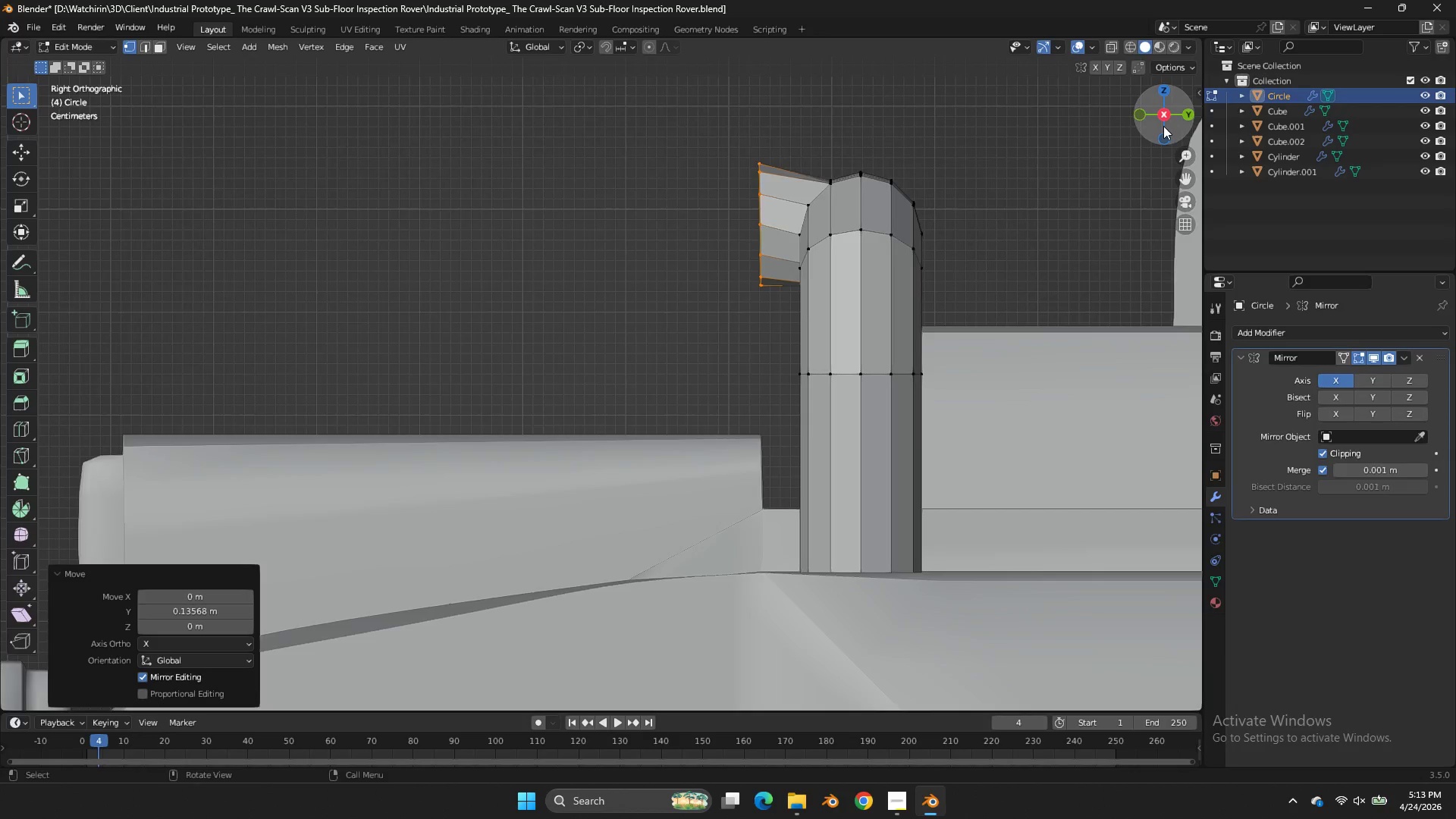 
left_click_drag(start_coordinate=[1161, 124], to_coordinate=[86, 215])
 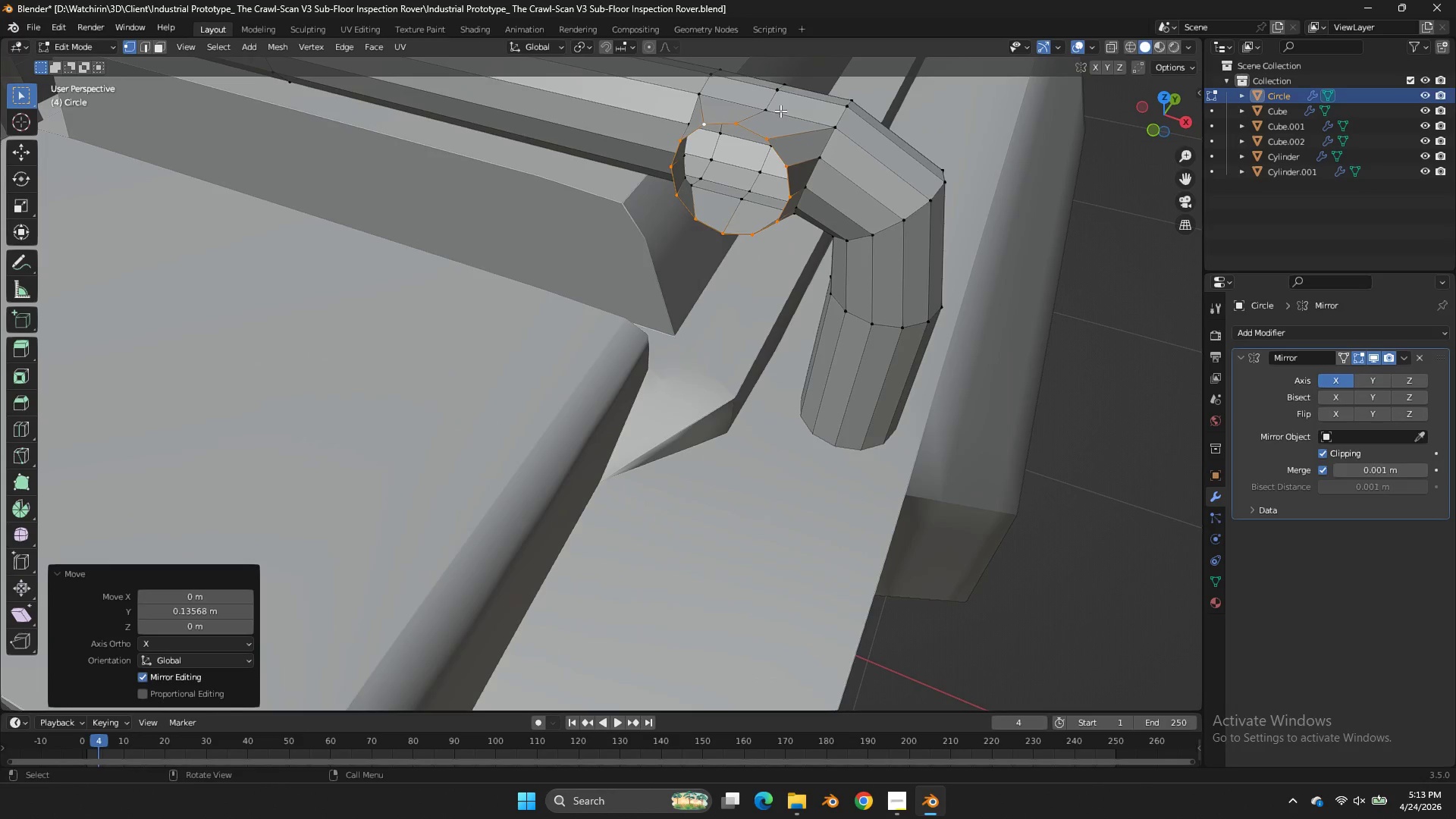 
left_click([780, 111])
 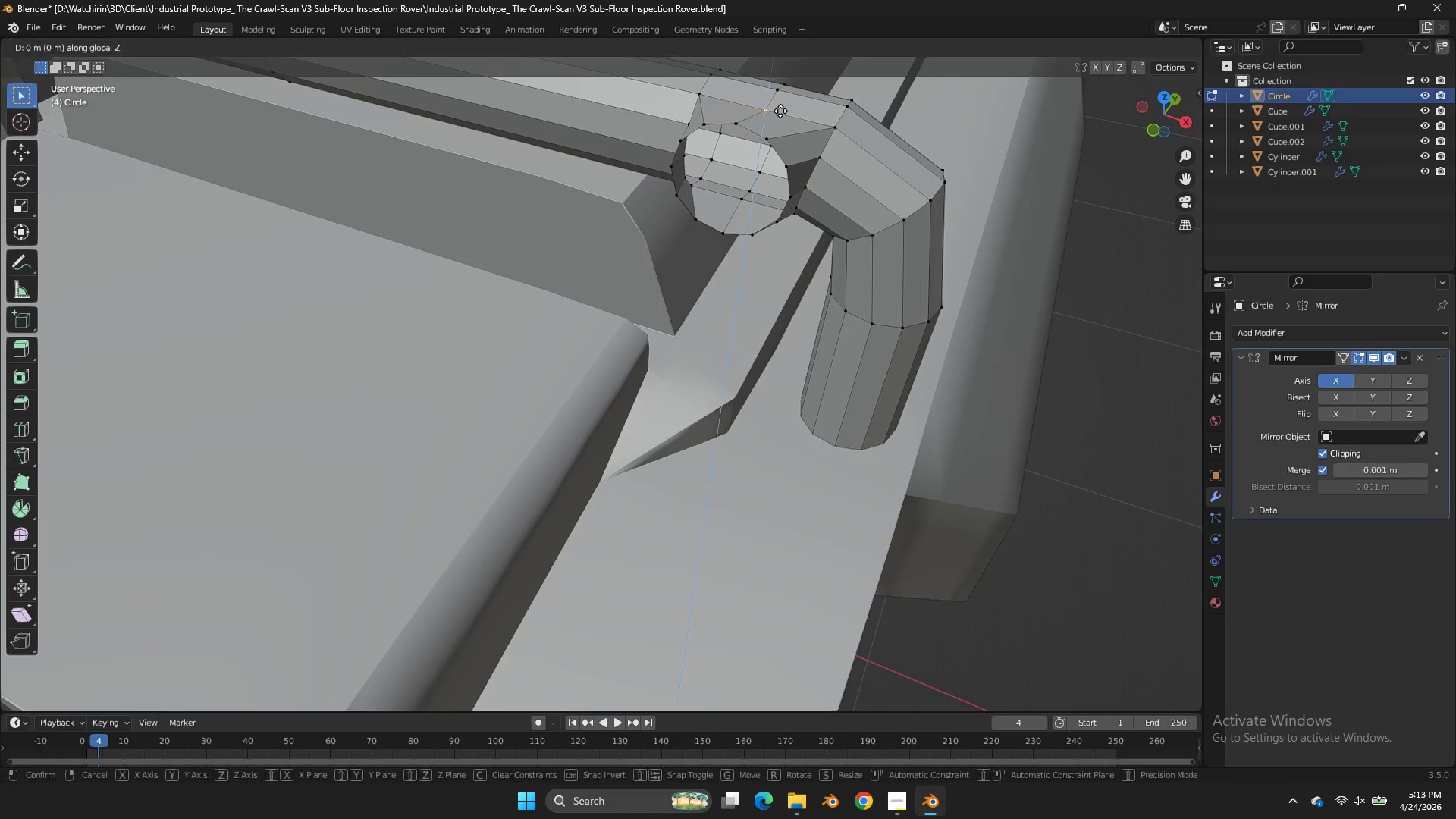 
type(gz)
 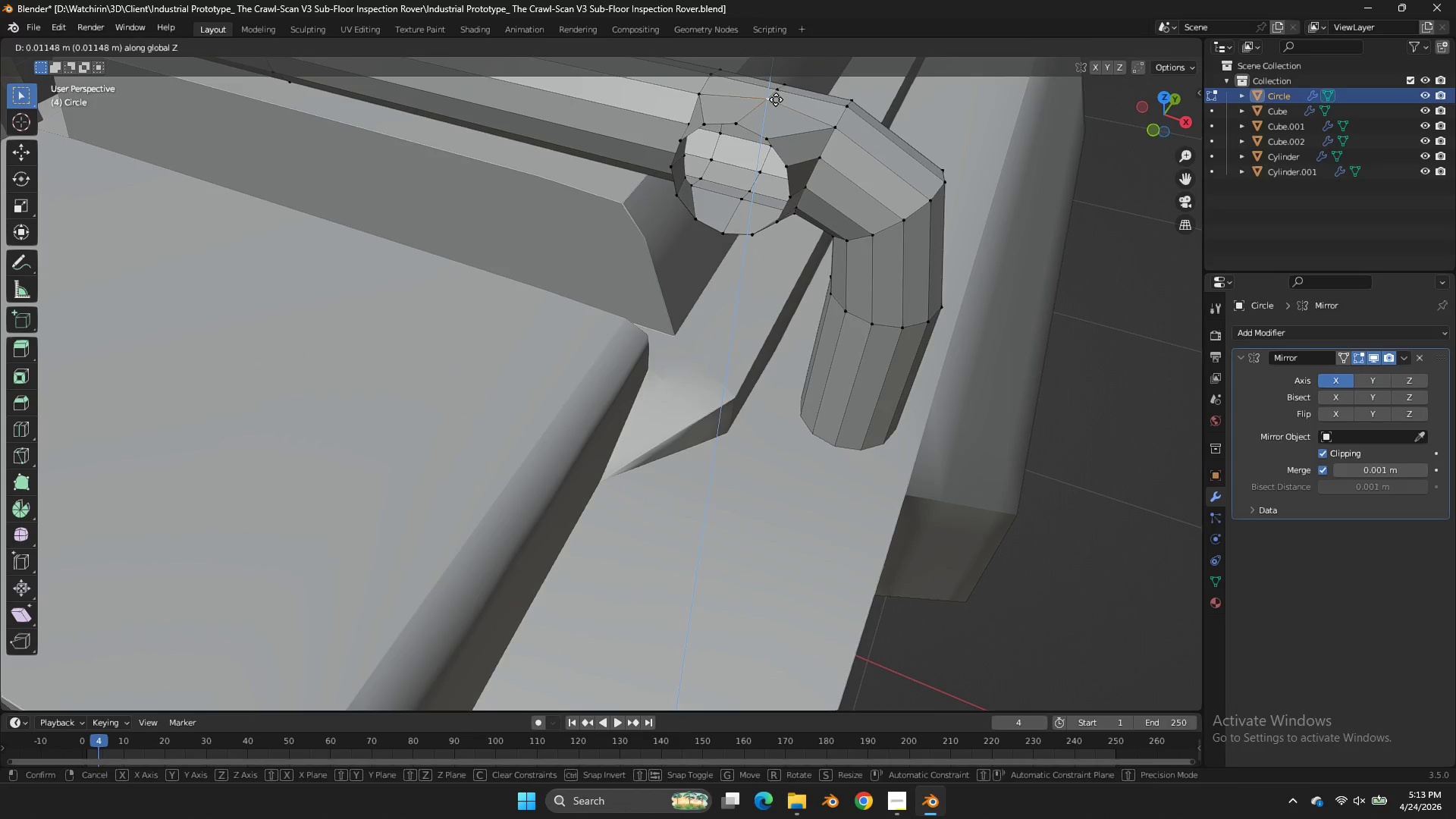 
left_click_drag(start_coordinate=[776, 99], to_coordinate=[800, 99])
 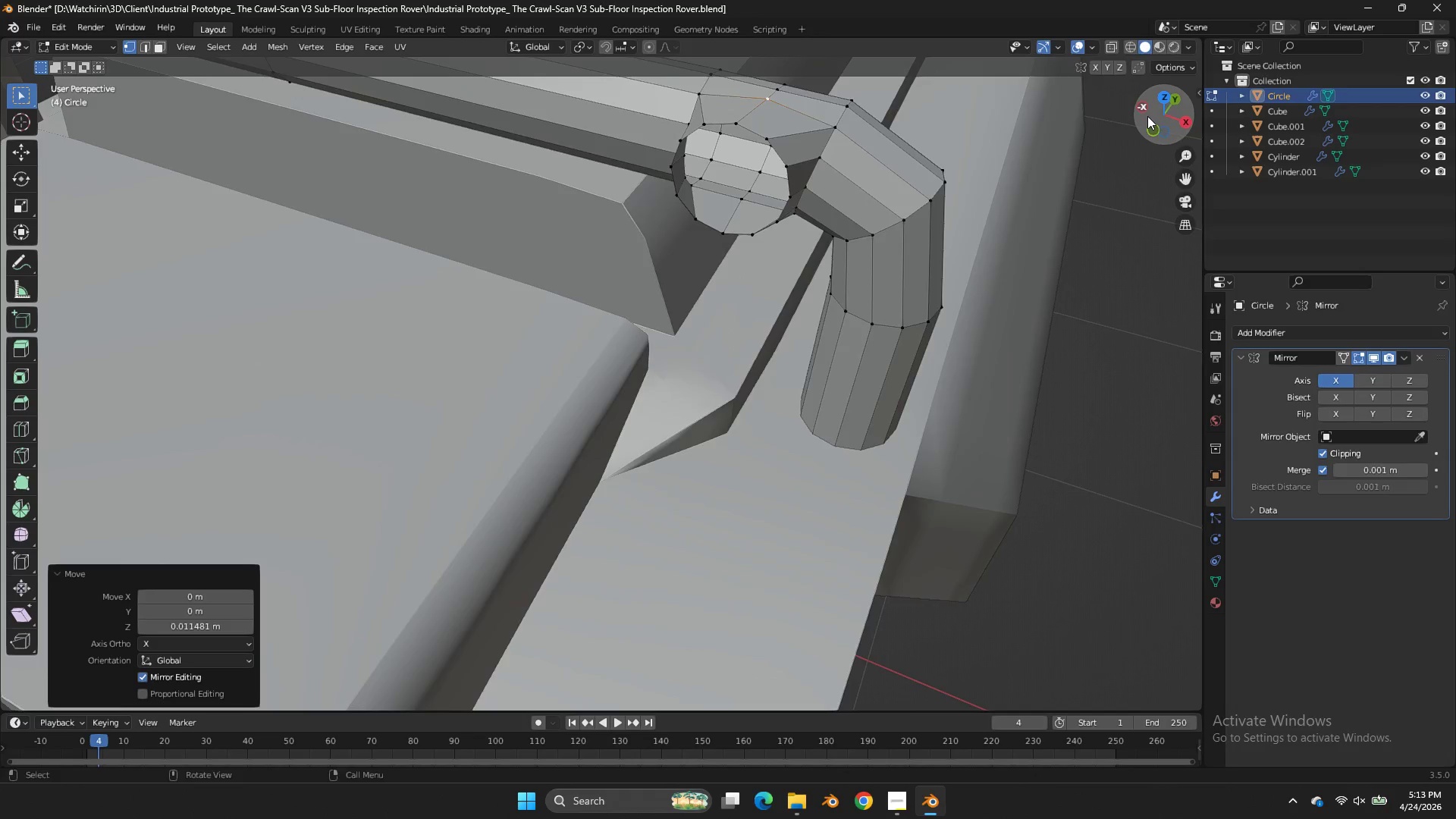 
left_click_drag(start_coordinate=[1147, 116], to_coordinate=[1003, 74])
 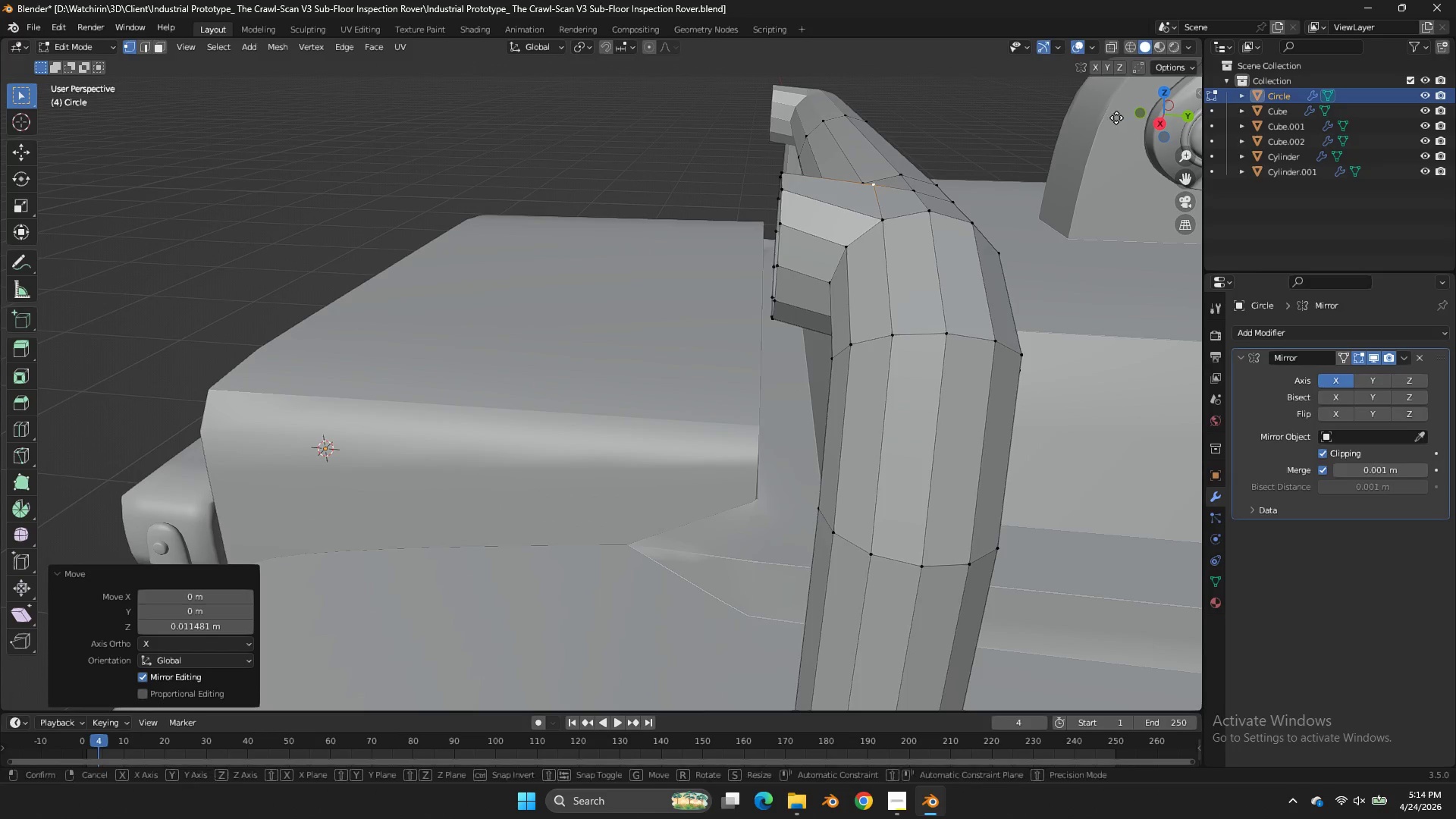 
type(gz)
 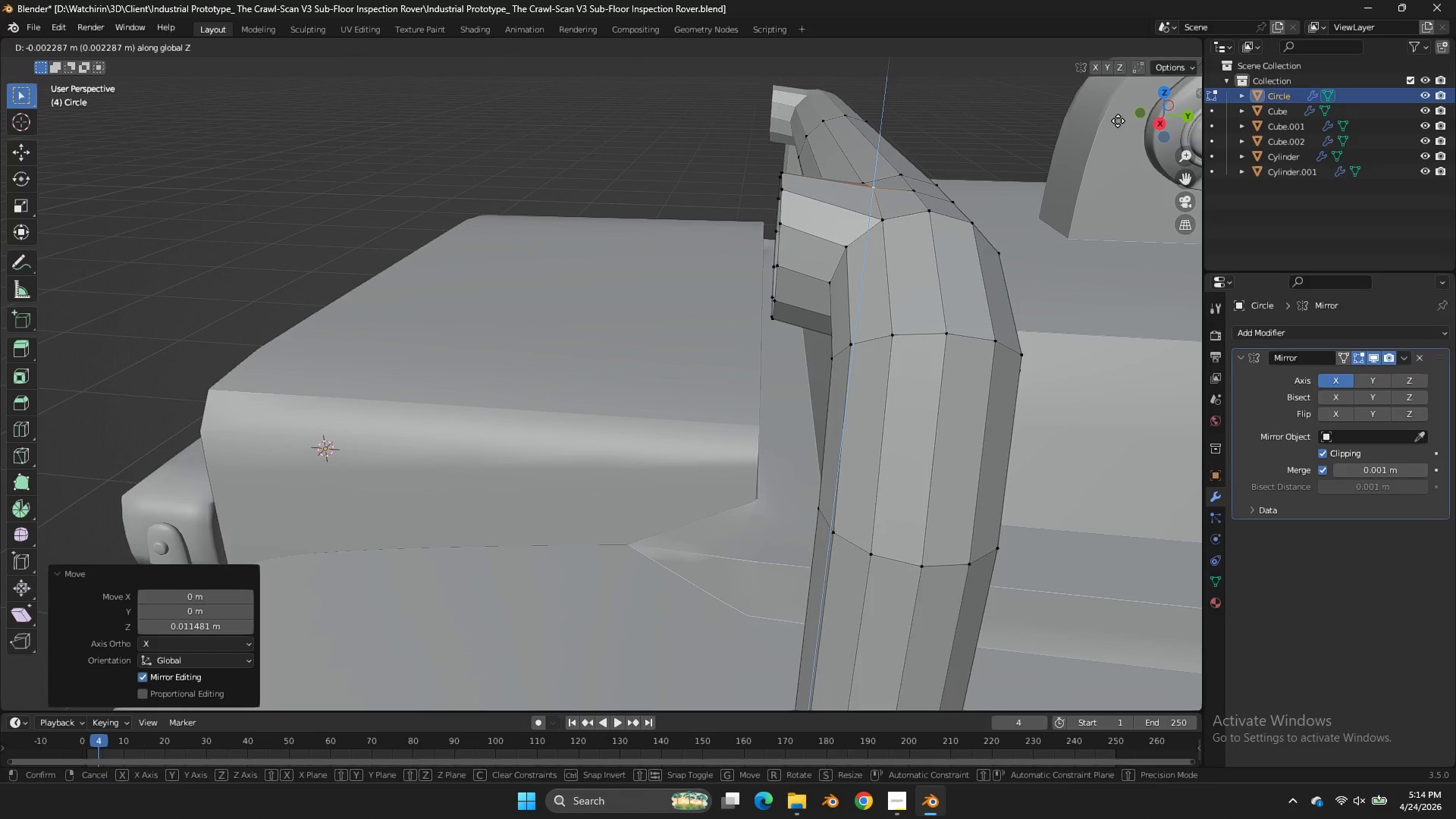 
left_click_drag(start_coordinate=[1118, 121], to_coordinate=[1144, 115])
 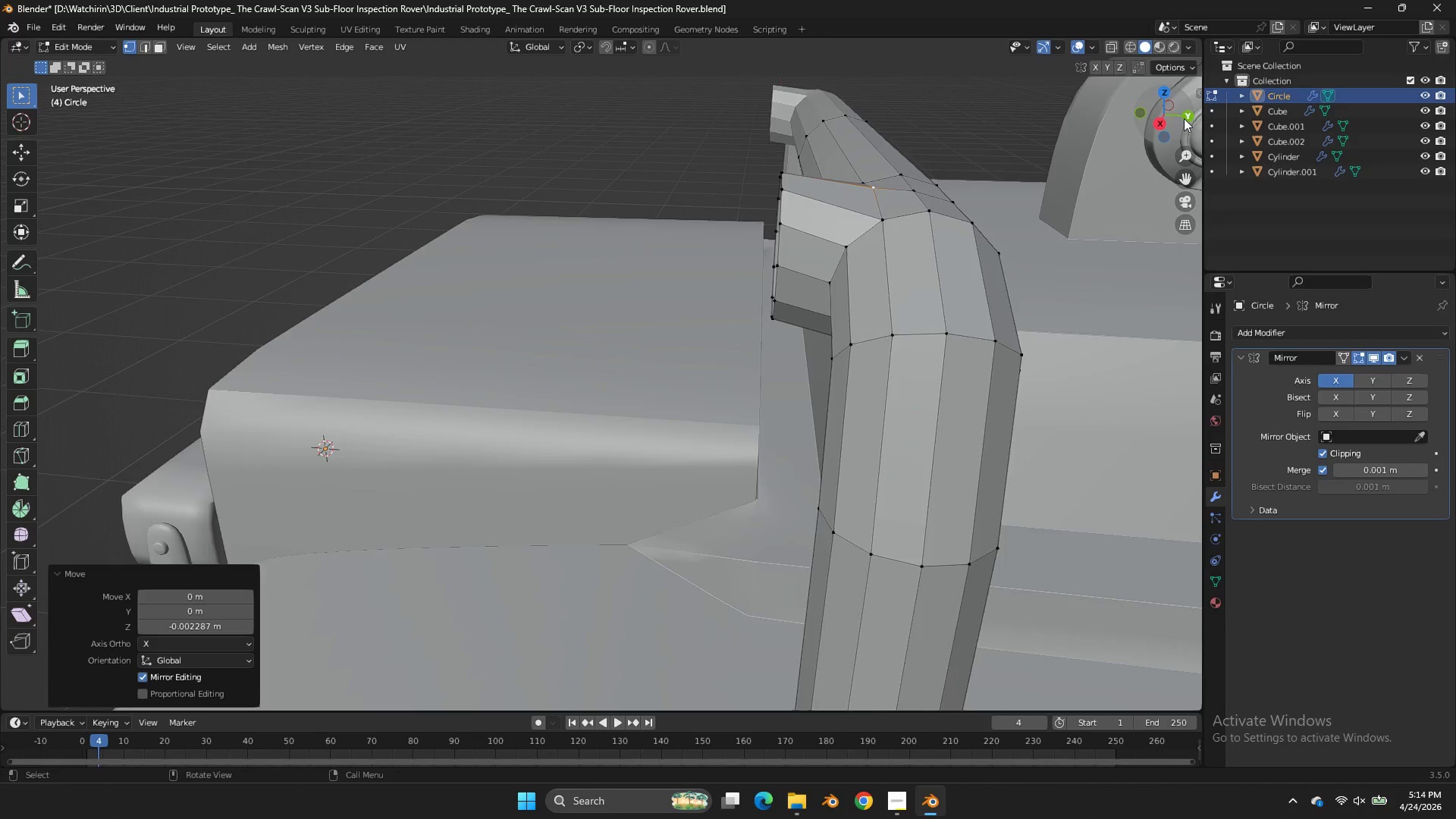 
left_click_drag(start_coordinate=[1184, 118], to_coordinate=[32, 60])
 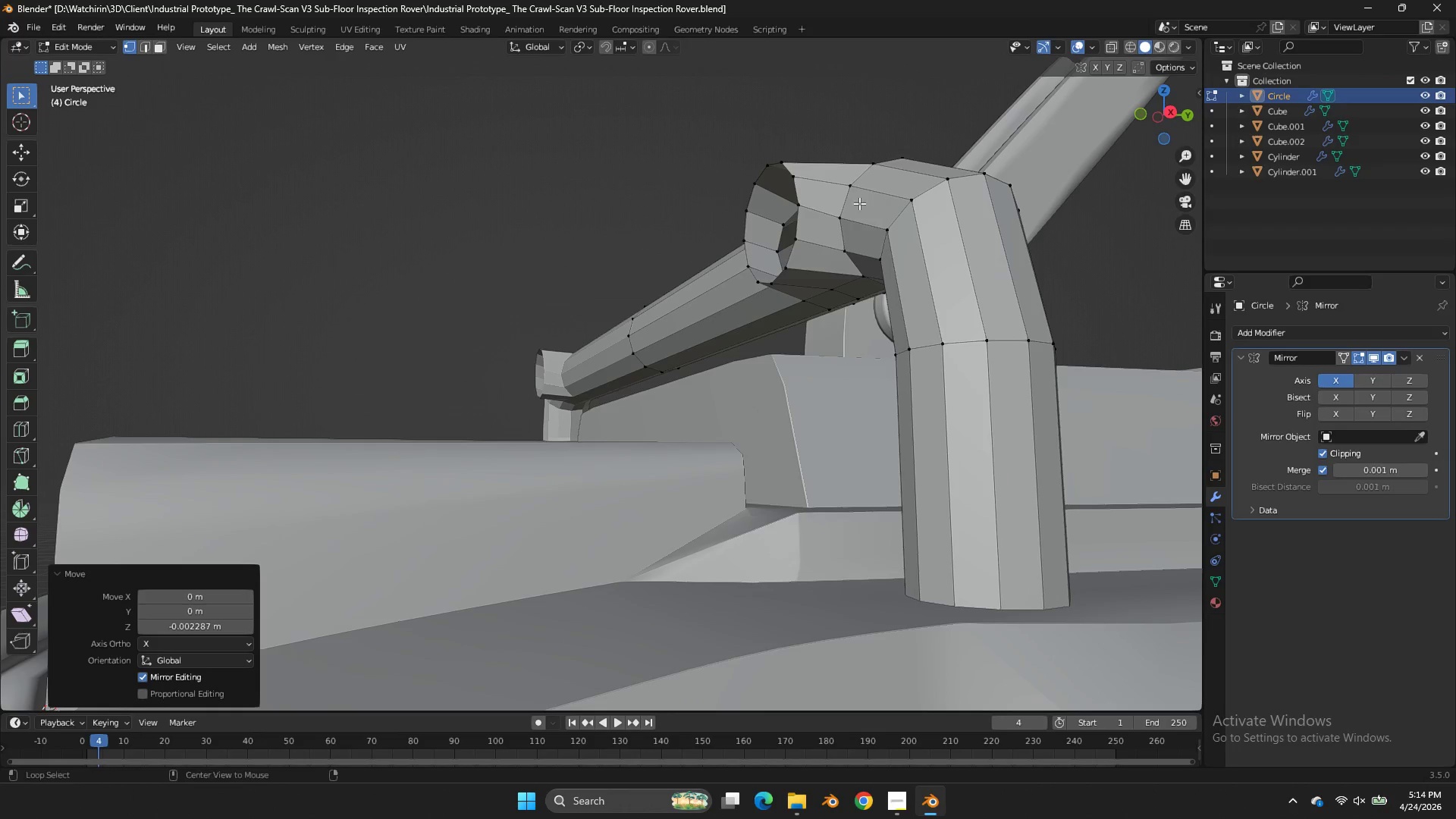 
hold_key(key=AltLeft, duration=0.77)
left_click([795, 192])
 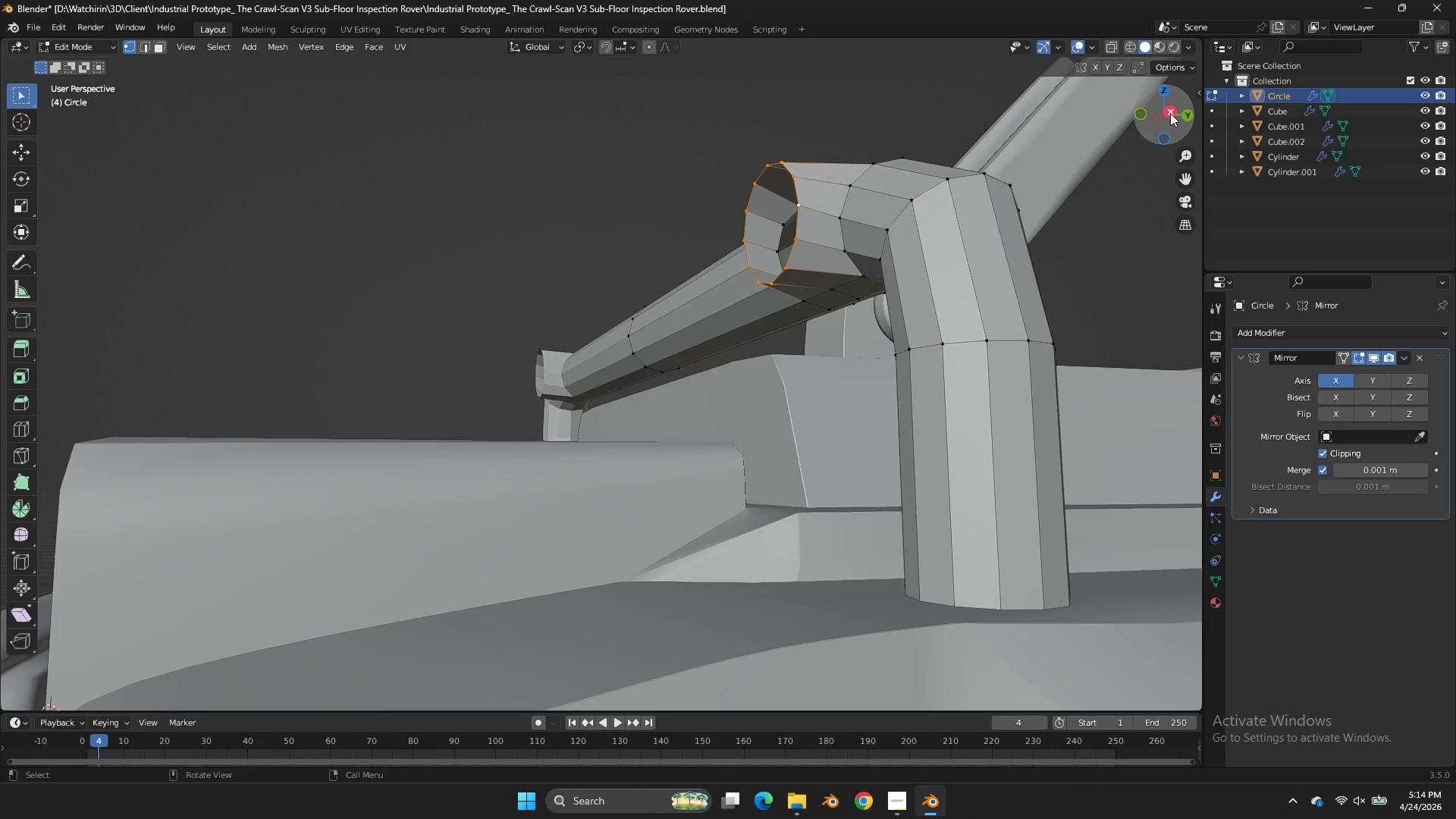 
left_click([1170, 113])
 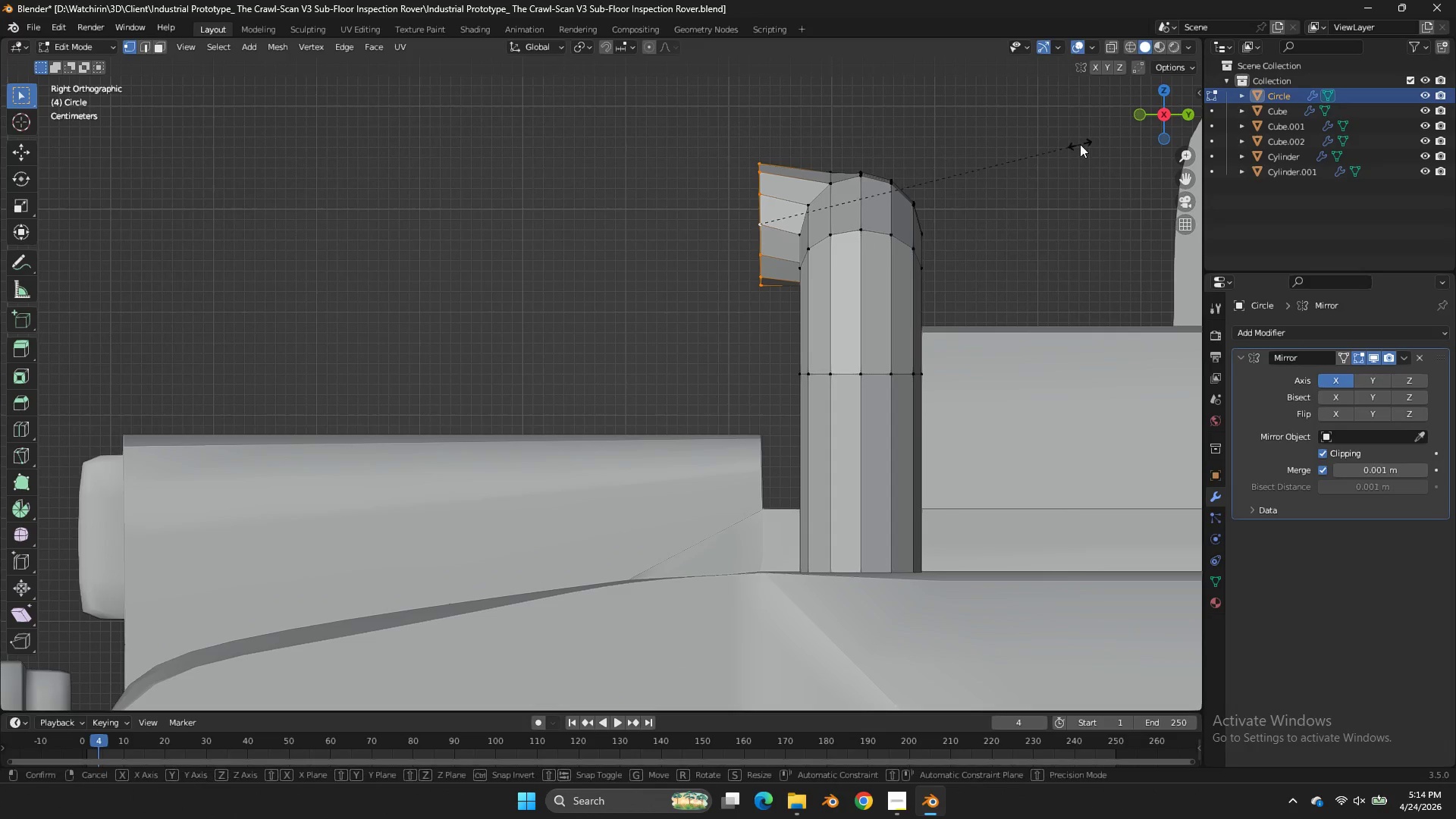 
key(S)
 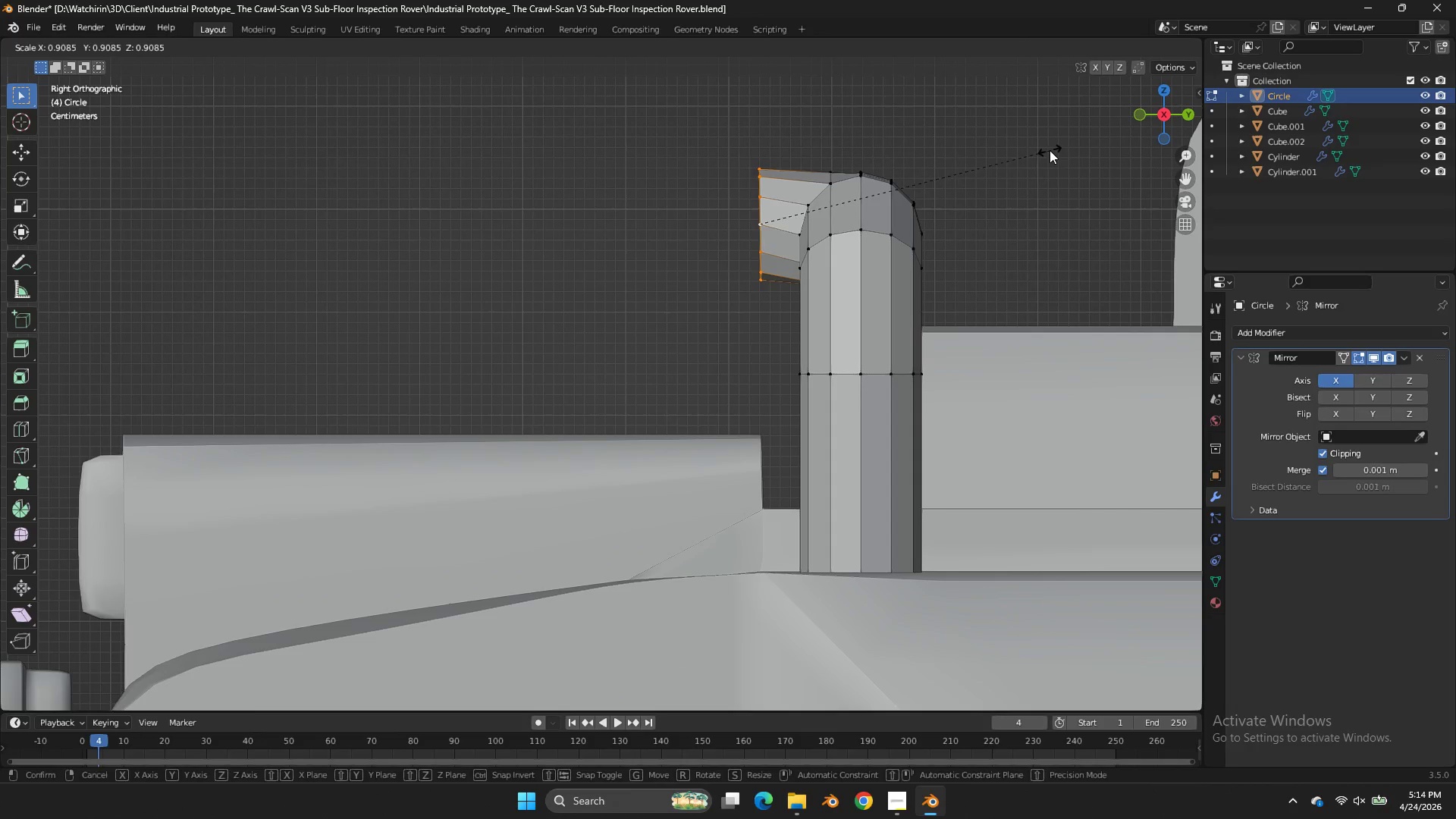 
left_click([1050, 150])
 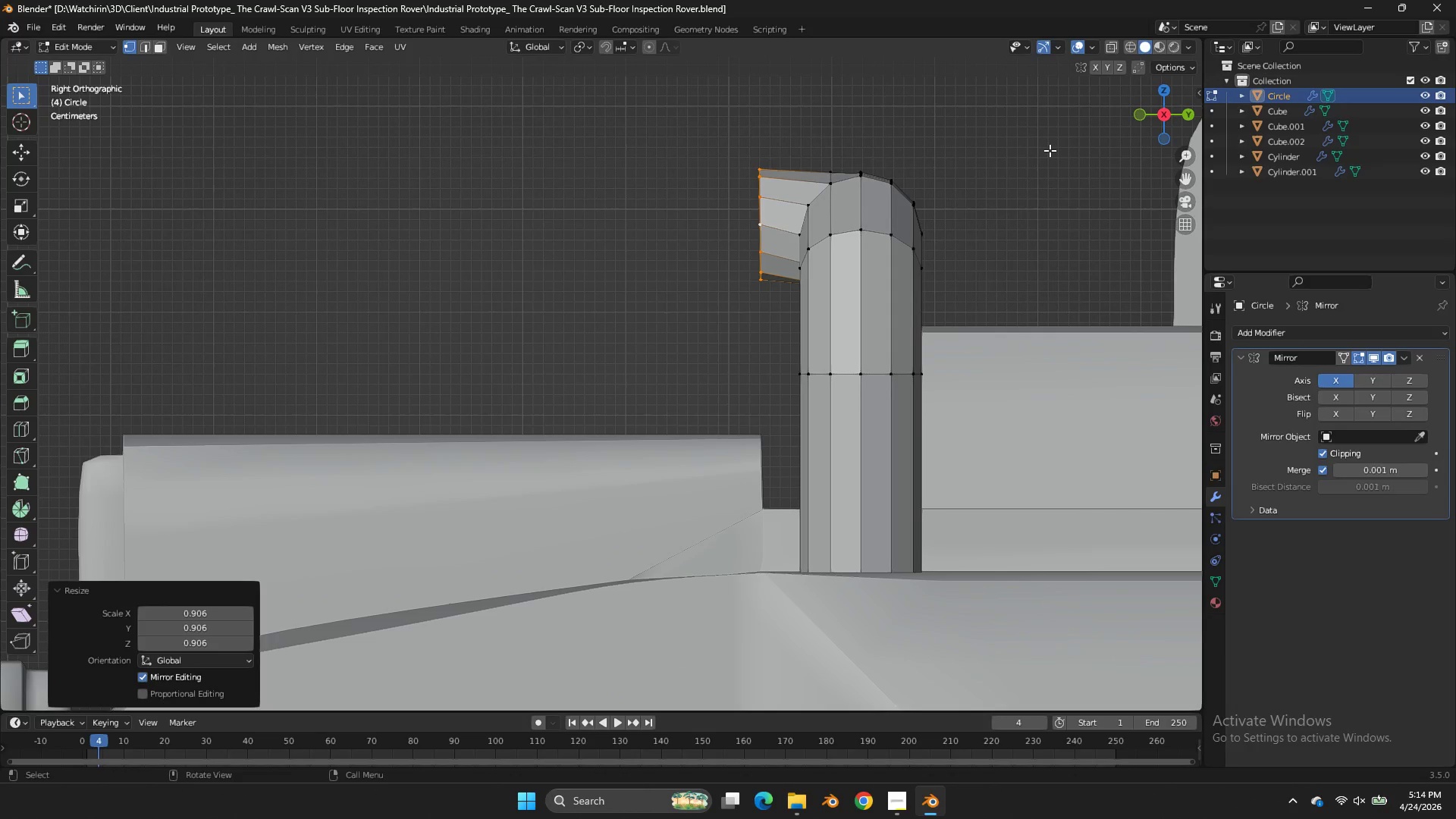 
type(gz)
 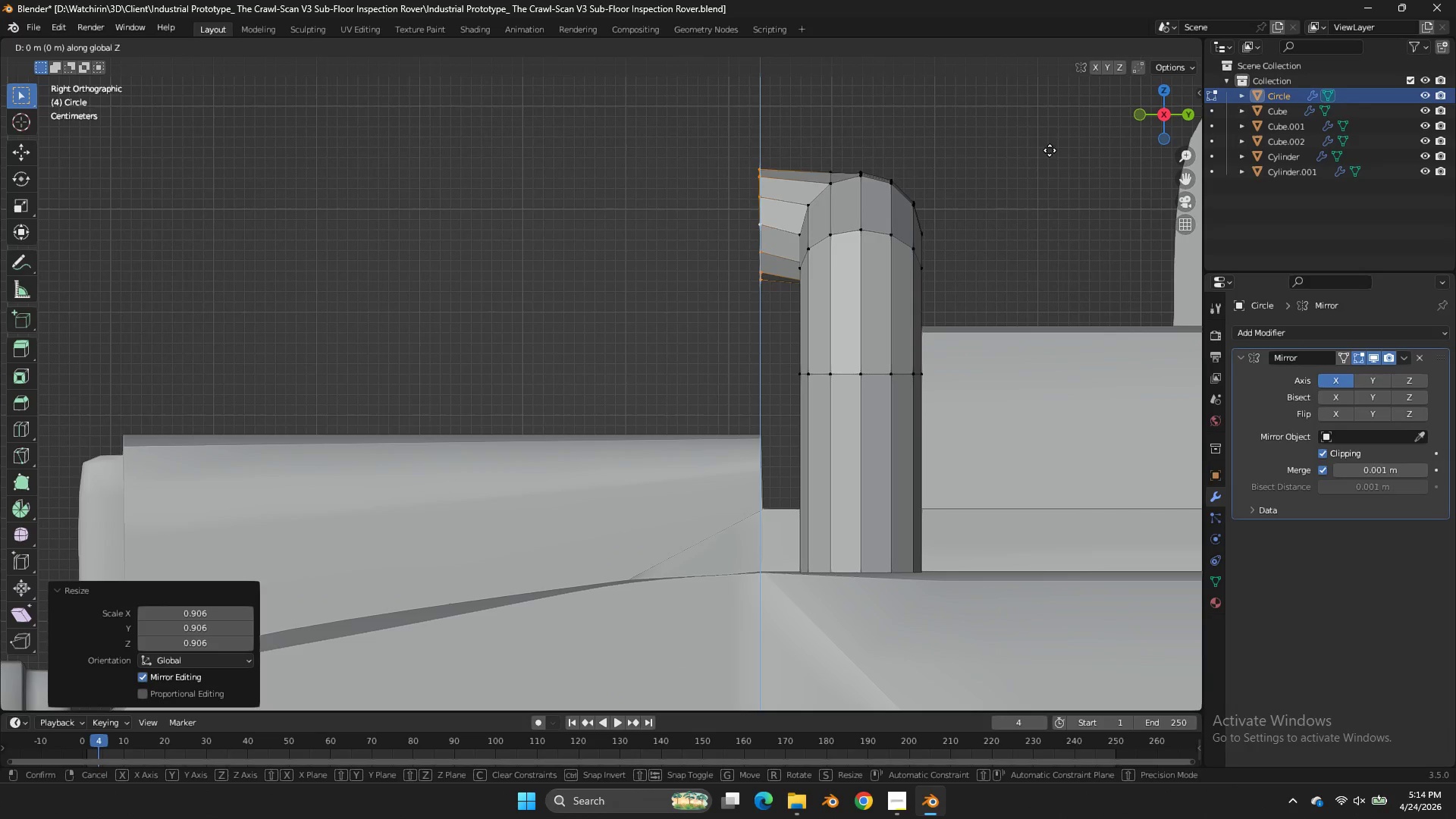 
hold_key(key=ShiftLeft, duration=1.39)
left_click([1051, 200])
 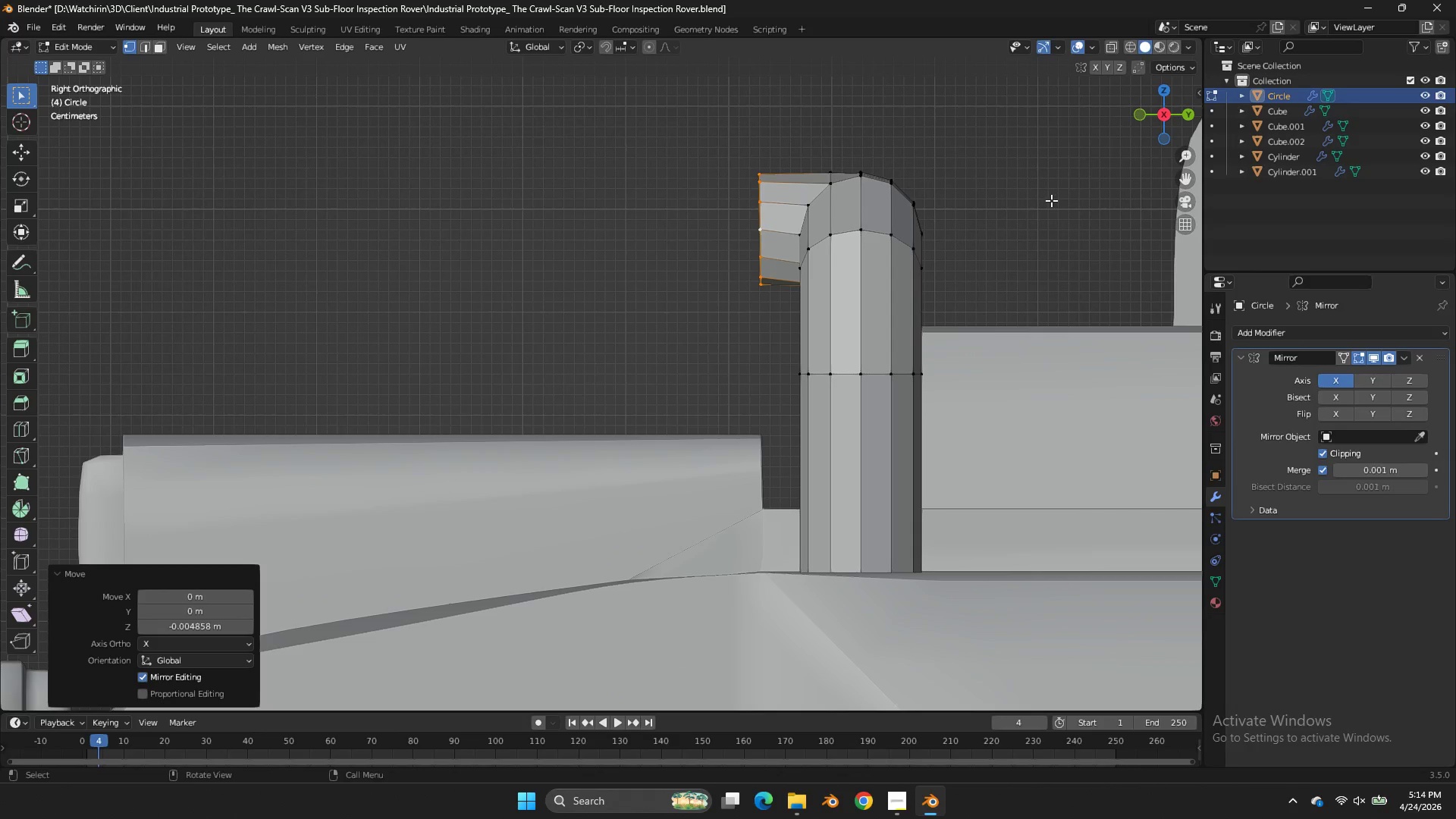 
key(E)
 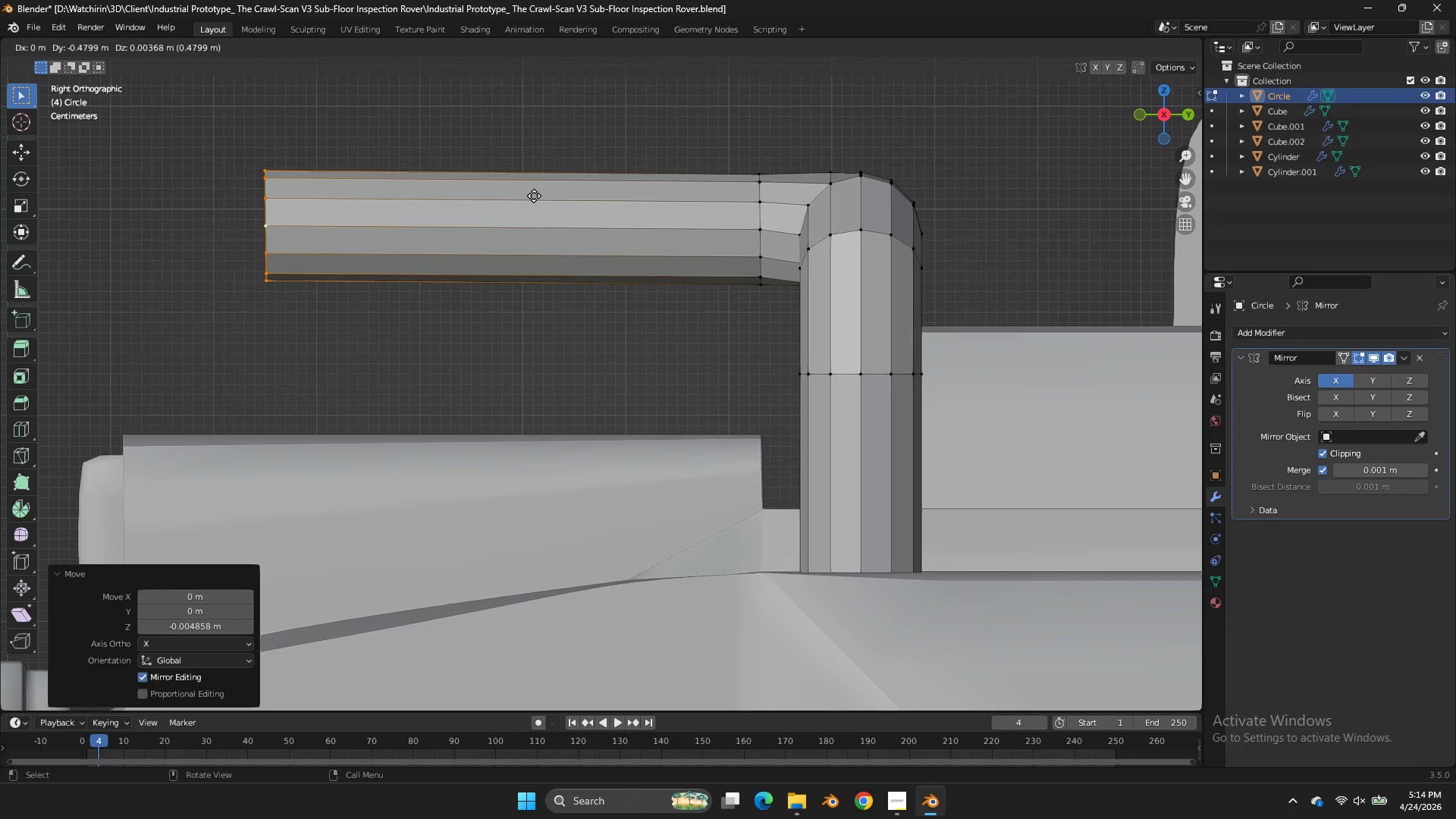 
key(Y)
 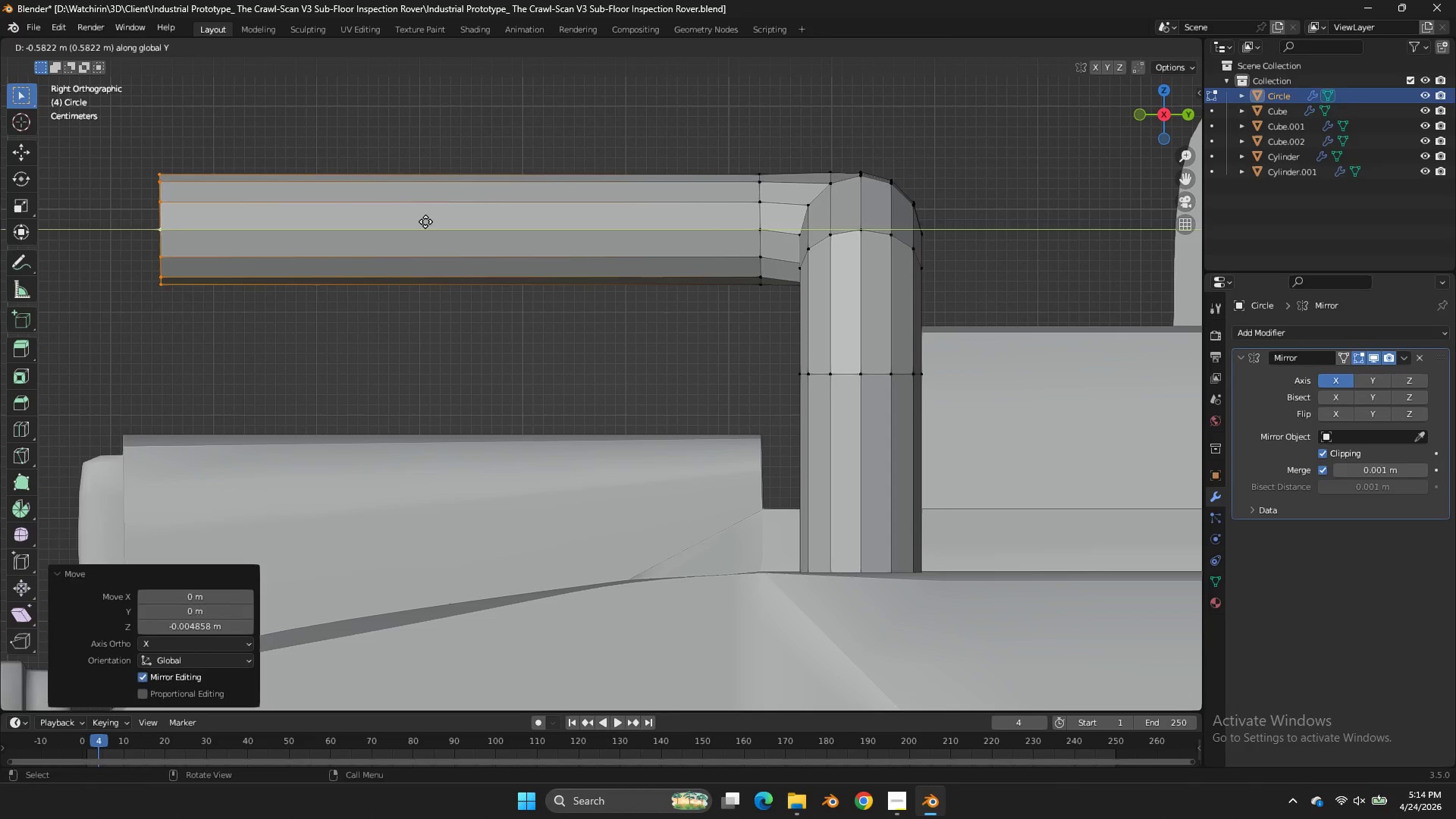 
left_click([425, 221])
 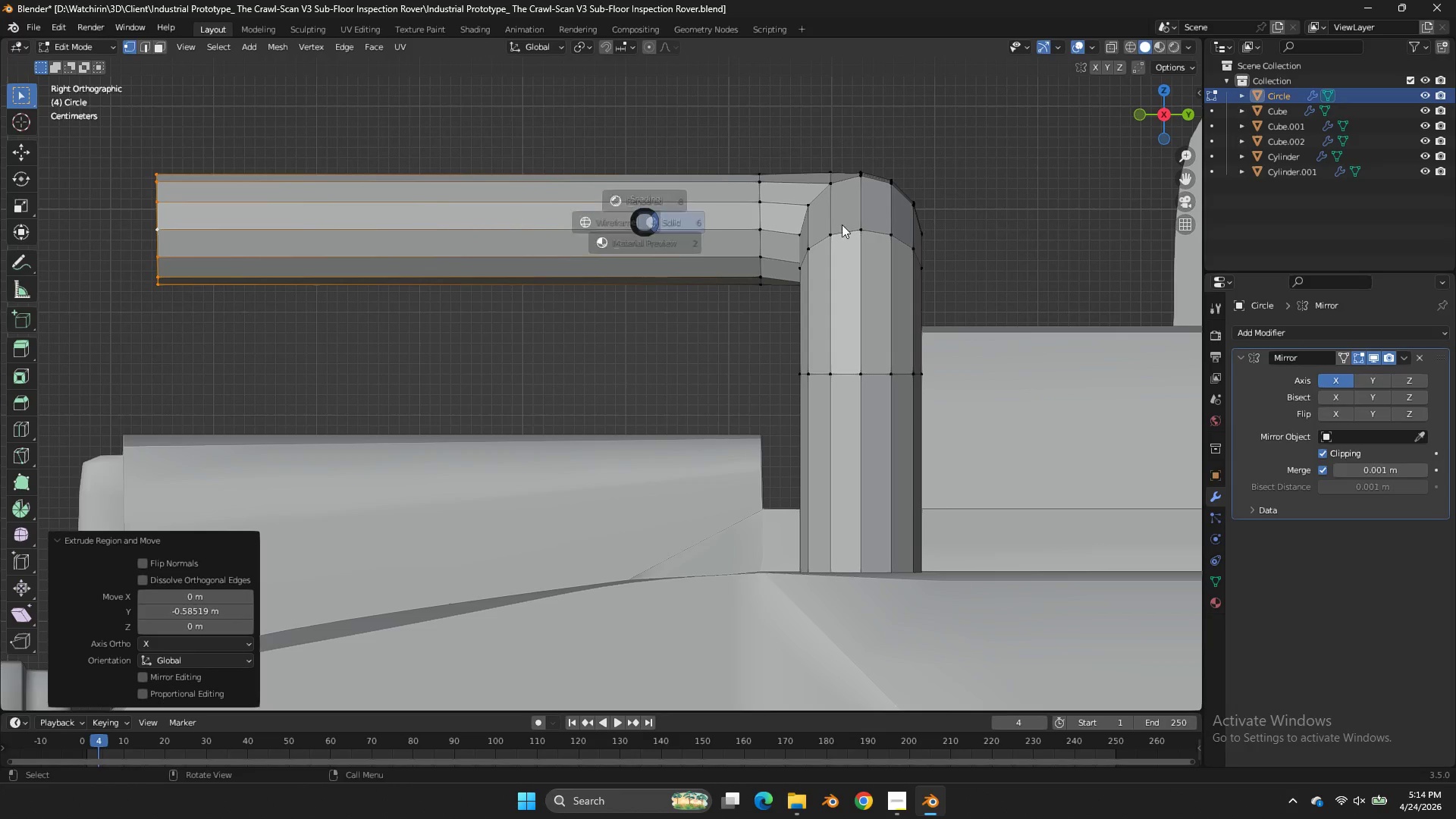 
key(Z)
 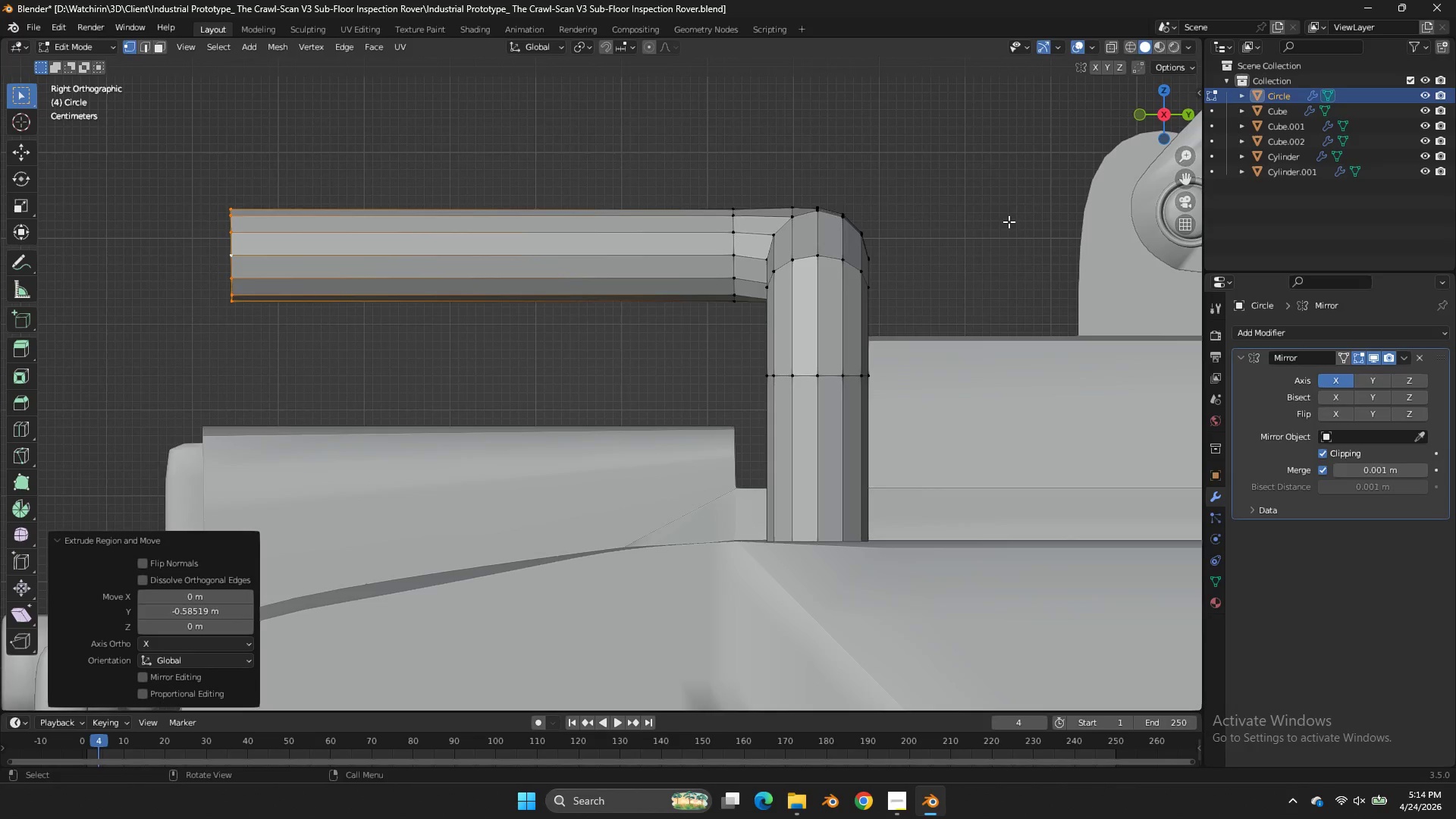 
key(Control+ControlLeft)
 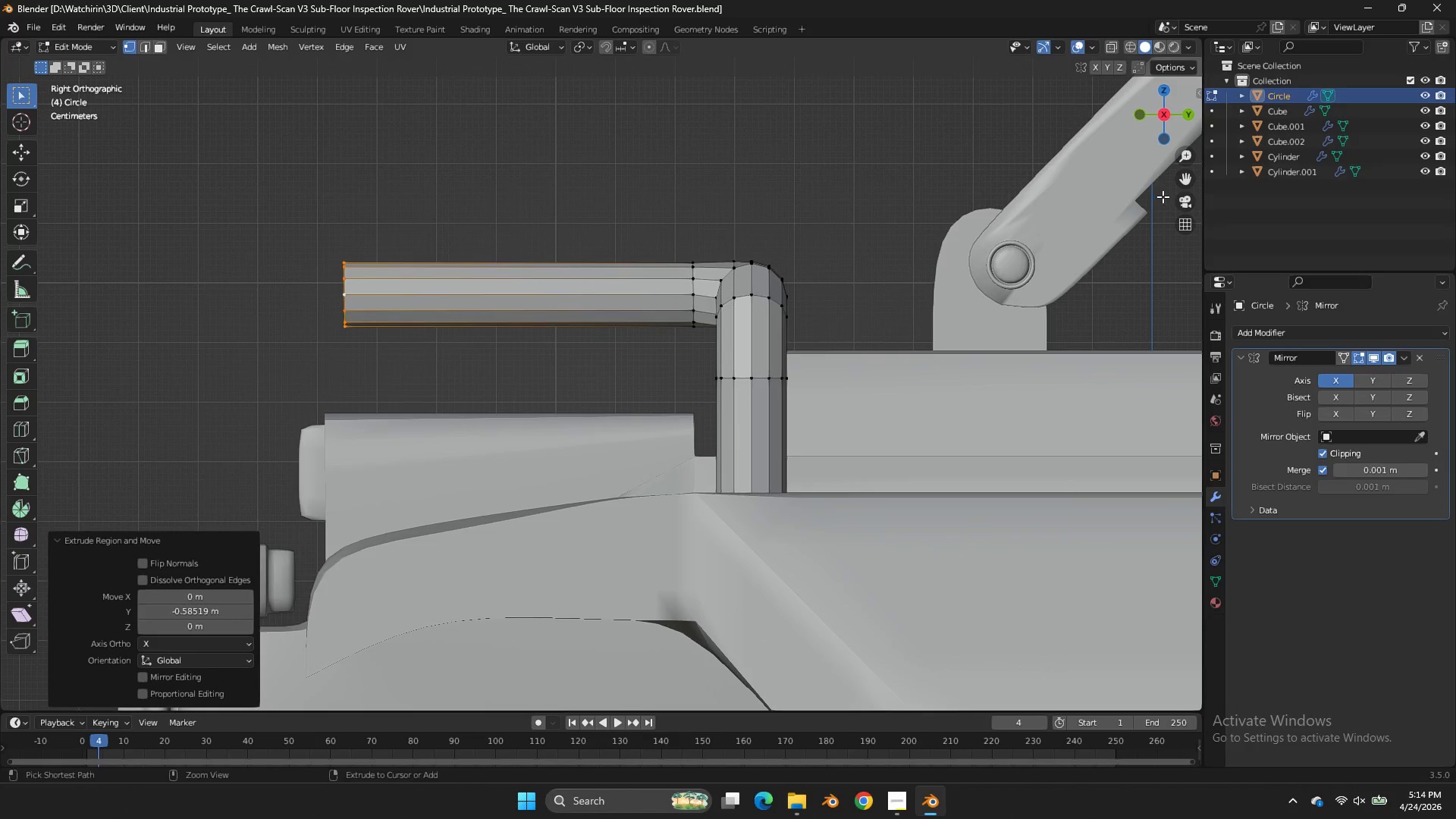 
key(Control+S)
 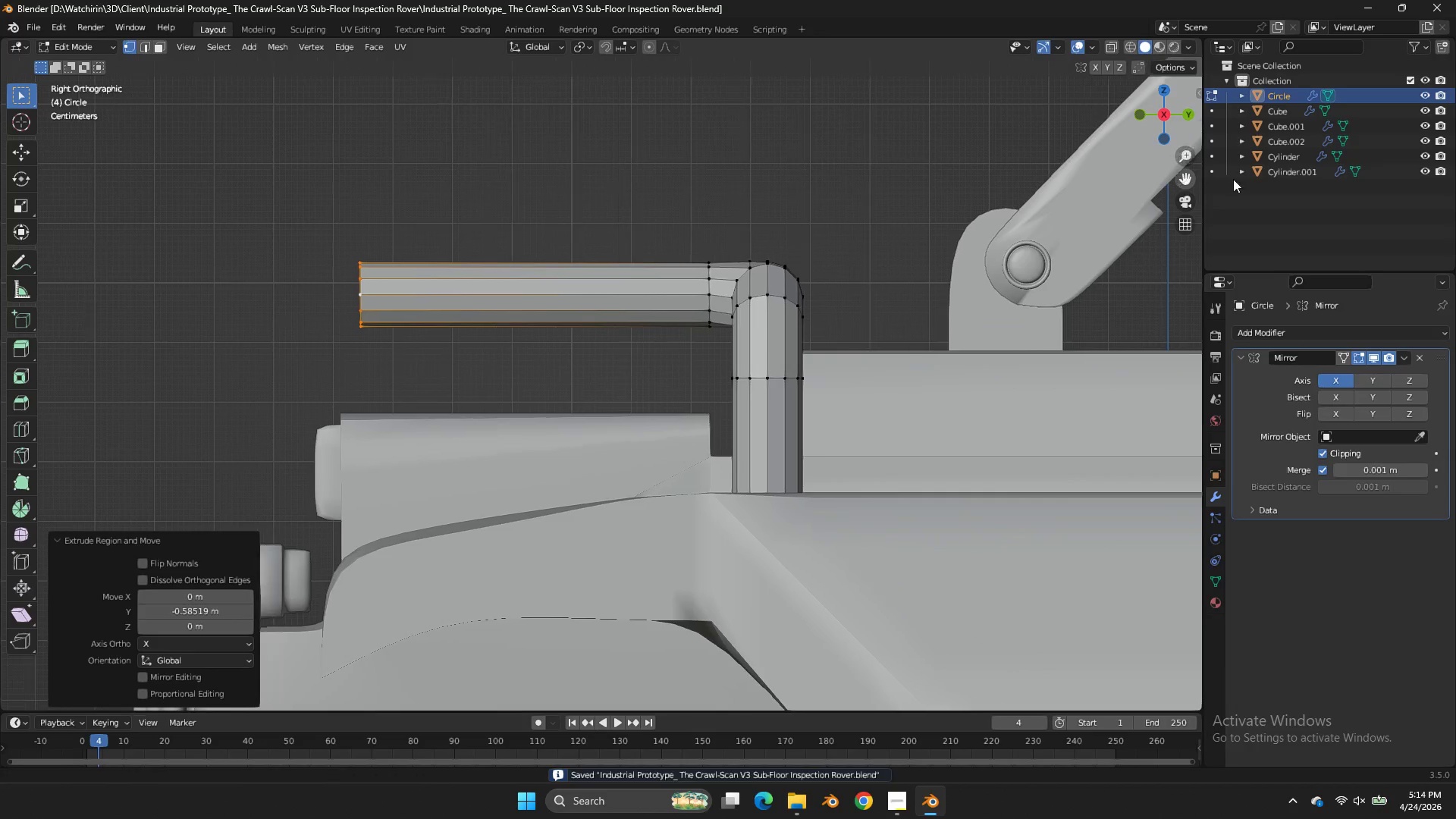 
scroll: coordinate [1025, 221], scroll_direction: down, amount: 3.0
 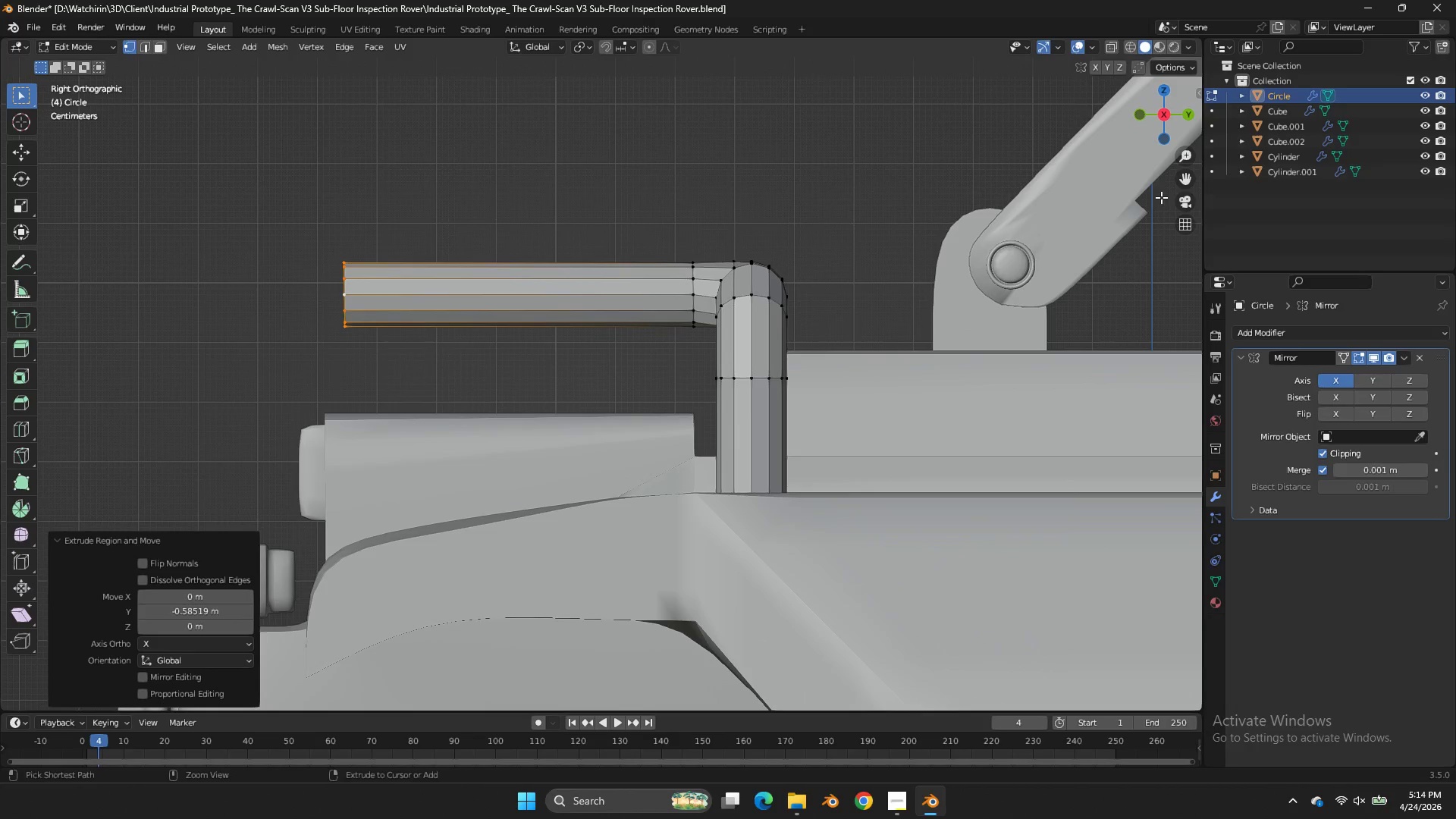 
left_click_drag(start_coordinate=[1183, 179], to_coordinate=[357, 180])
 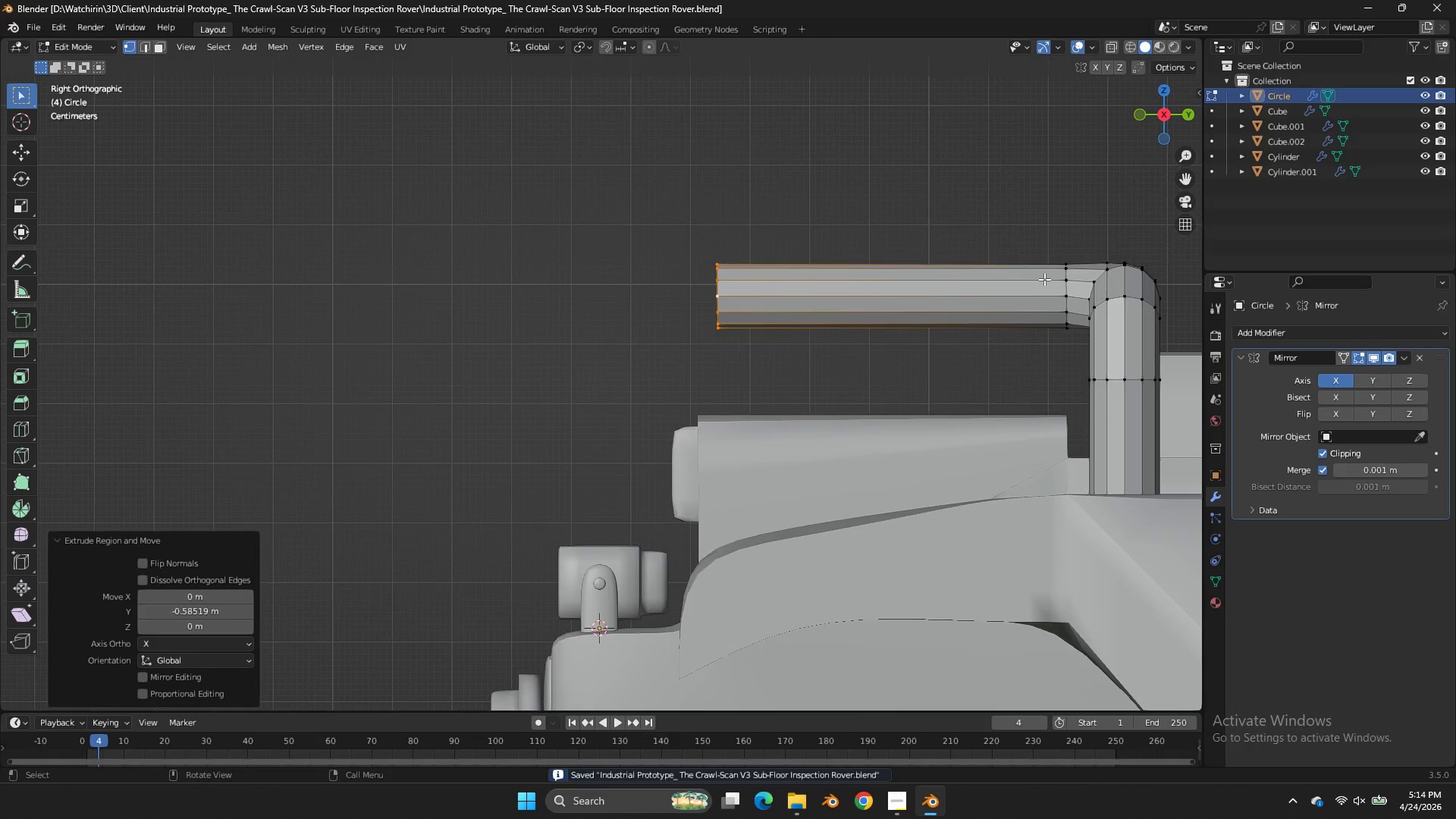 
scroll: coordinate [1041, 282], scroll_direction: down, amount: 2.0
 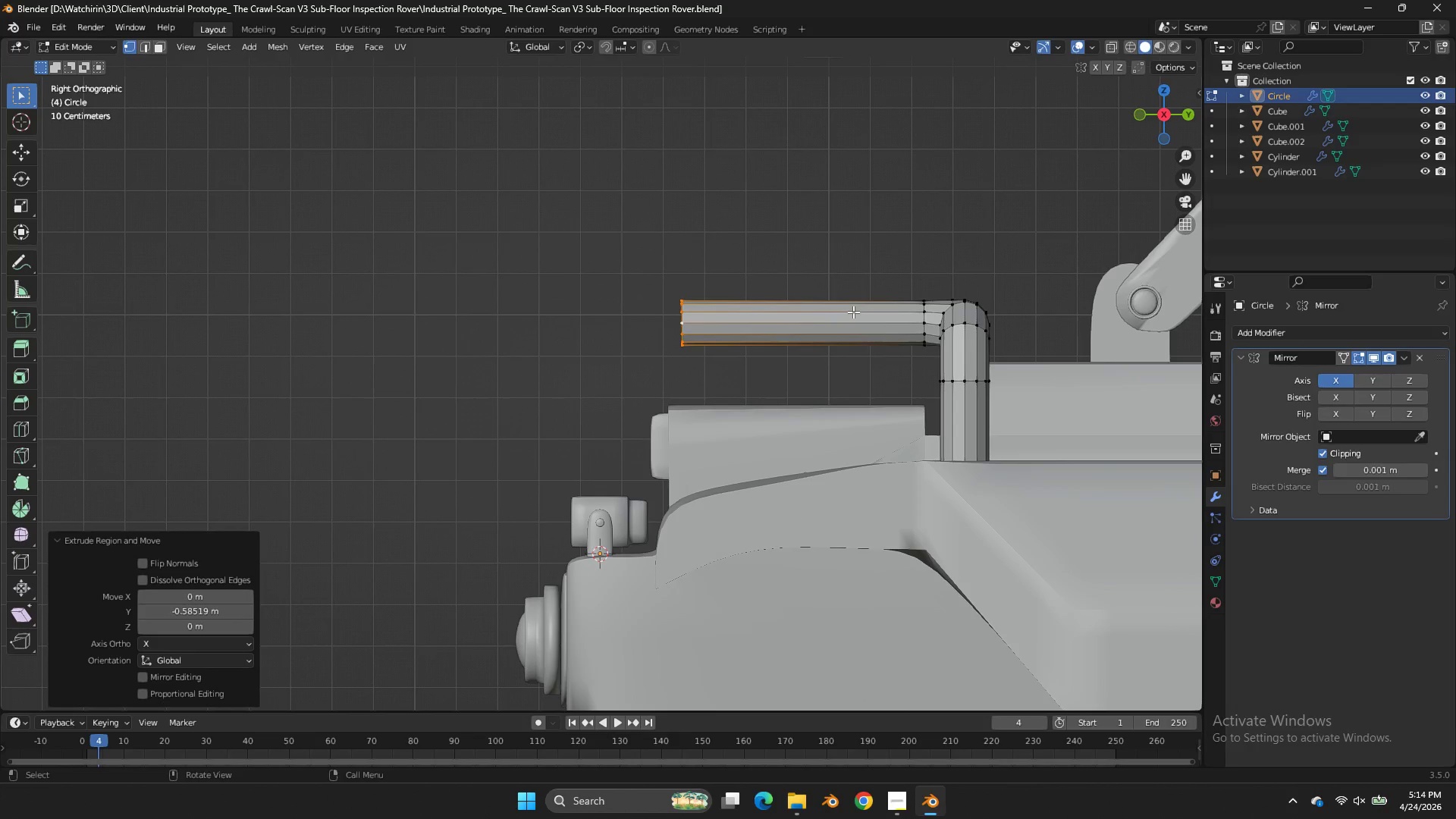 
key(Z)
 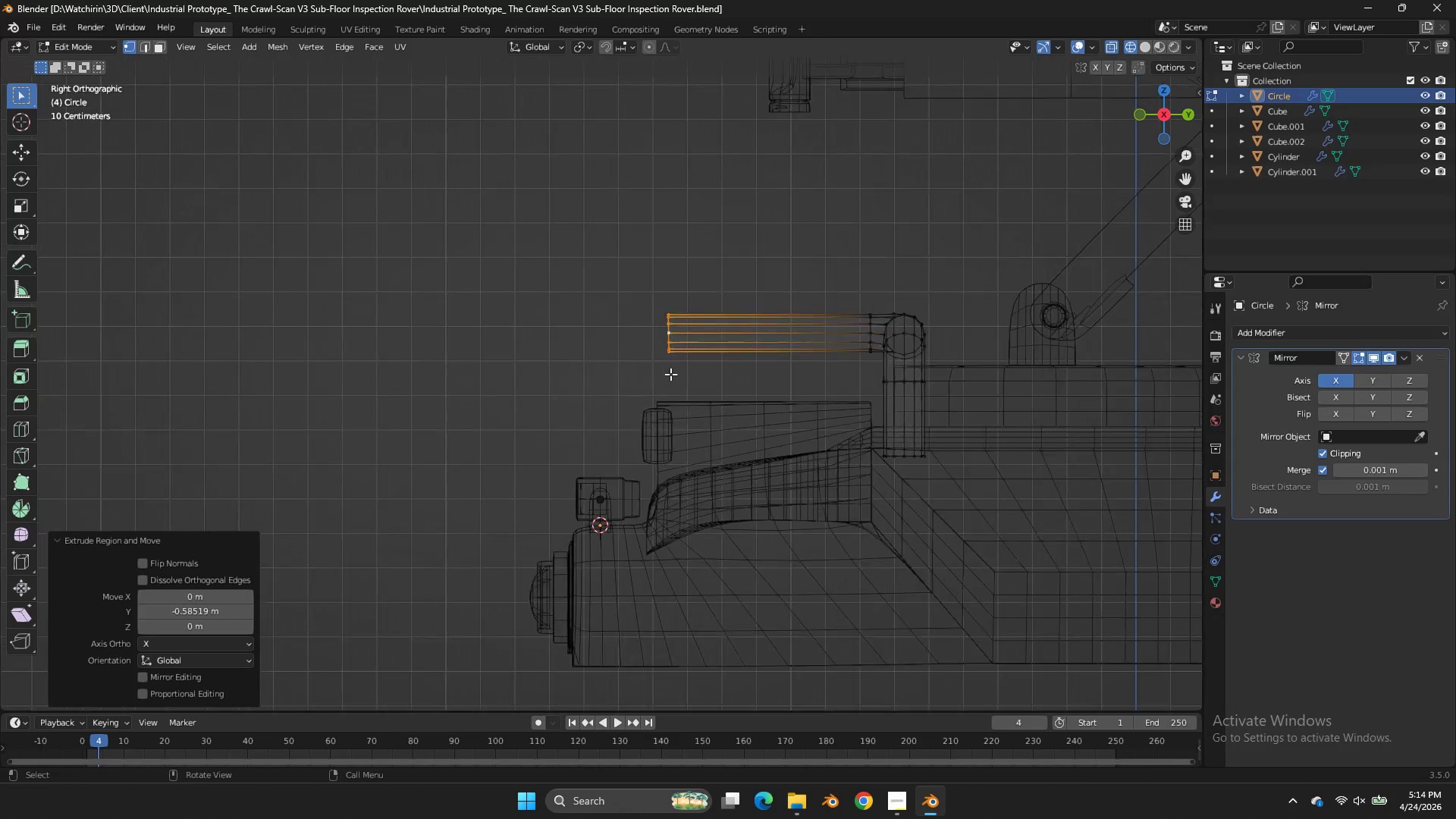 
scroll: coordinate [670, 374], scroll_direction: down, amount: 2.0
 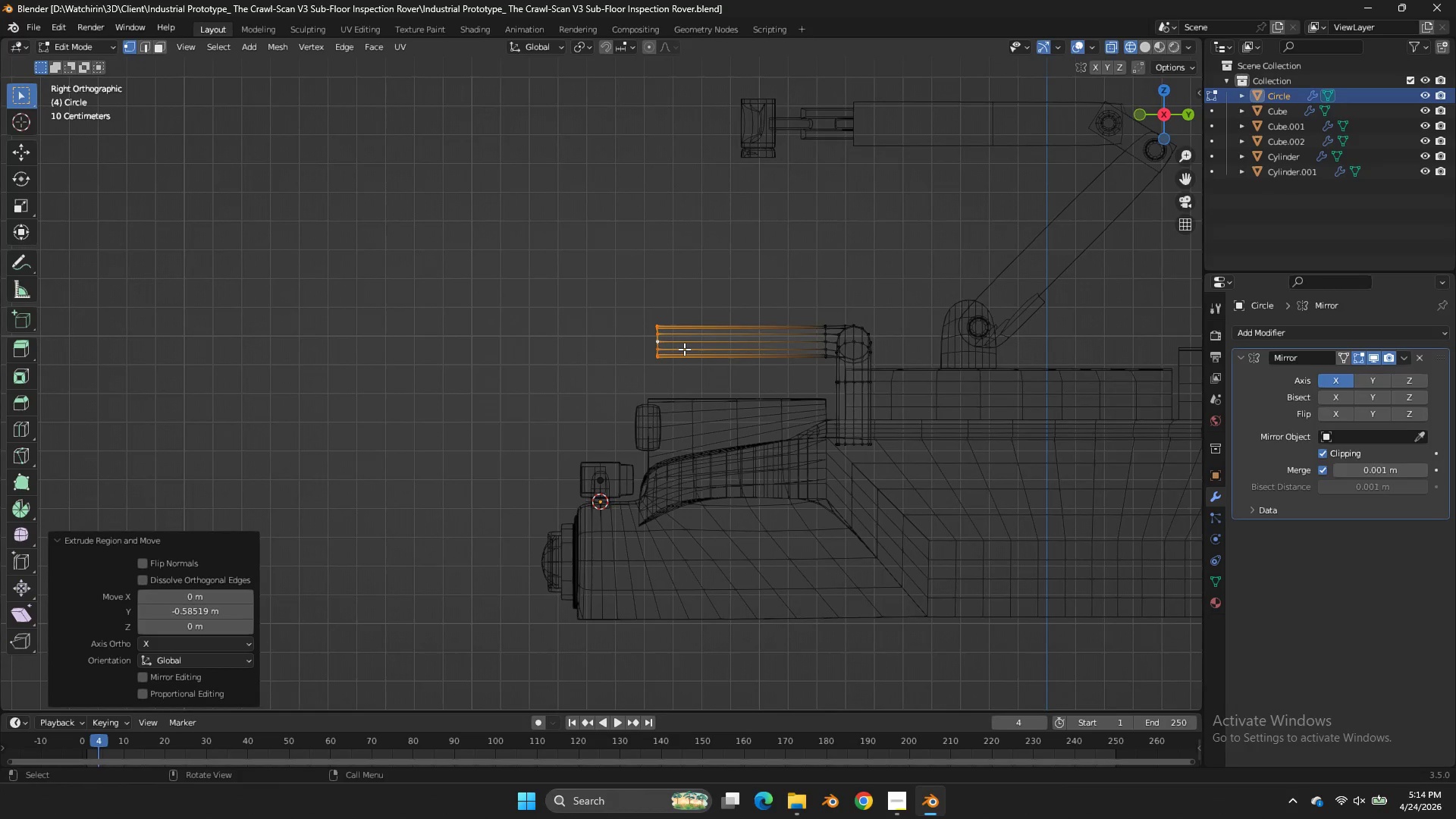 
key(Shift+D)
 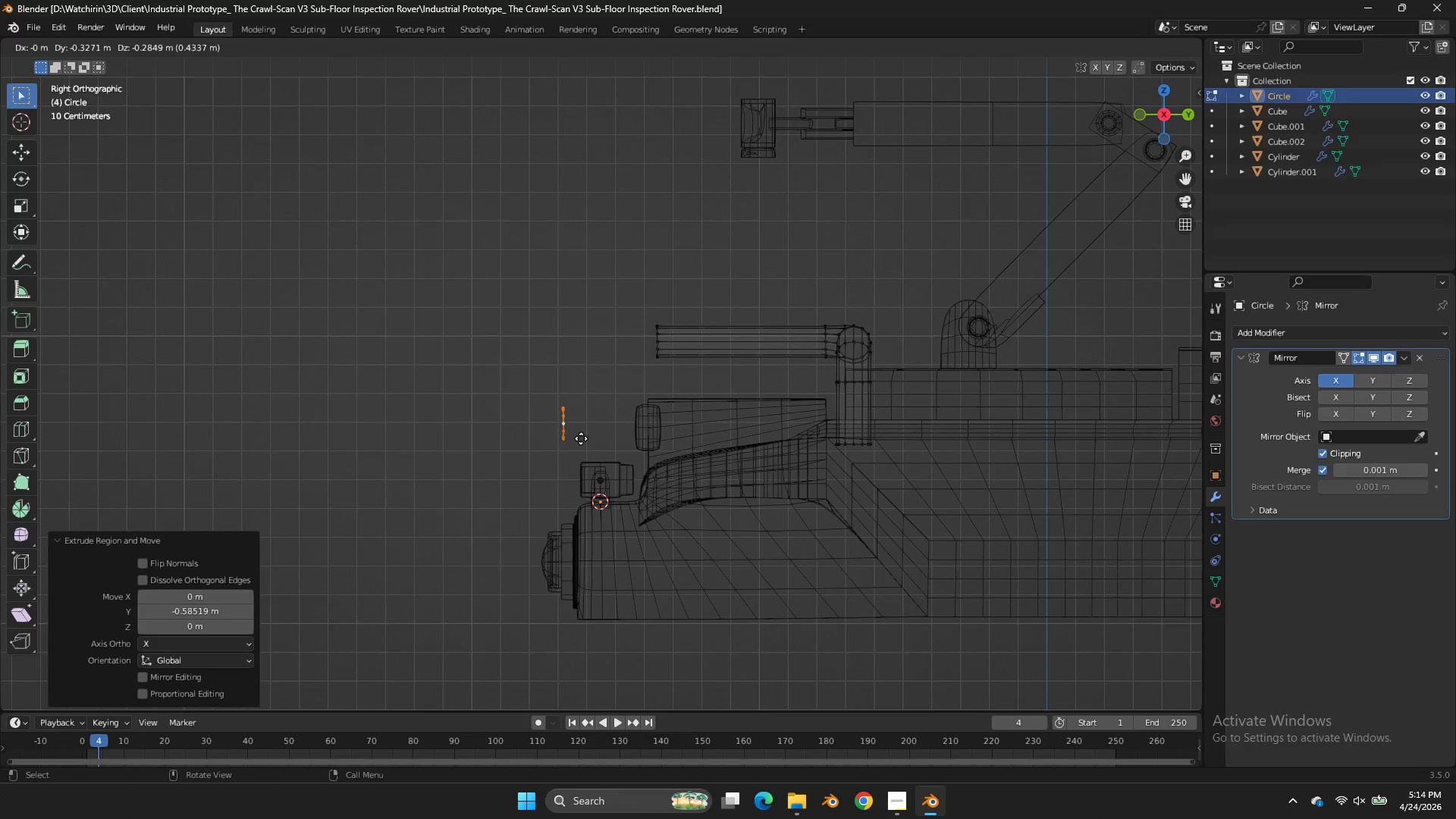 
left_click([550, 447])
 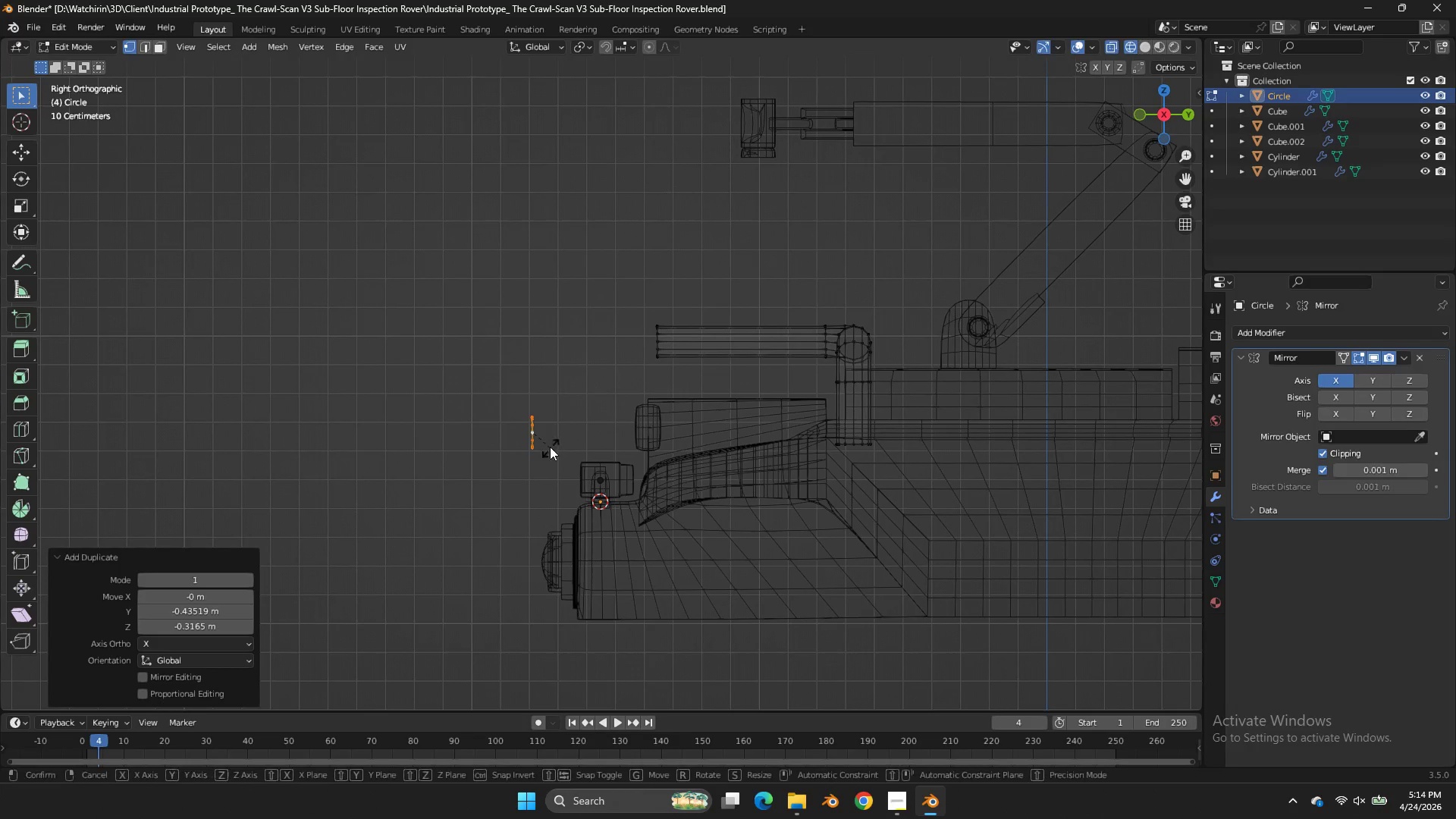 
key(R)
 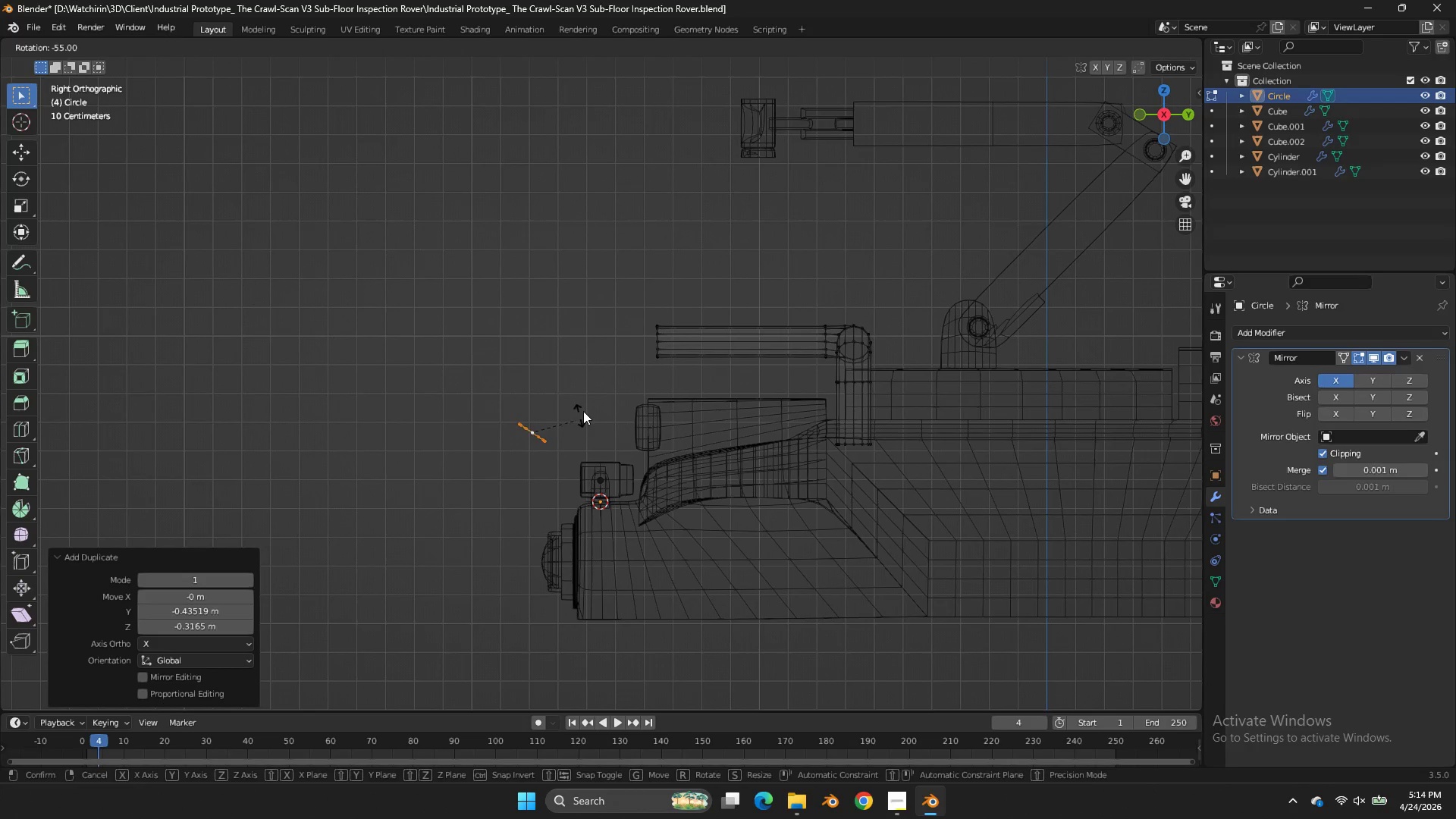 
hold_key(key=ControlLeft, duration=2.28)
left_click([610, 437])
 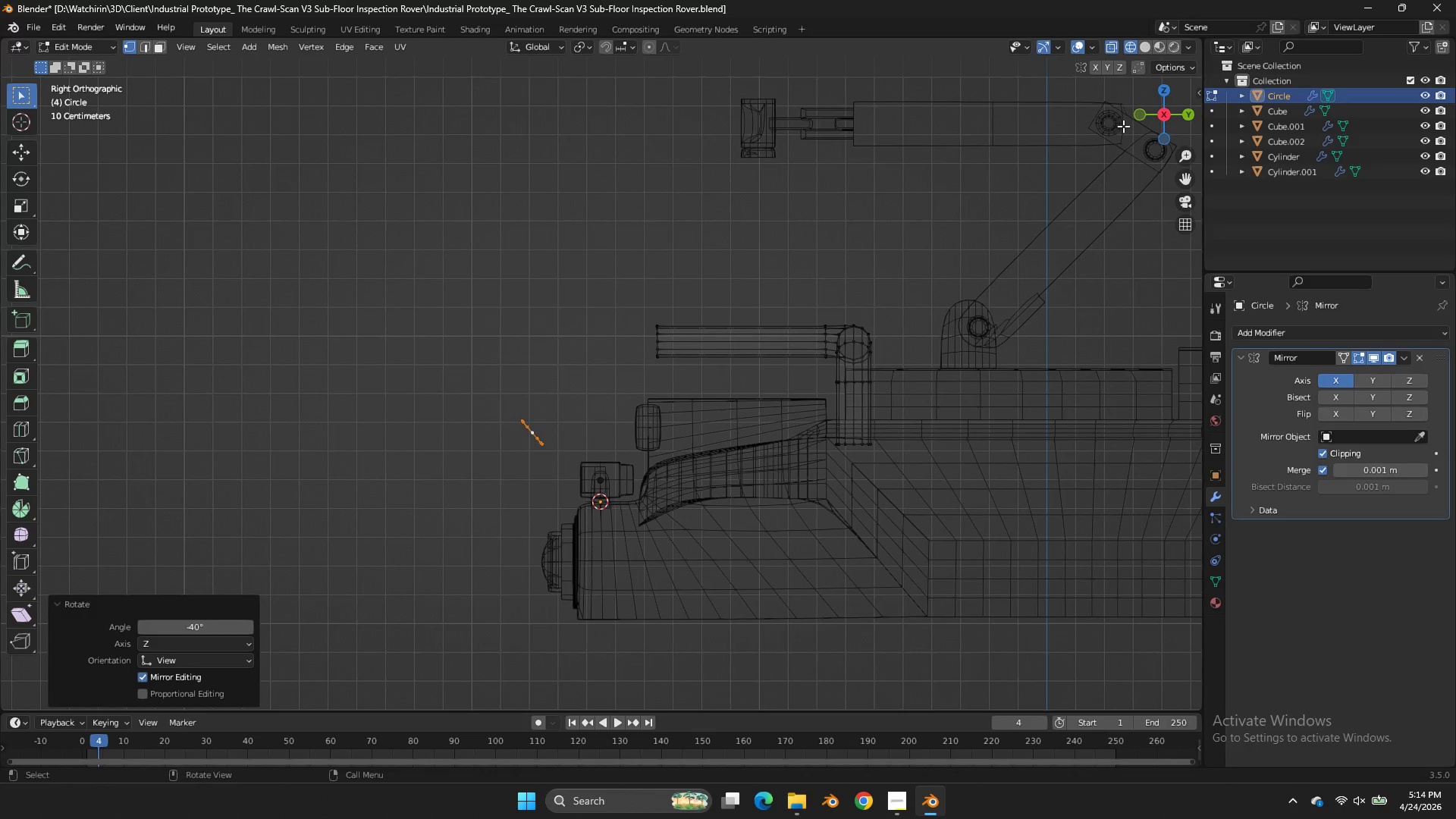 
left_click([1138, 119])
 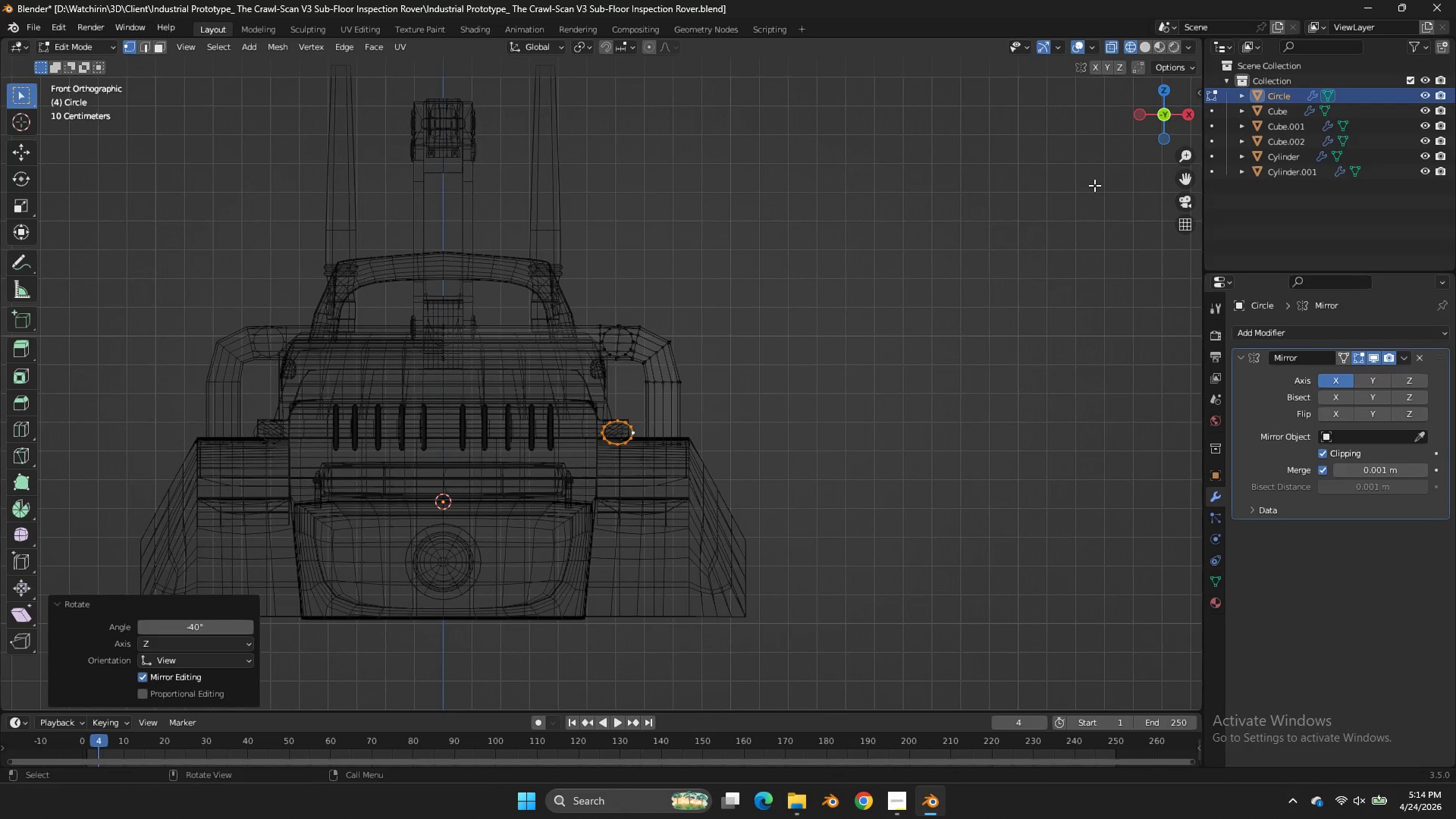 
type(gx)
 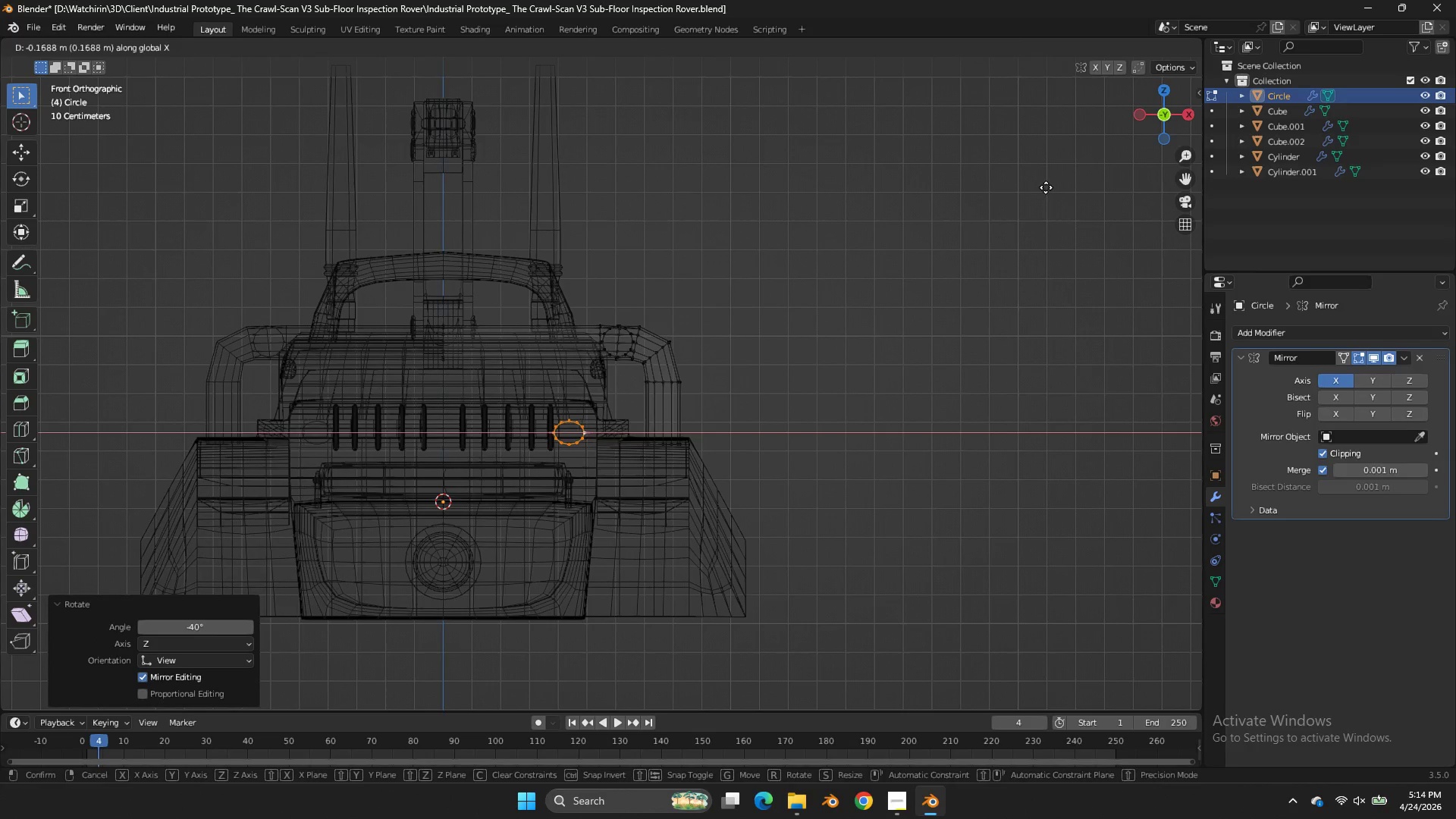 
left_click([1046, 187])
 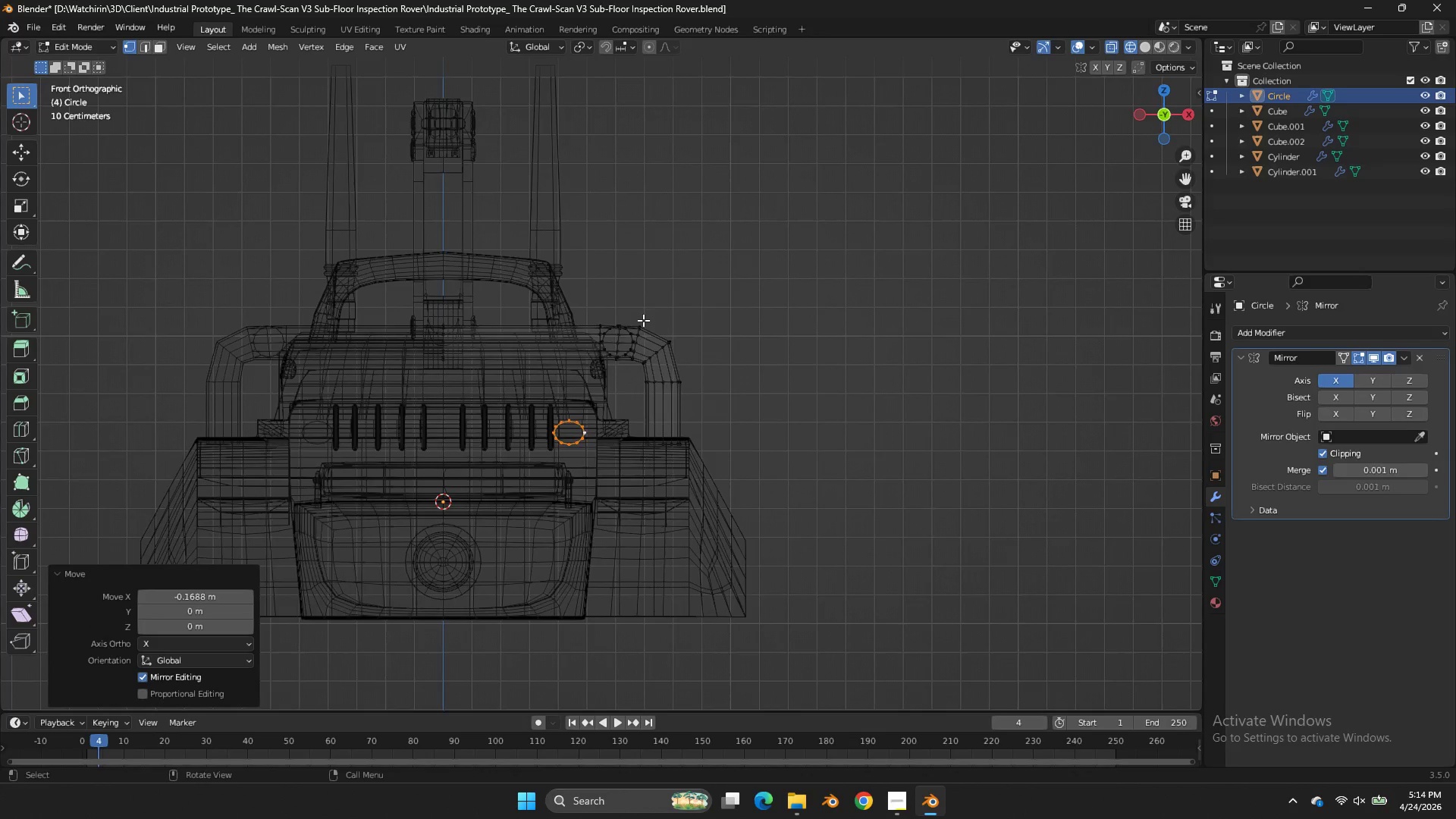 
key(Z)
 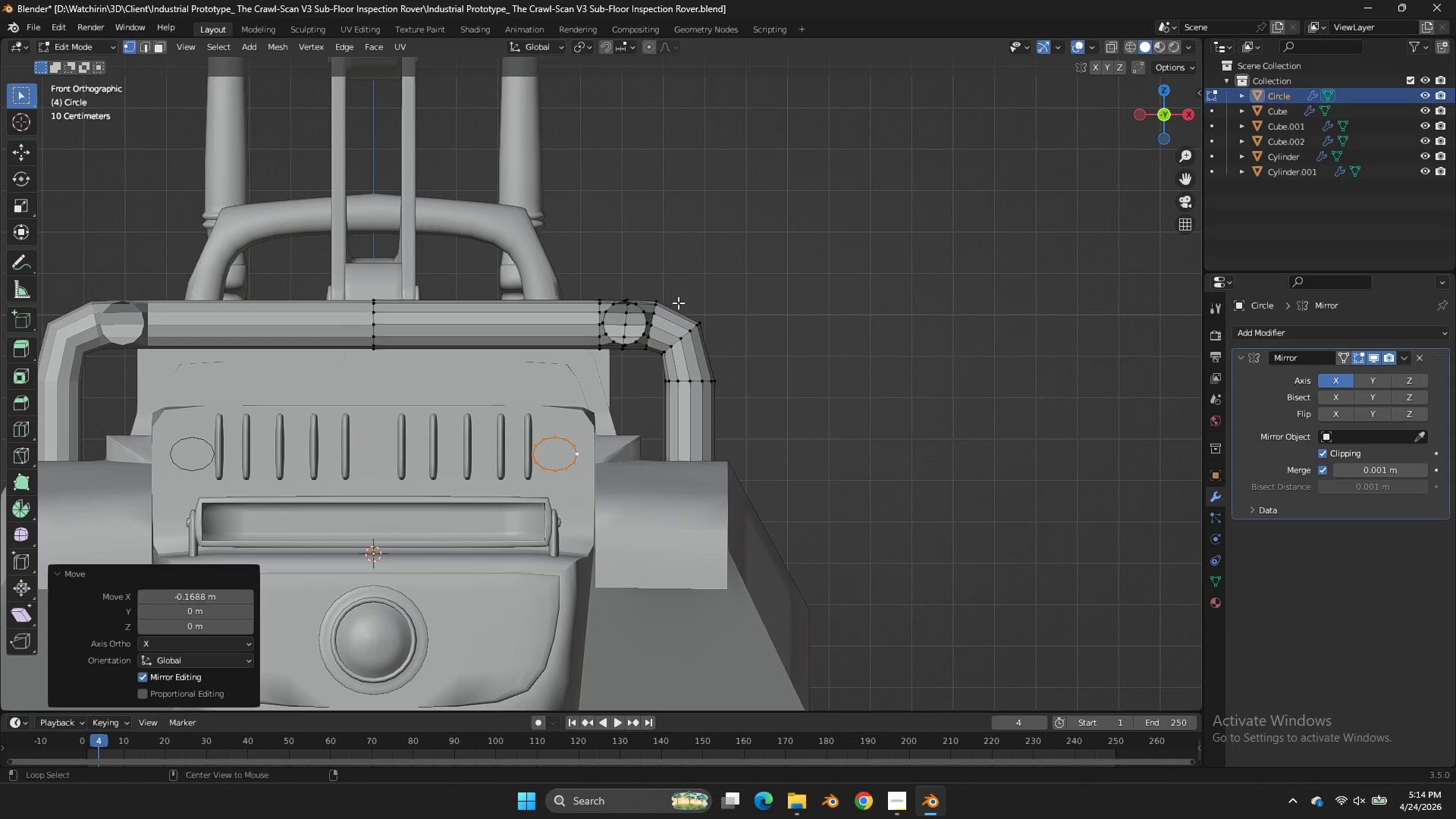 
hold_key(key=AltLeft, duration=0.97)
 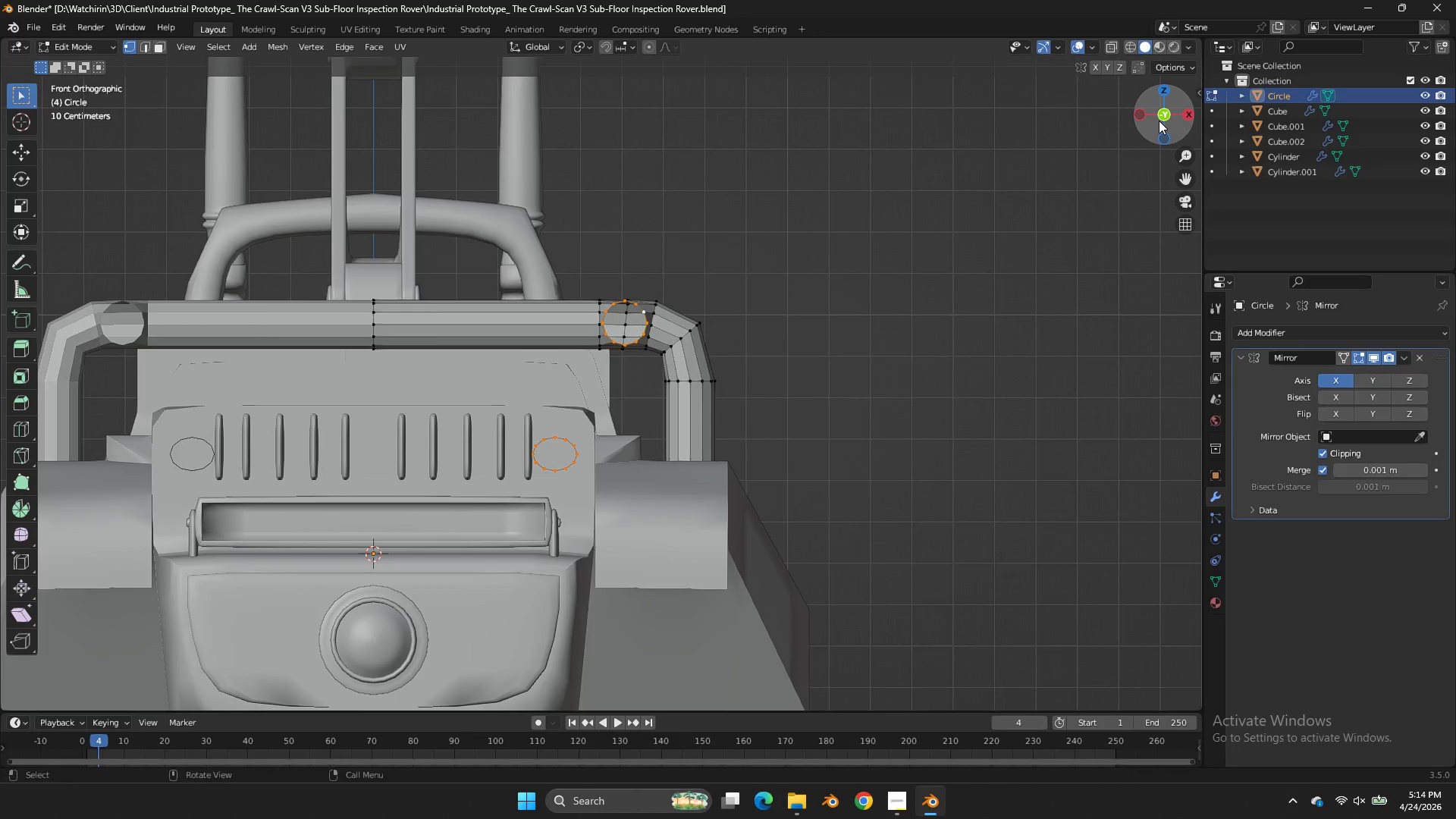 
scroll: coordinate [643, 320], scroll_direction: up, amount: 2.0
 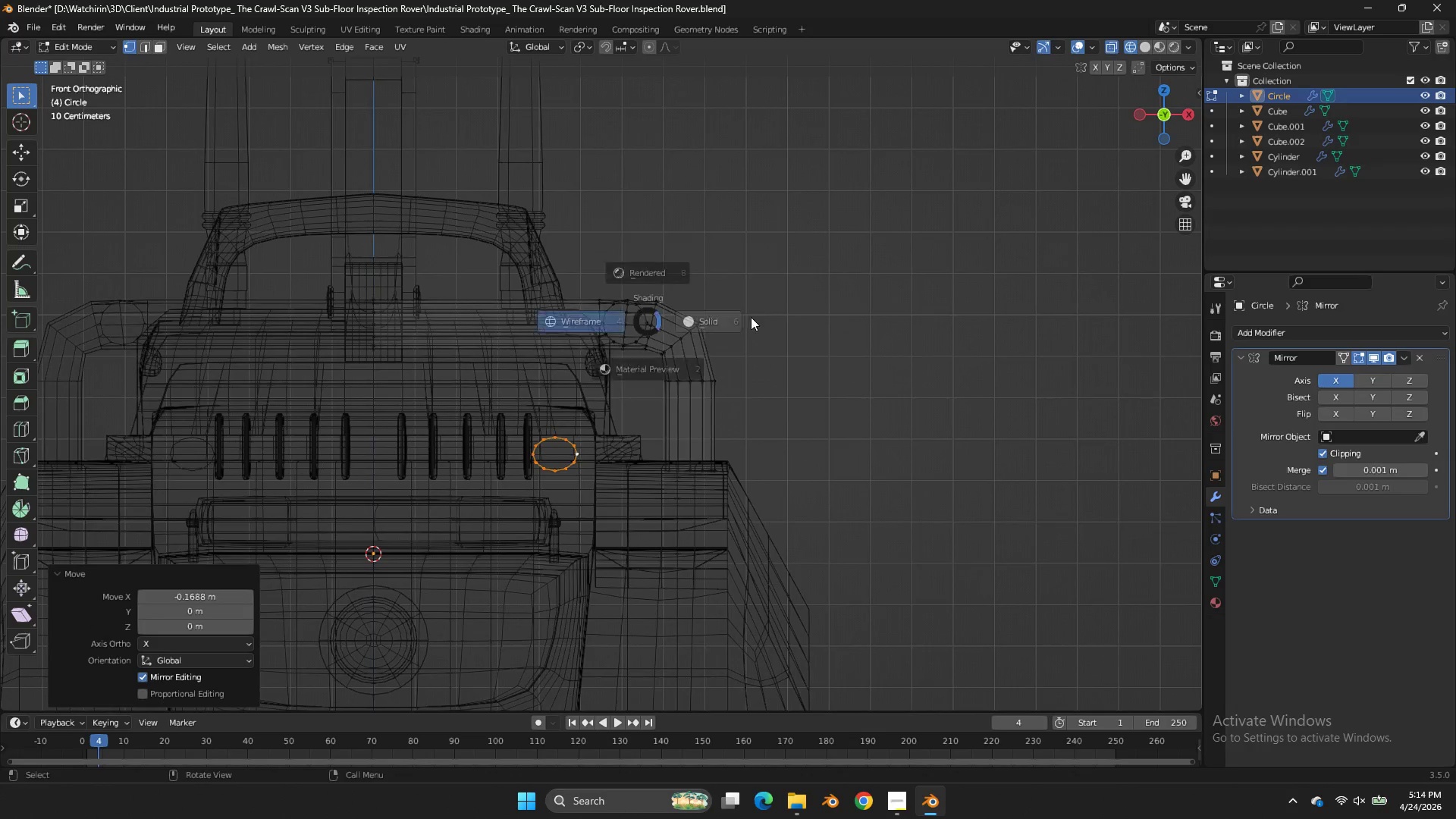 
hold_key(key=ShiftLeft, duration=0.77)
left_click([639, 308])
 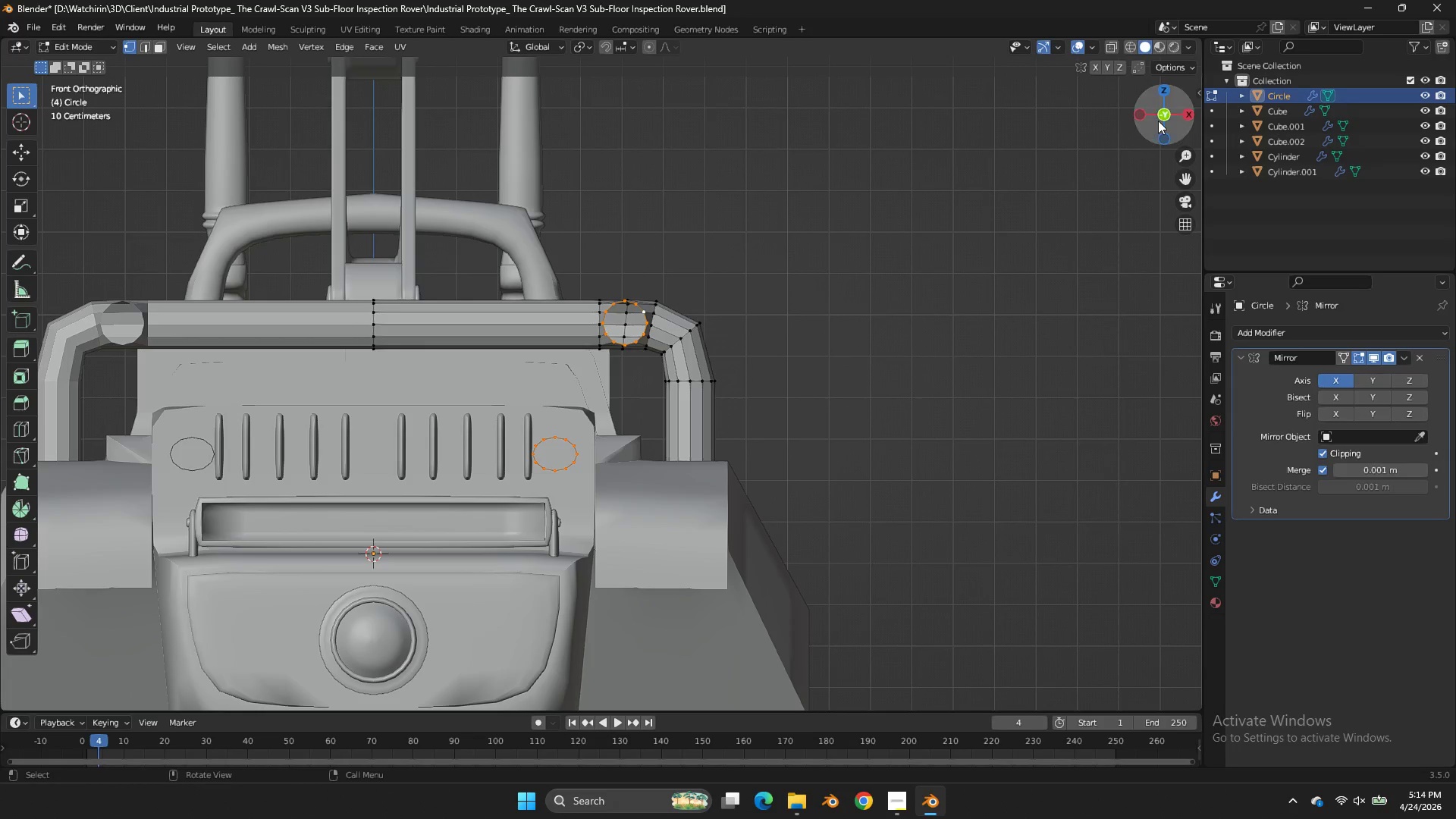 
left_click_drag(start_coordinate=[1159, 121], to_coordinate=[1101, 177])
 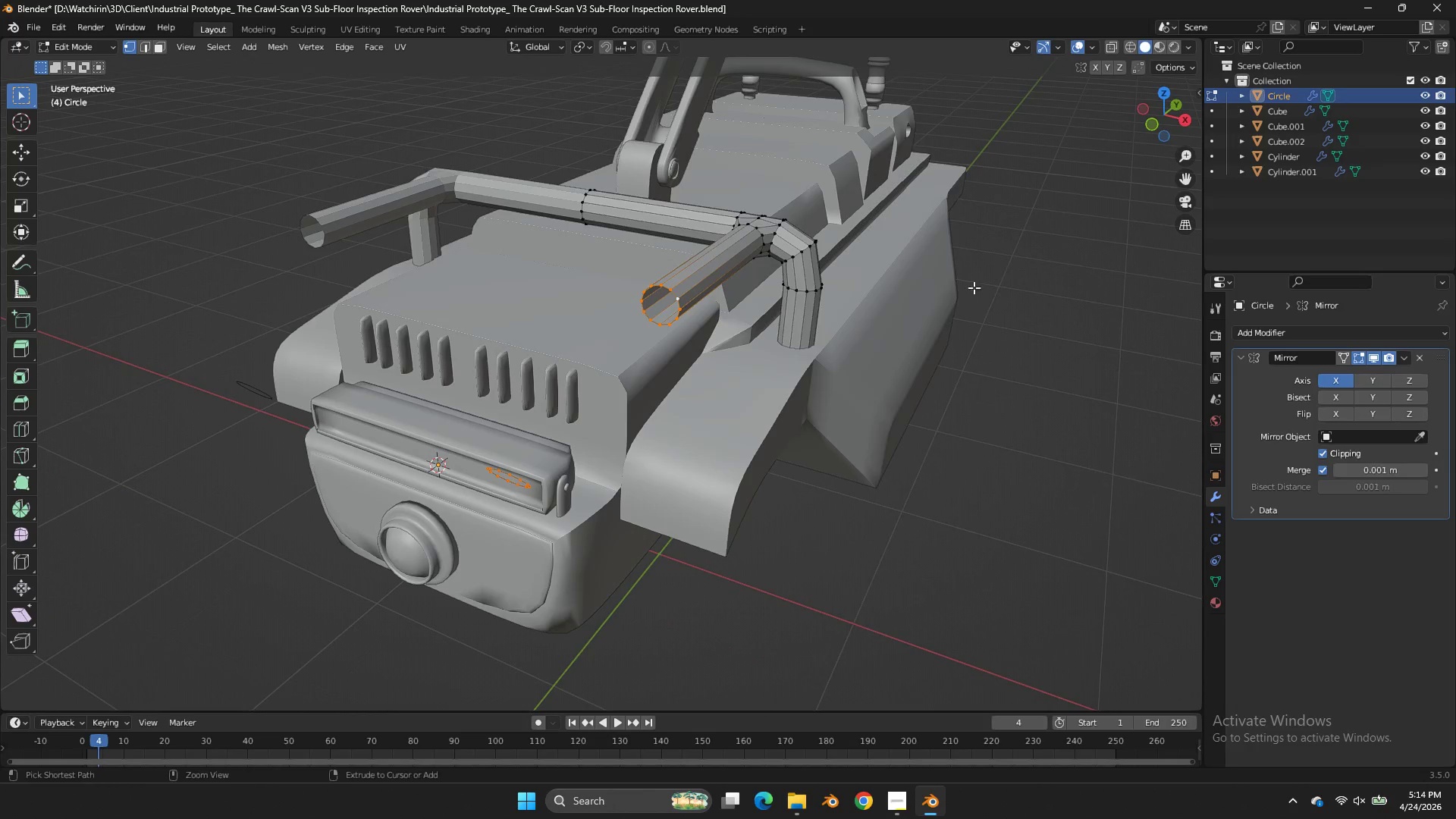 
key(Control+E)
 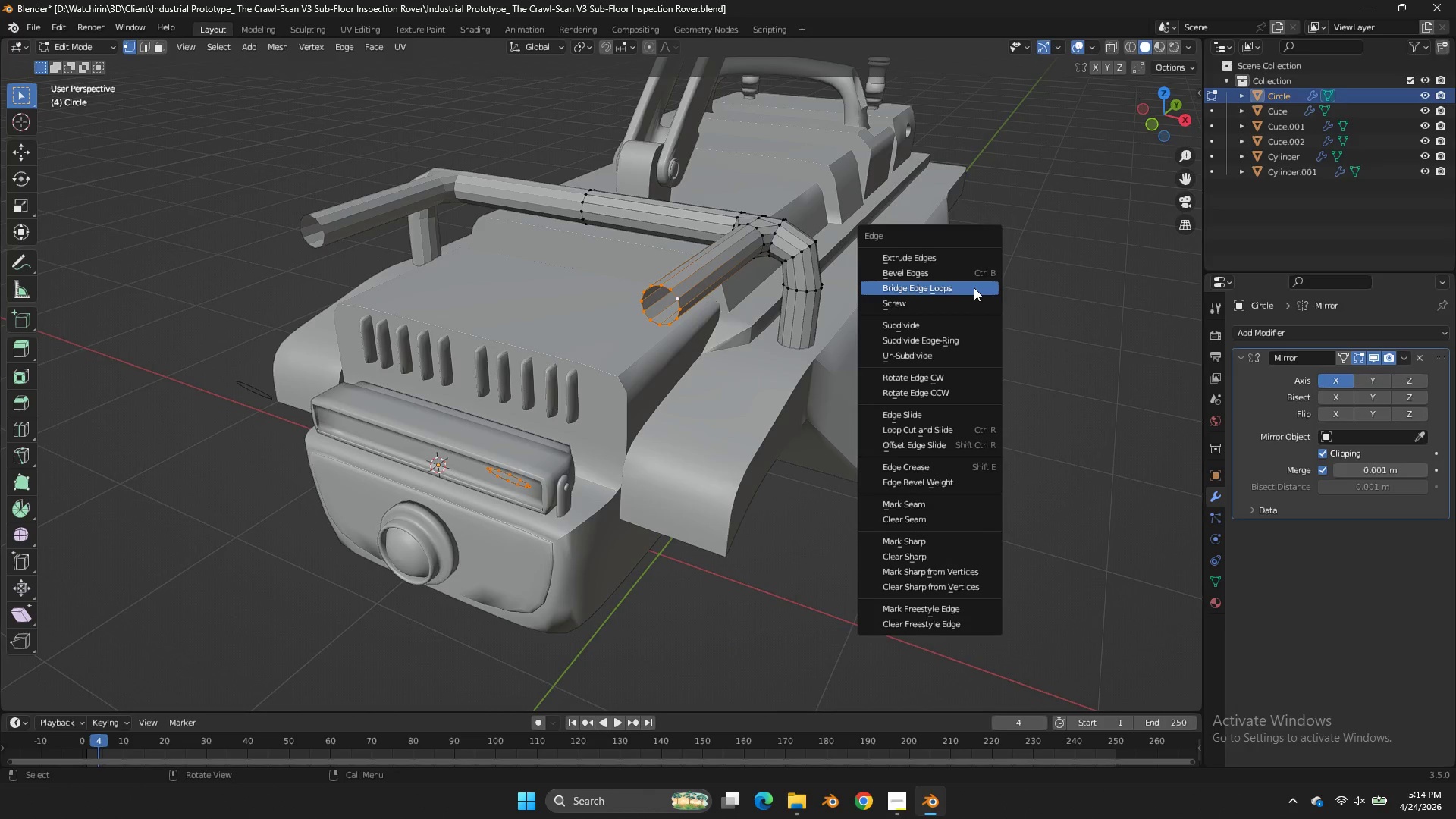 
left_click([974, 287])
 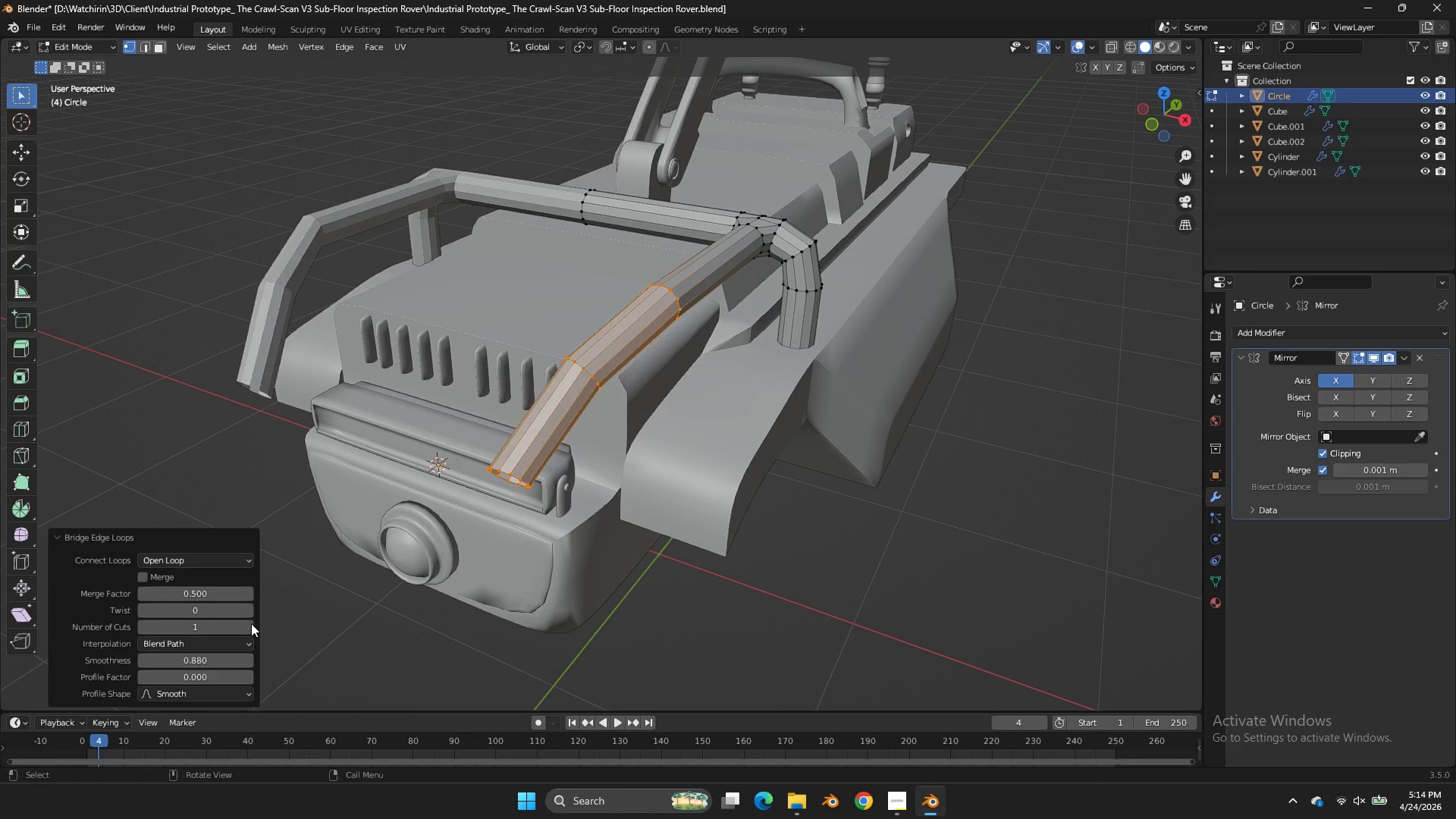 
double_click([251, 623])
 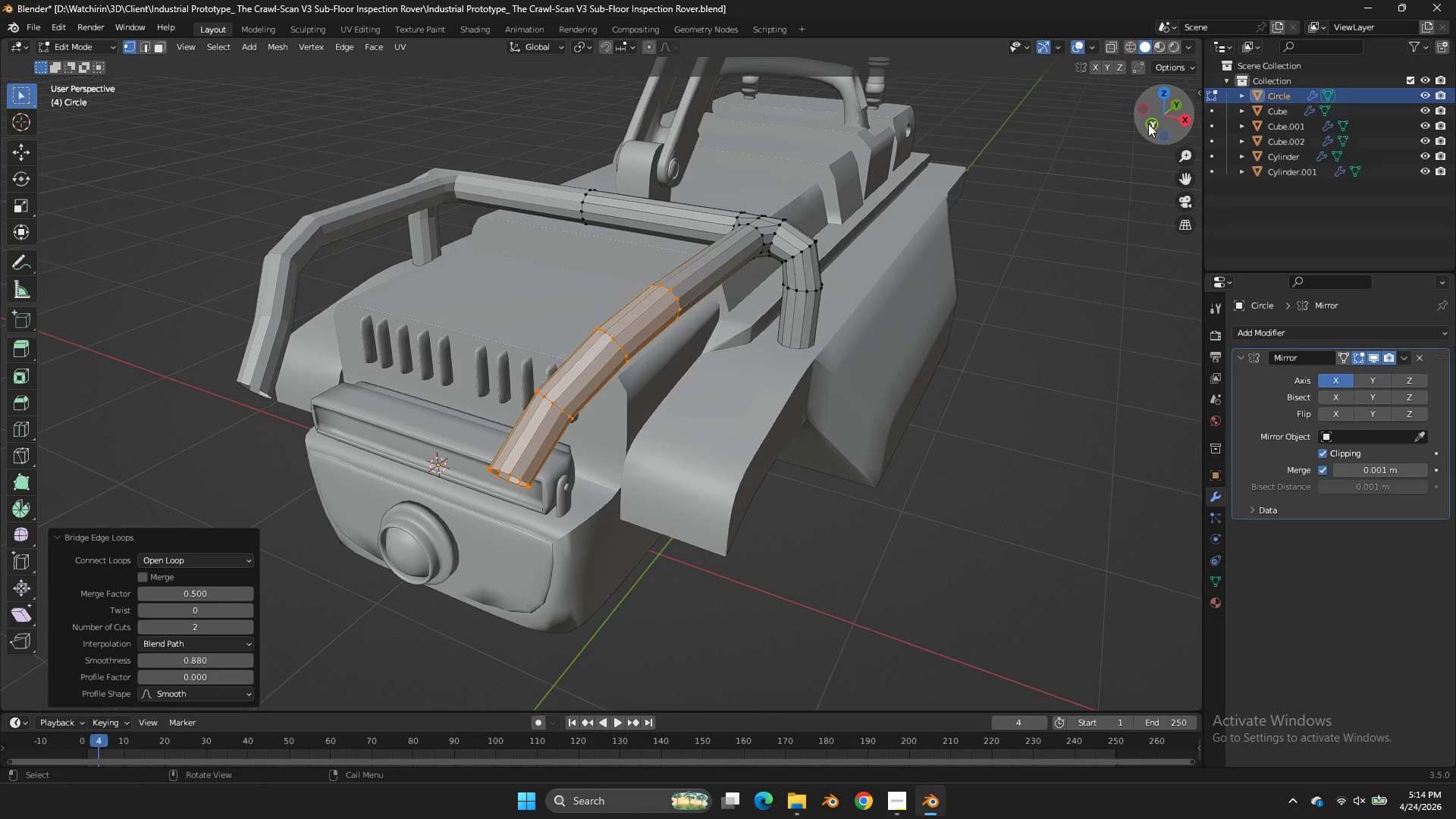 
left_click_drag(start_coordinate=[1167, 123], to_coordinate=[34, 114])
 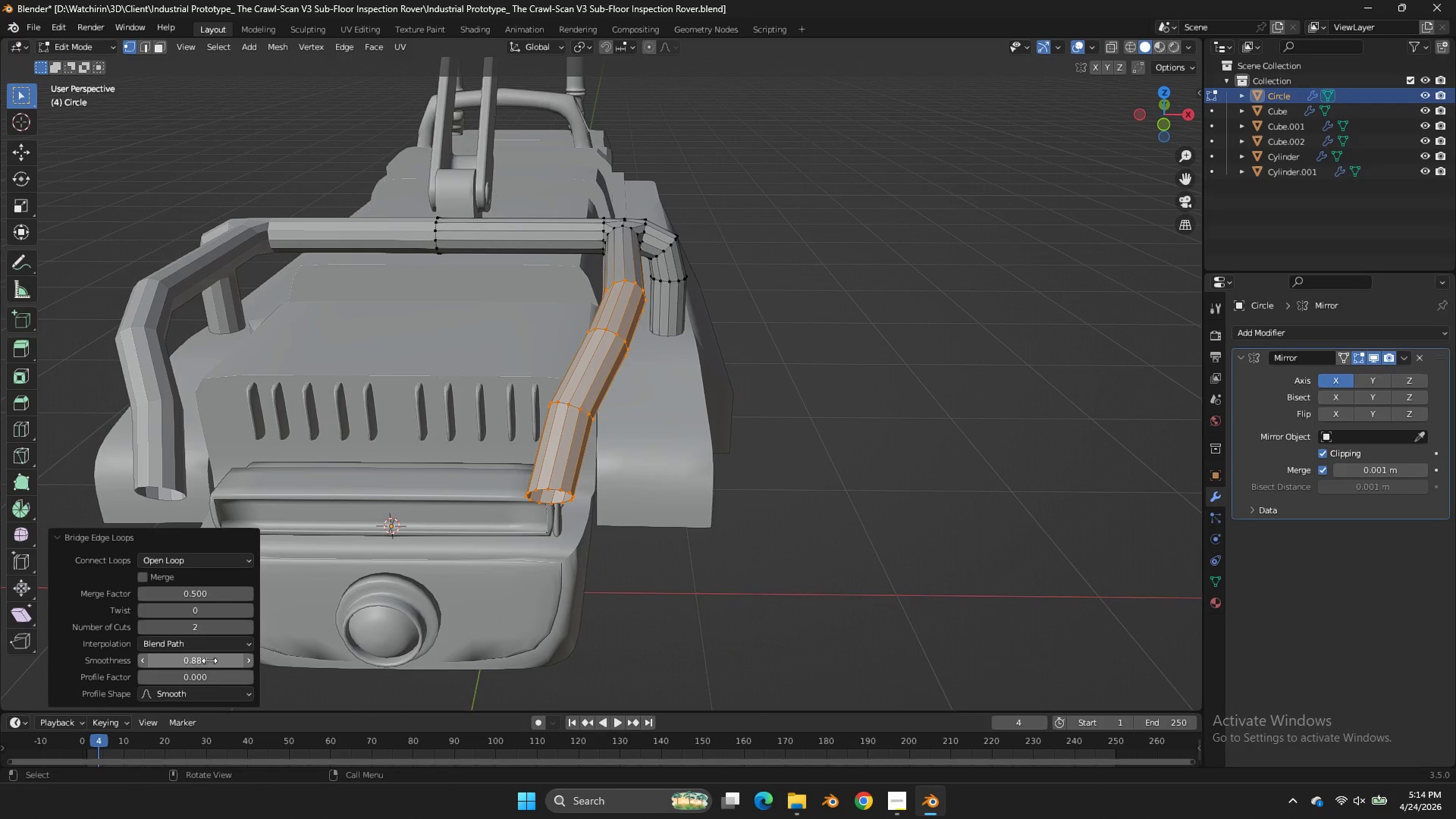 
left_click_drag(start_coordinate=[209, 661], to_coordinate=[577, 441])
 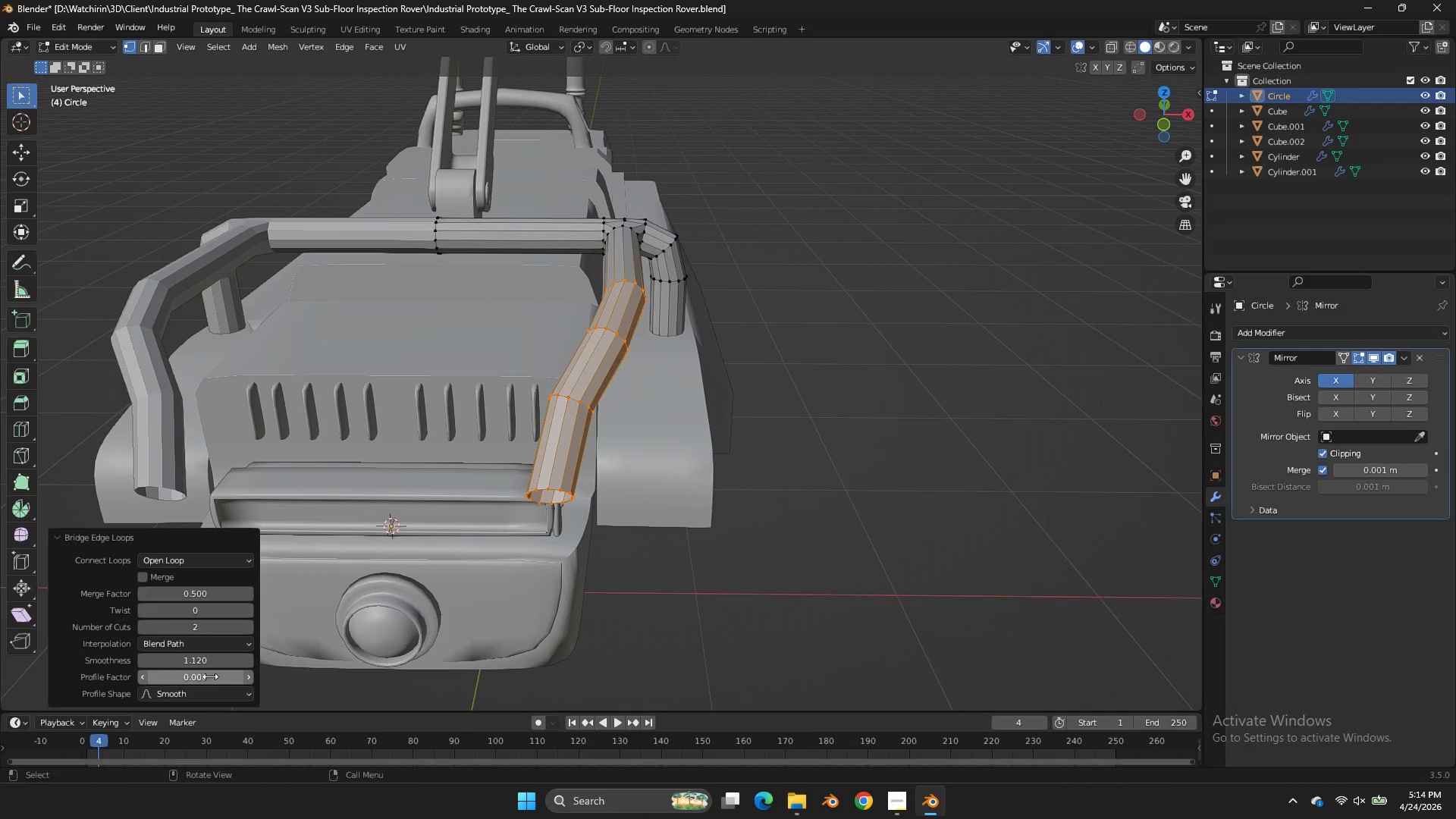 
left_click_drag(start_coordinate=[210, 676], to_coordinate=[573, 307])
 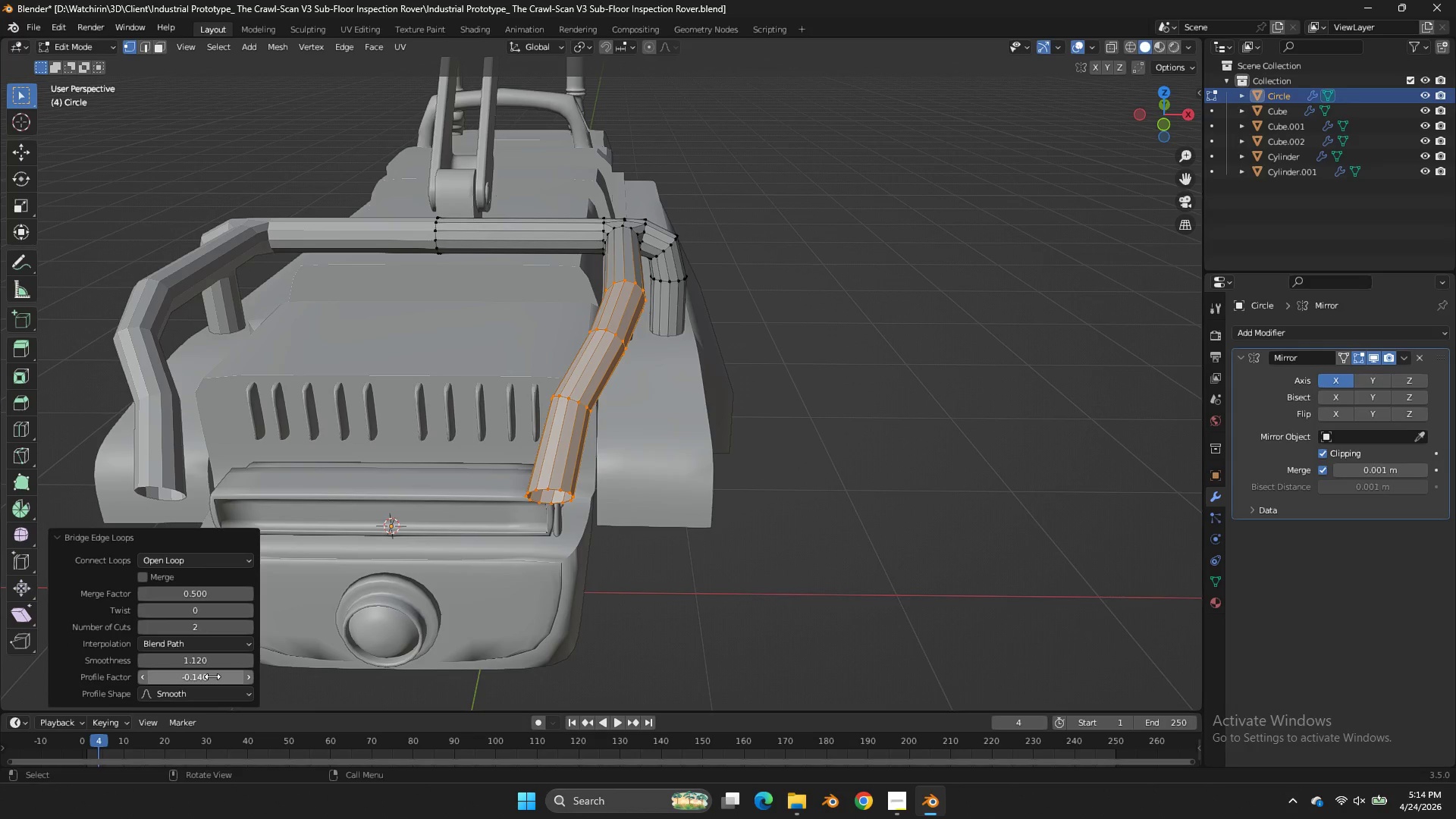 
left_click([212, 676])
 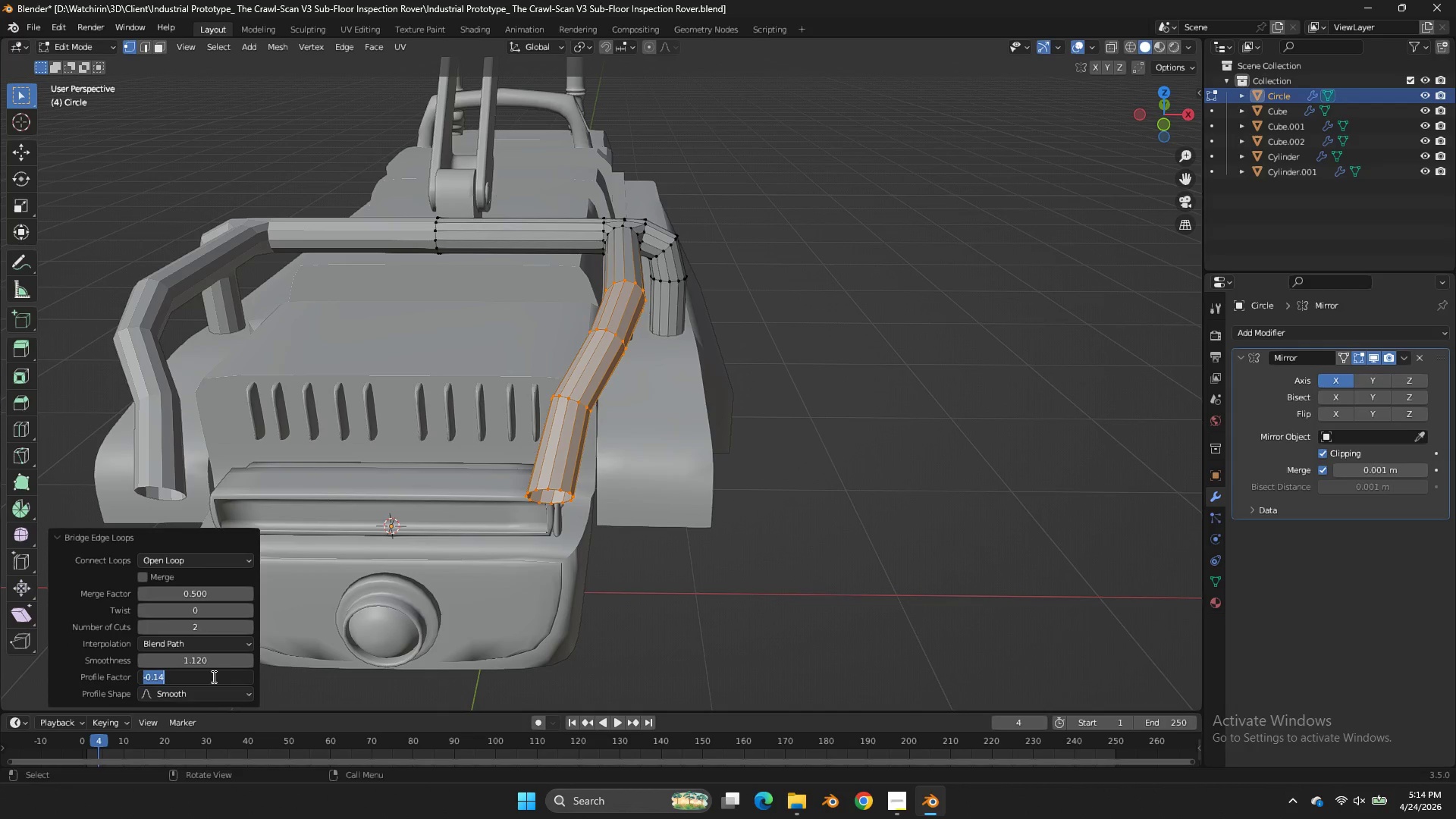 
key(0)
 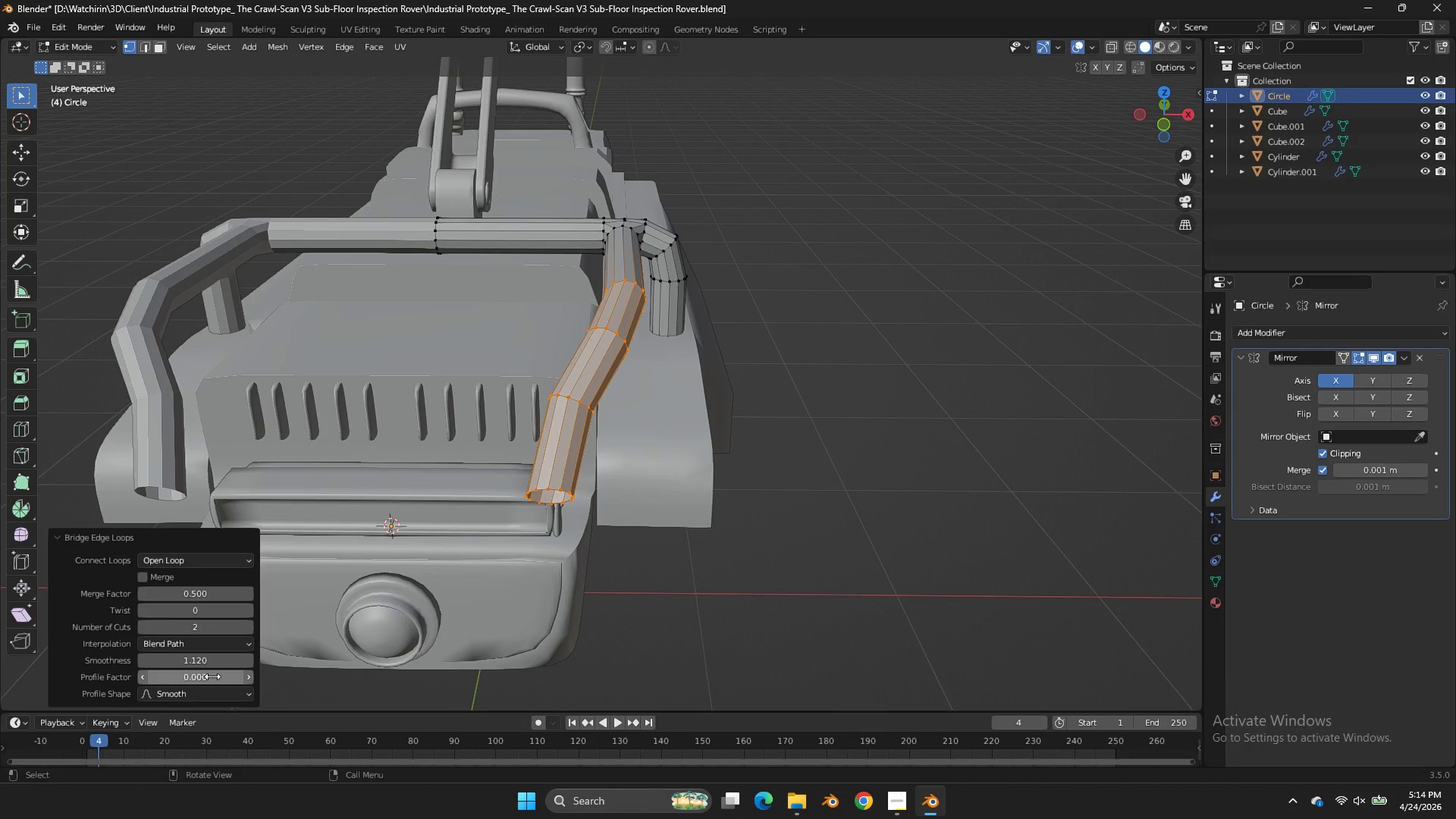 
key(Enter)
 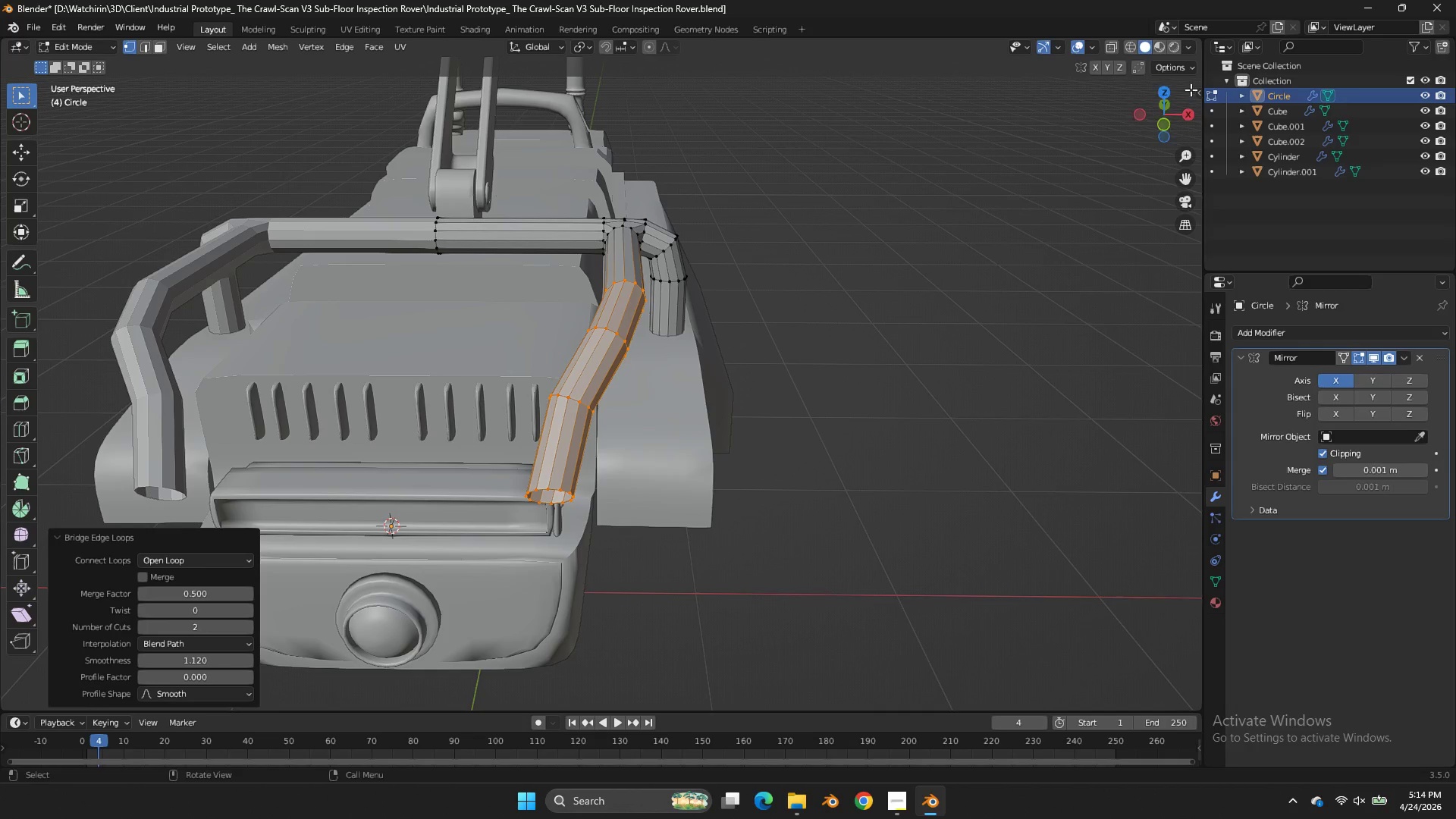 
left_click_drag(start_coordinate=[1170, 112], to_coordinate=[1193, 157])
 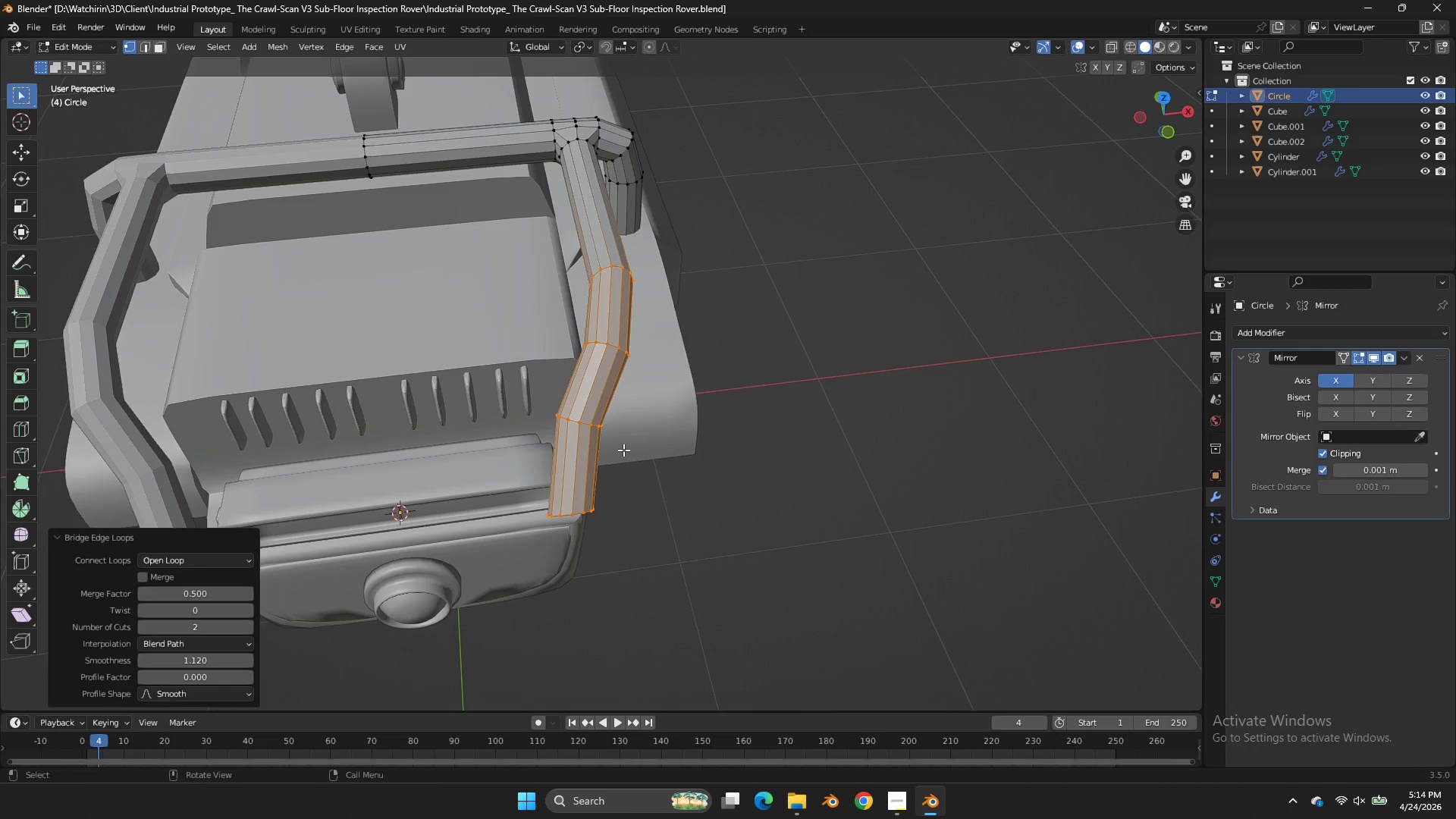 
key(Control+Z)
 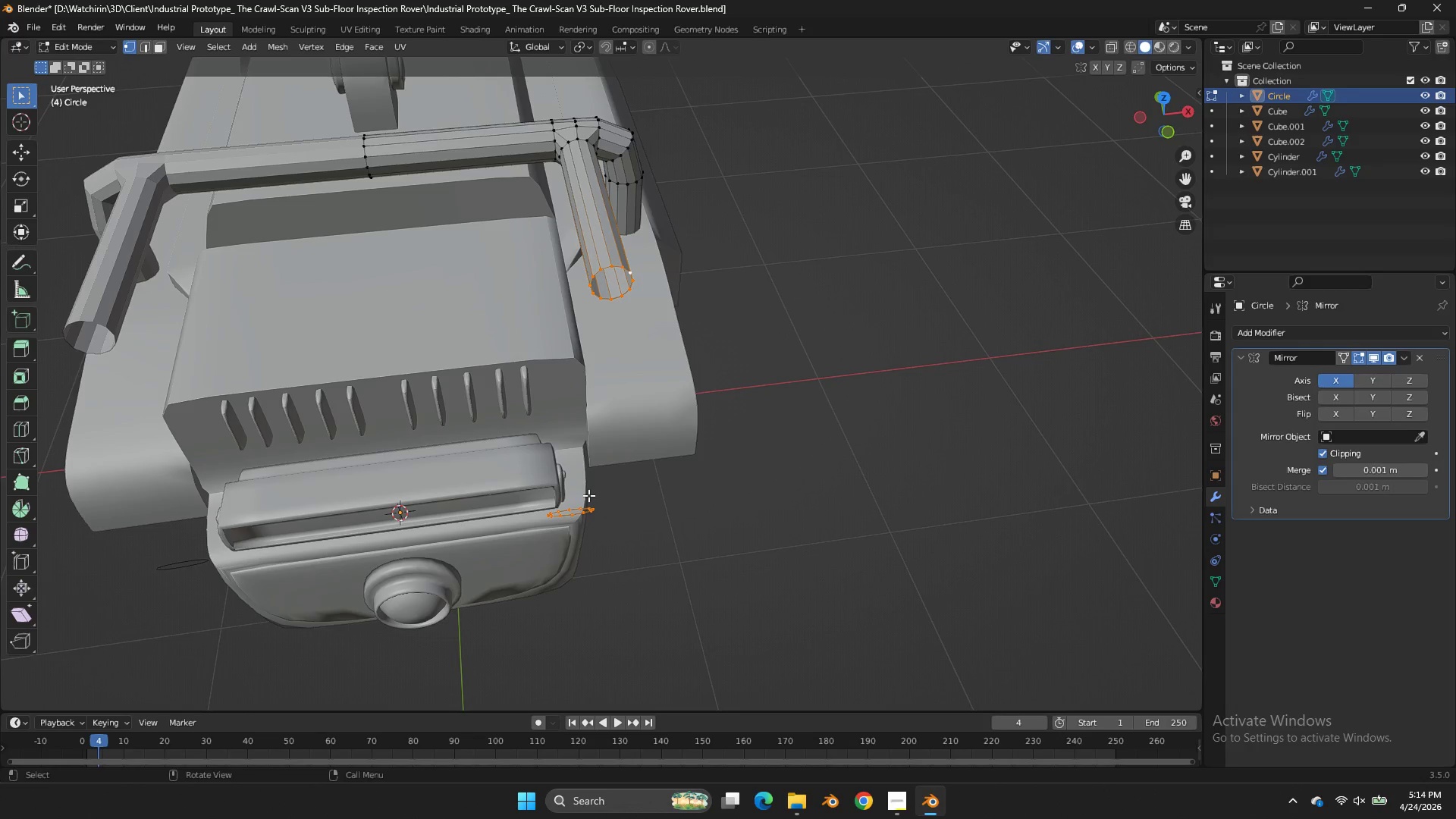 
hold_key(key=AltLeft, duration=0.8)
left_click([578, 516])
 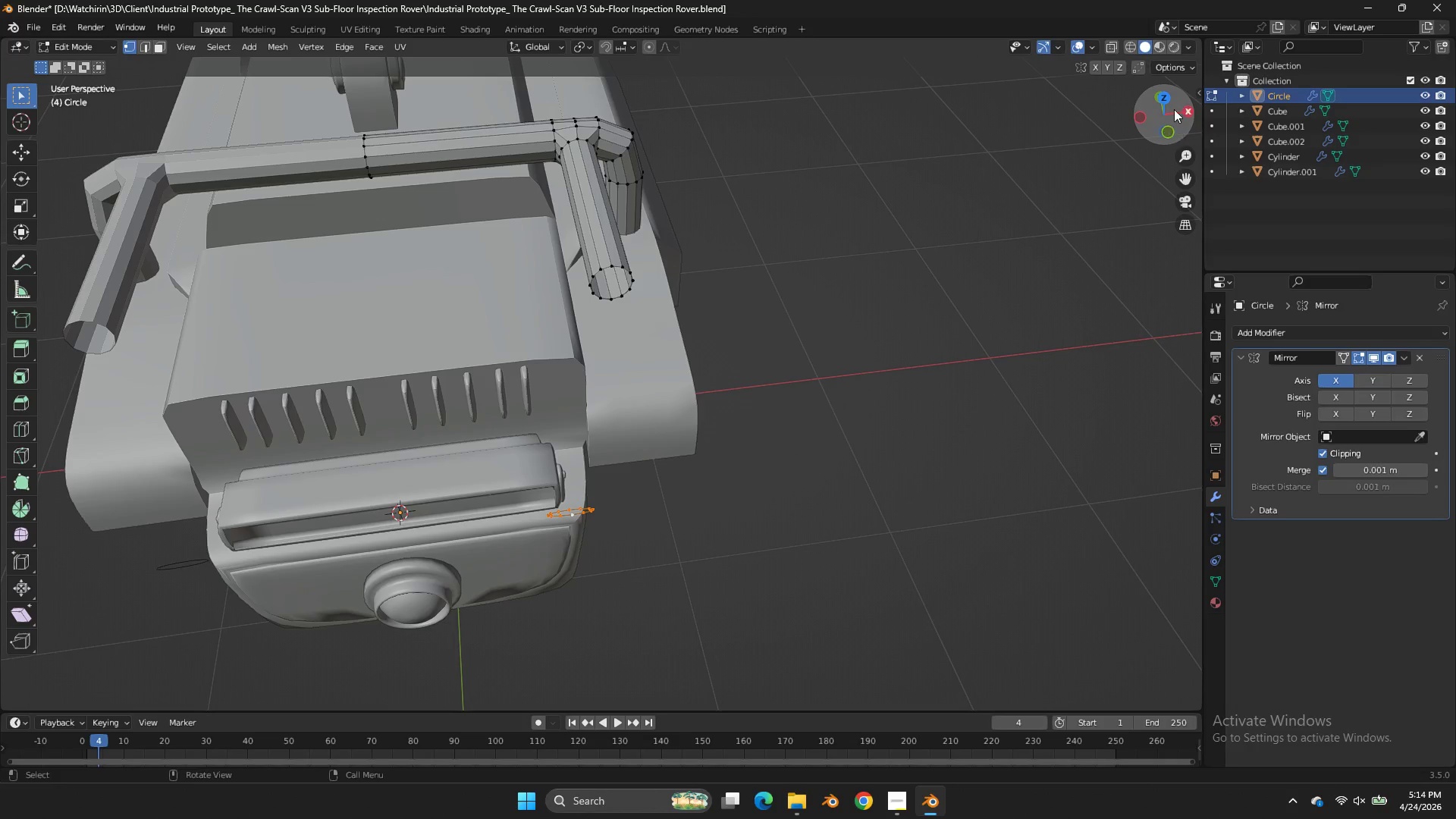 
left_click([1167, 96])
 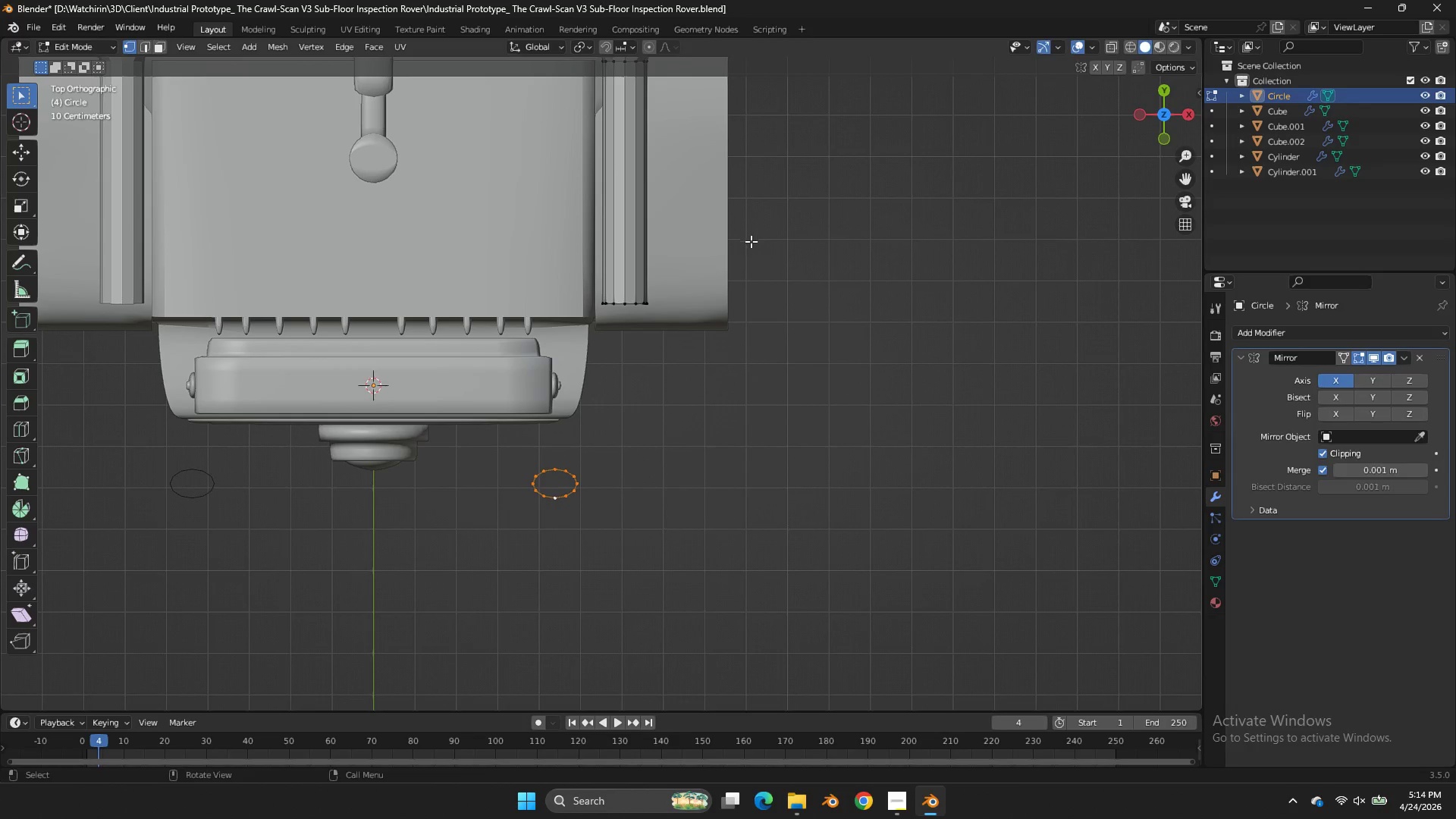 
key(R)
 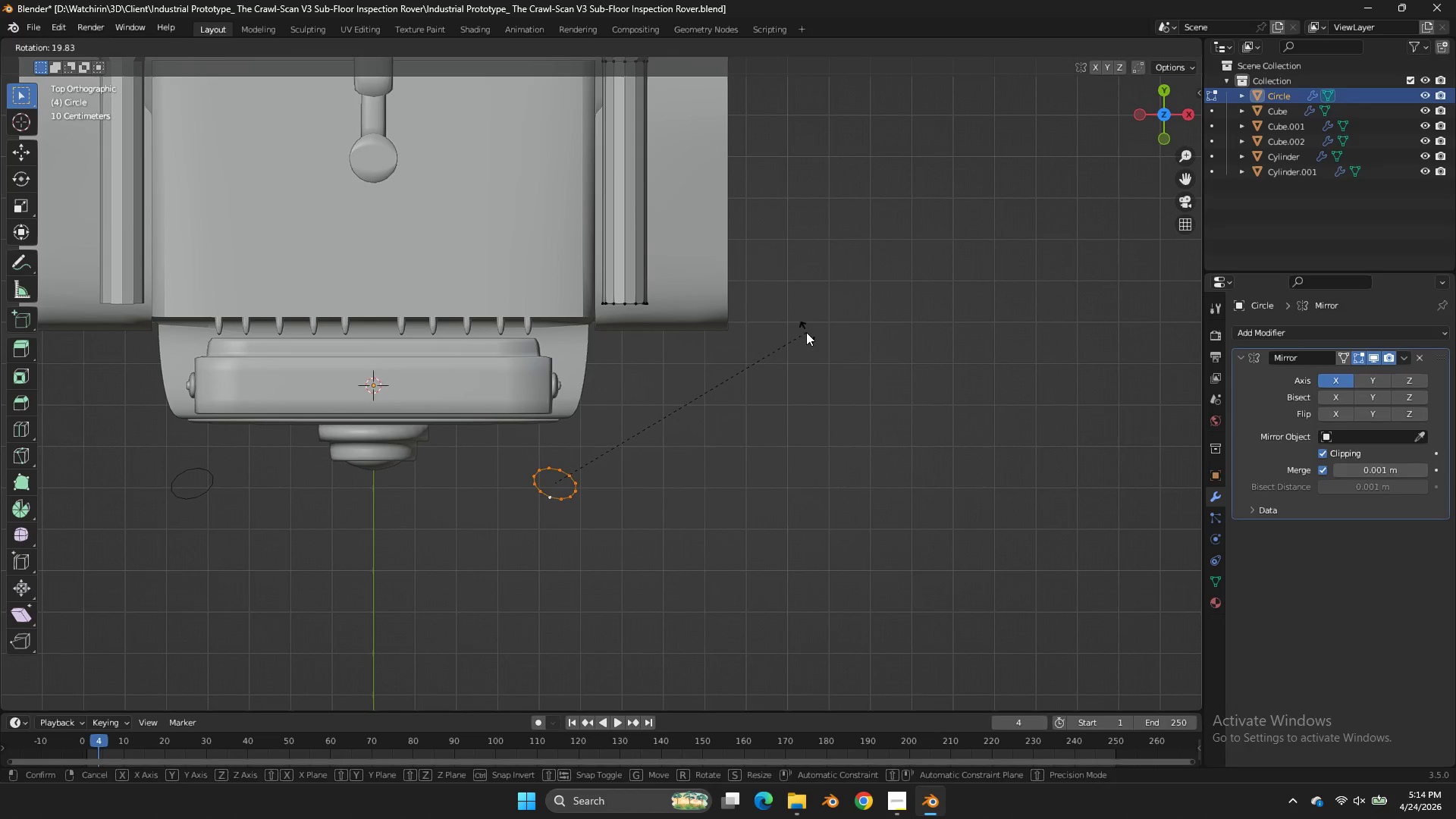 
left_click_drag(start_coordinate=[806, 332], to_coordinate=[811, 322])
 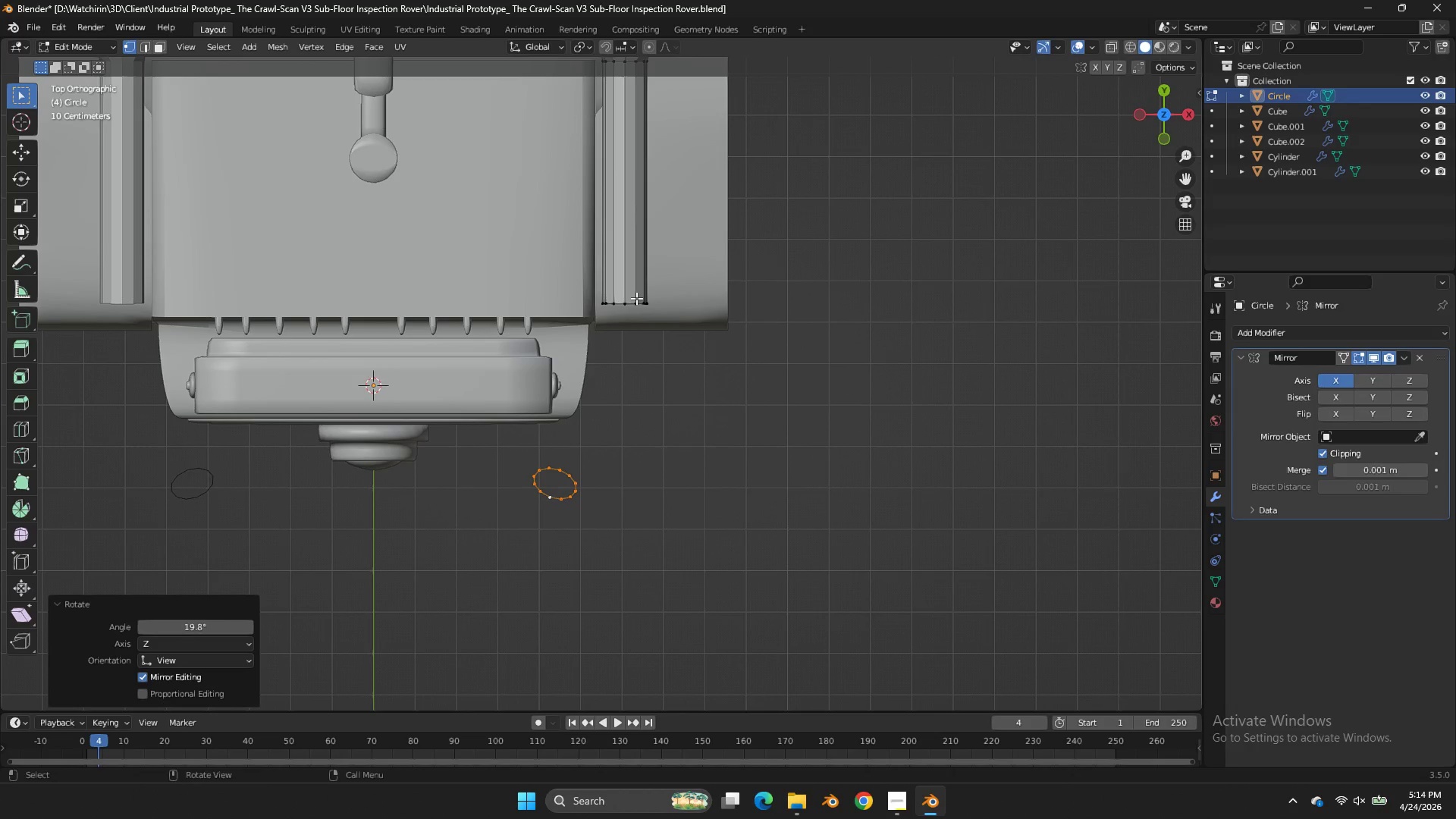 
hold_key(key=AltLeft, duration=0.55)
hold_key(key=ShiftLeft, duration=0.33)
left_click([620, 303])
 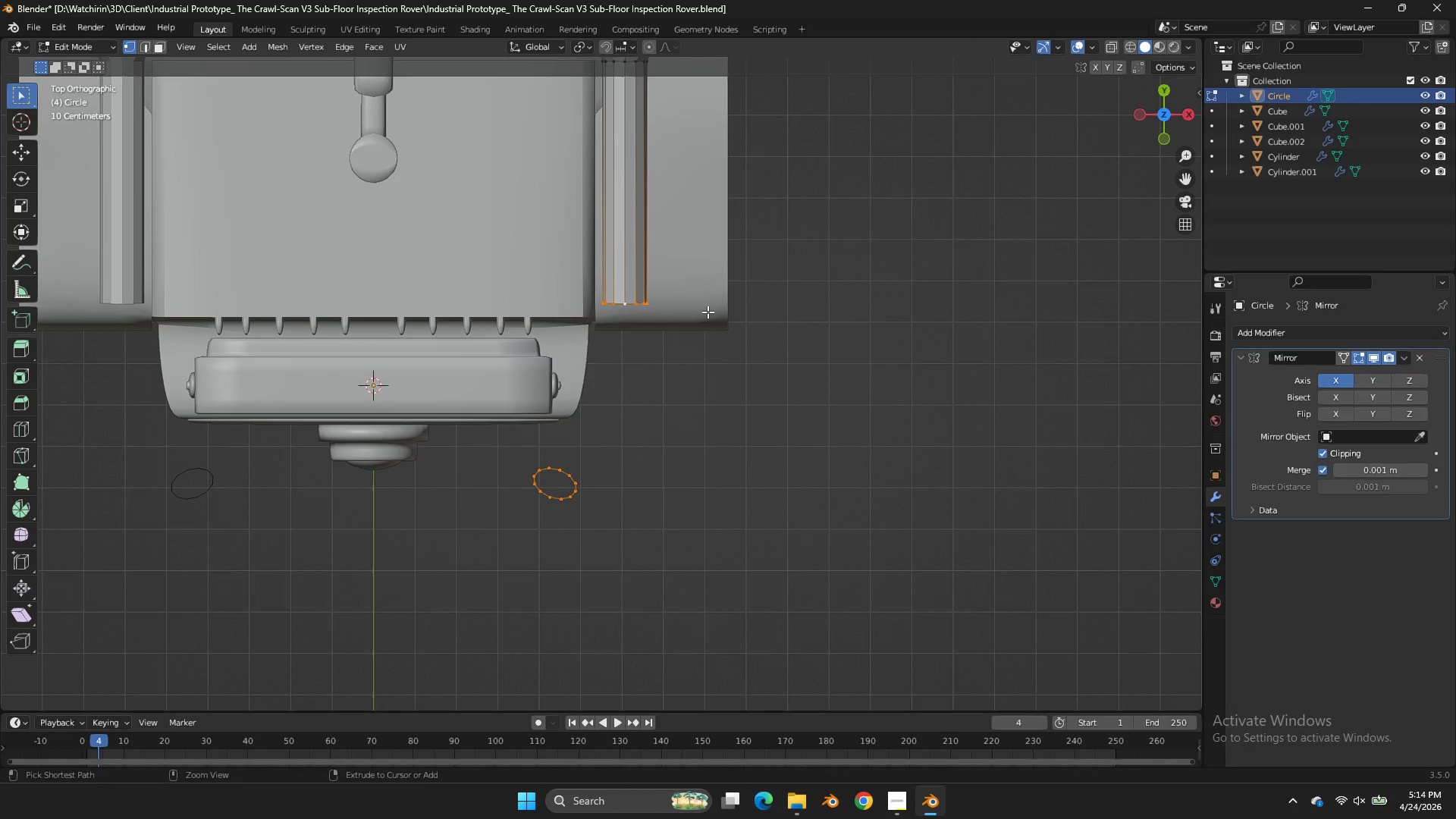 
key(Control+F)
 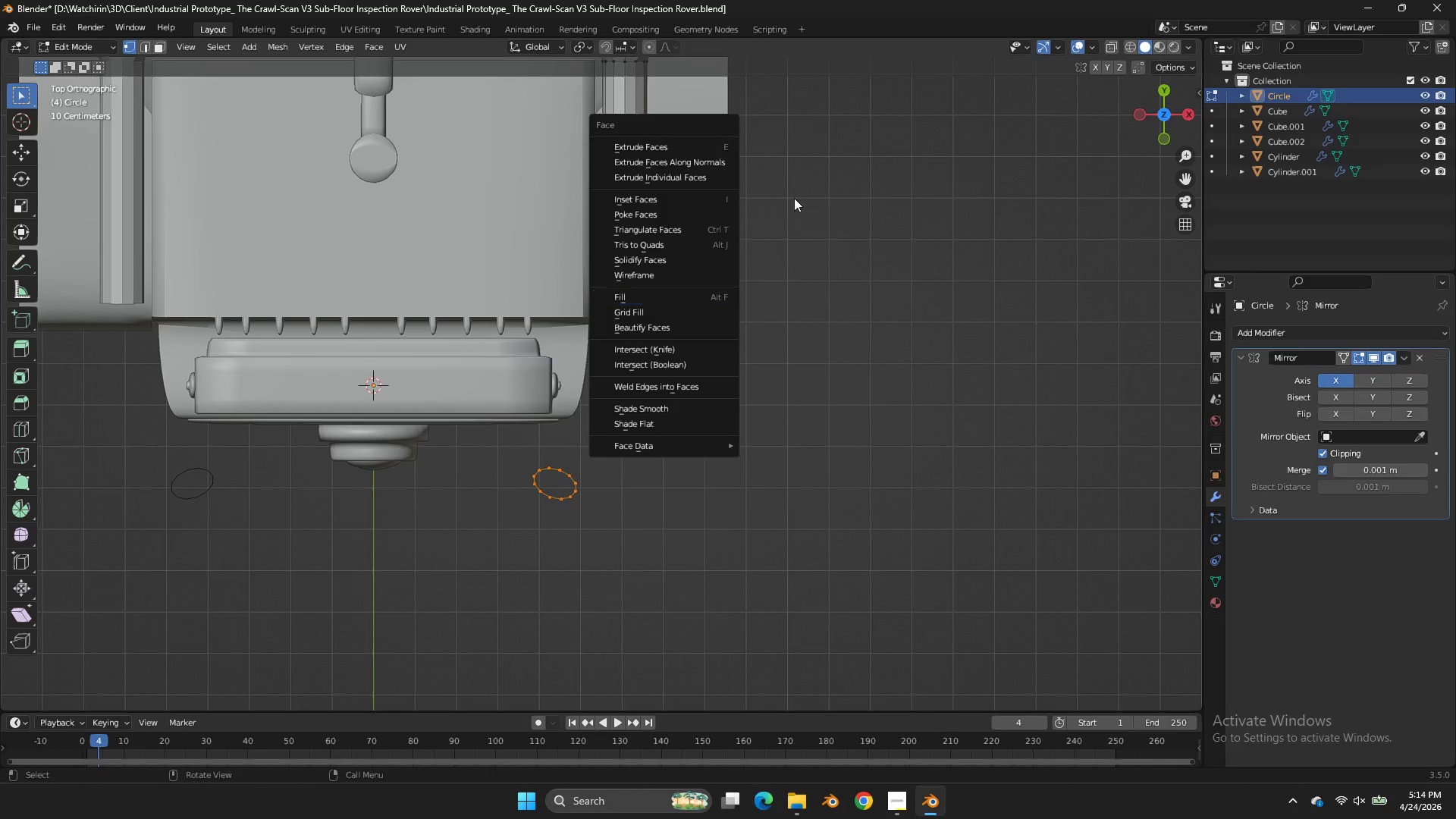 
key(Control+E)
 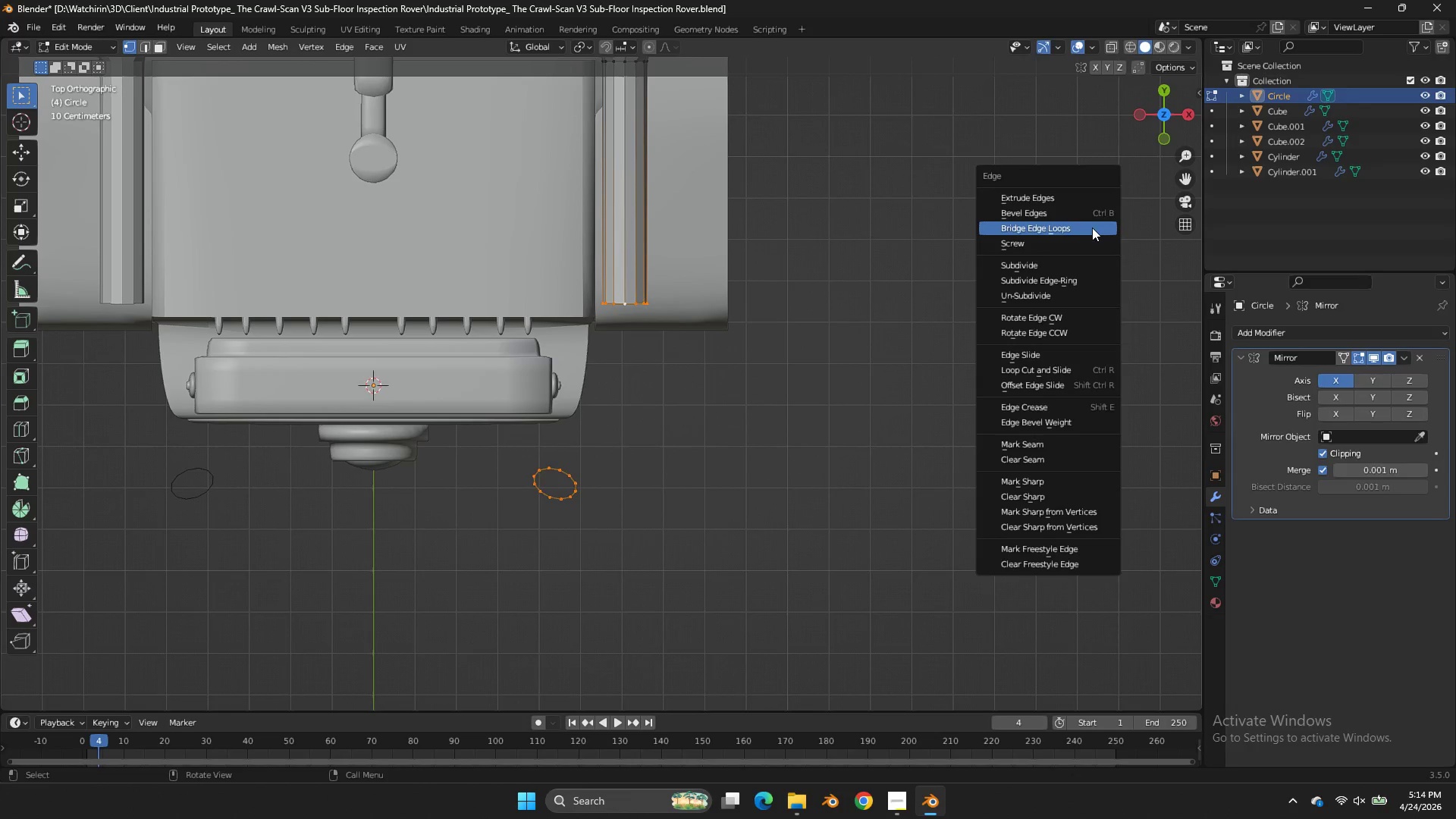 
left_click([1092, 228])
 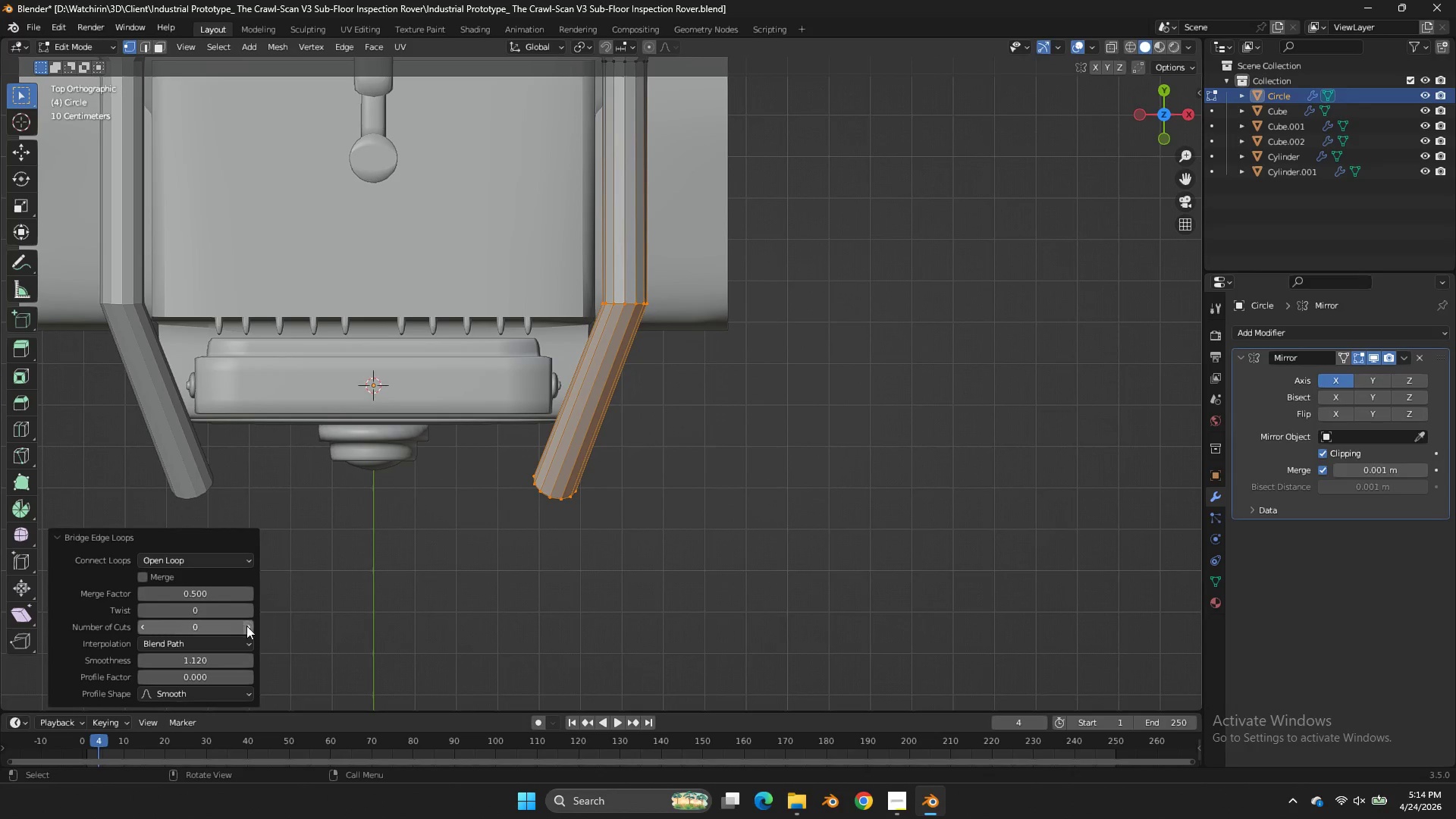 
left_click([249, 629])
 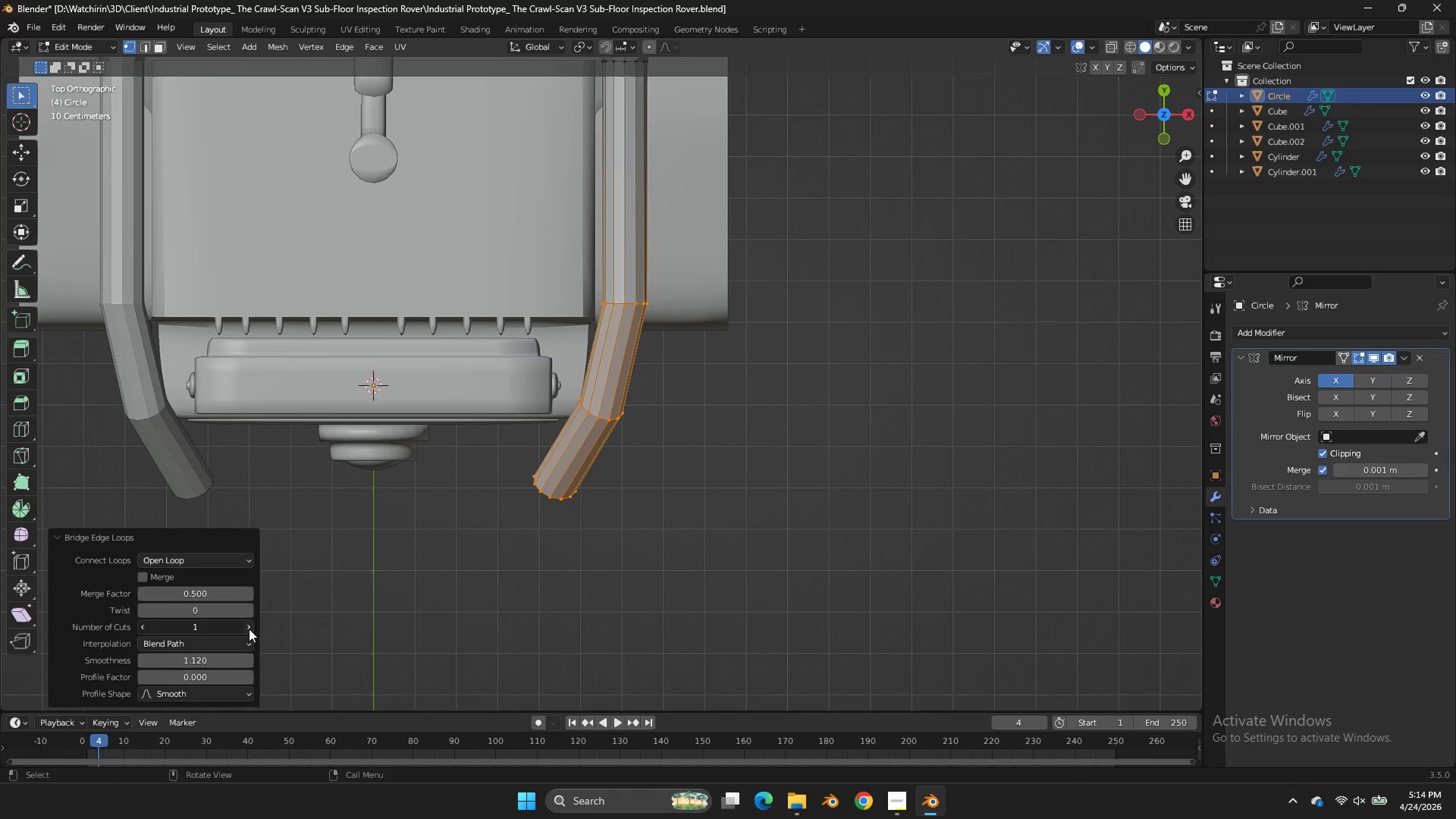 
left_click([249, 629])
 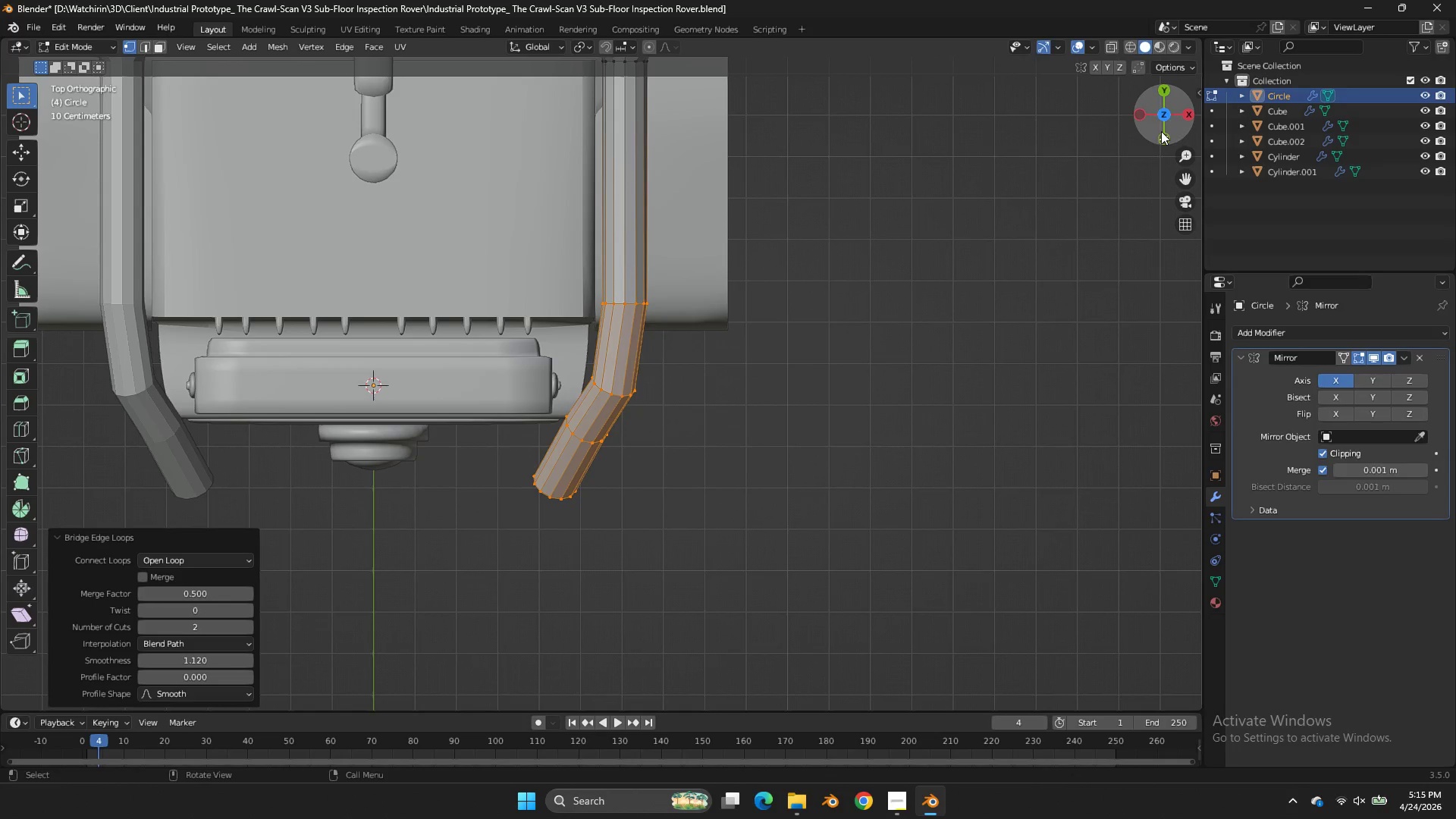 
left_click_drag(start_coordinate=[1163, 122], to_coordinate=[140, 603])
 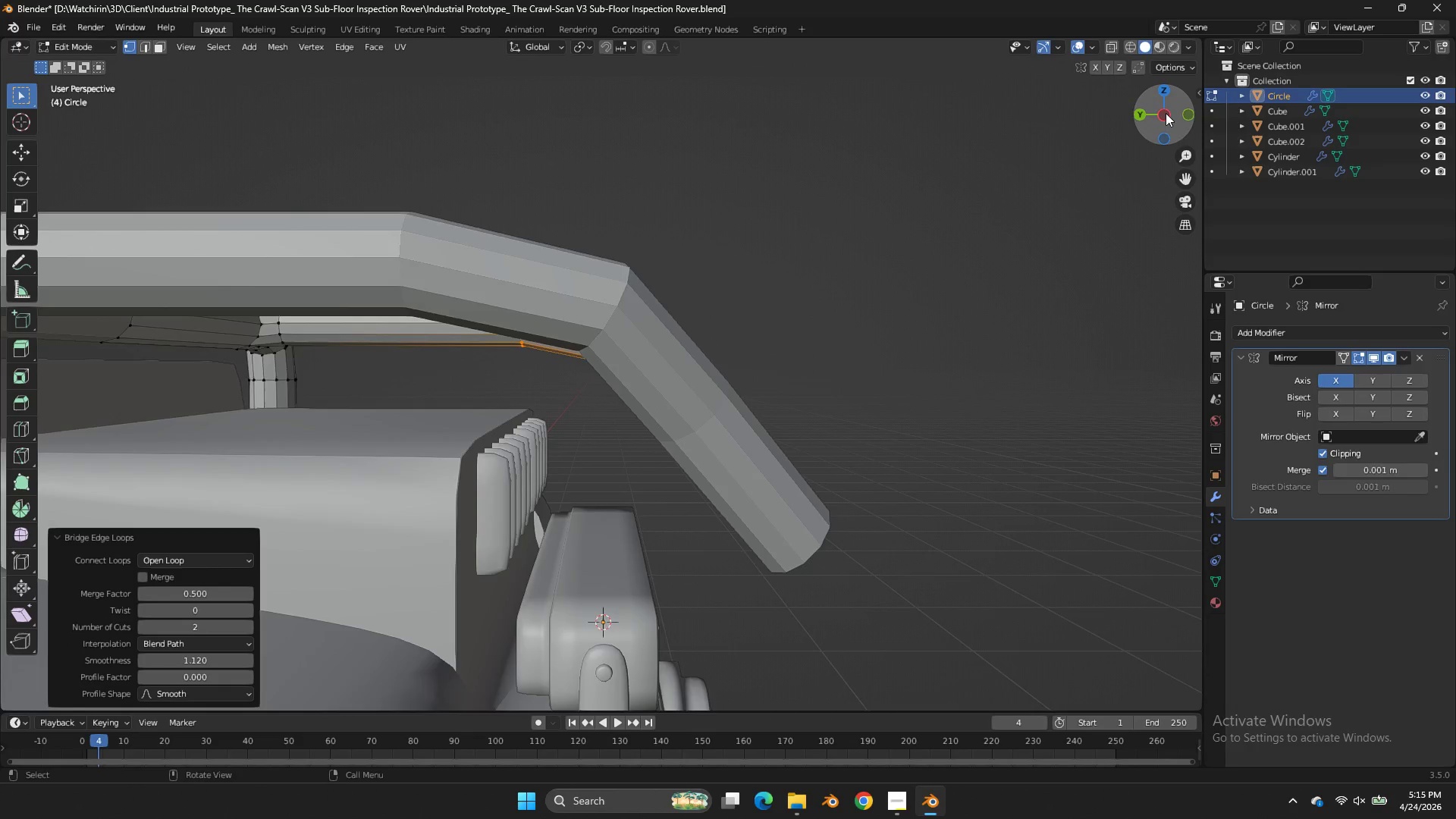 
left_click([1166, 113])
 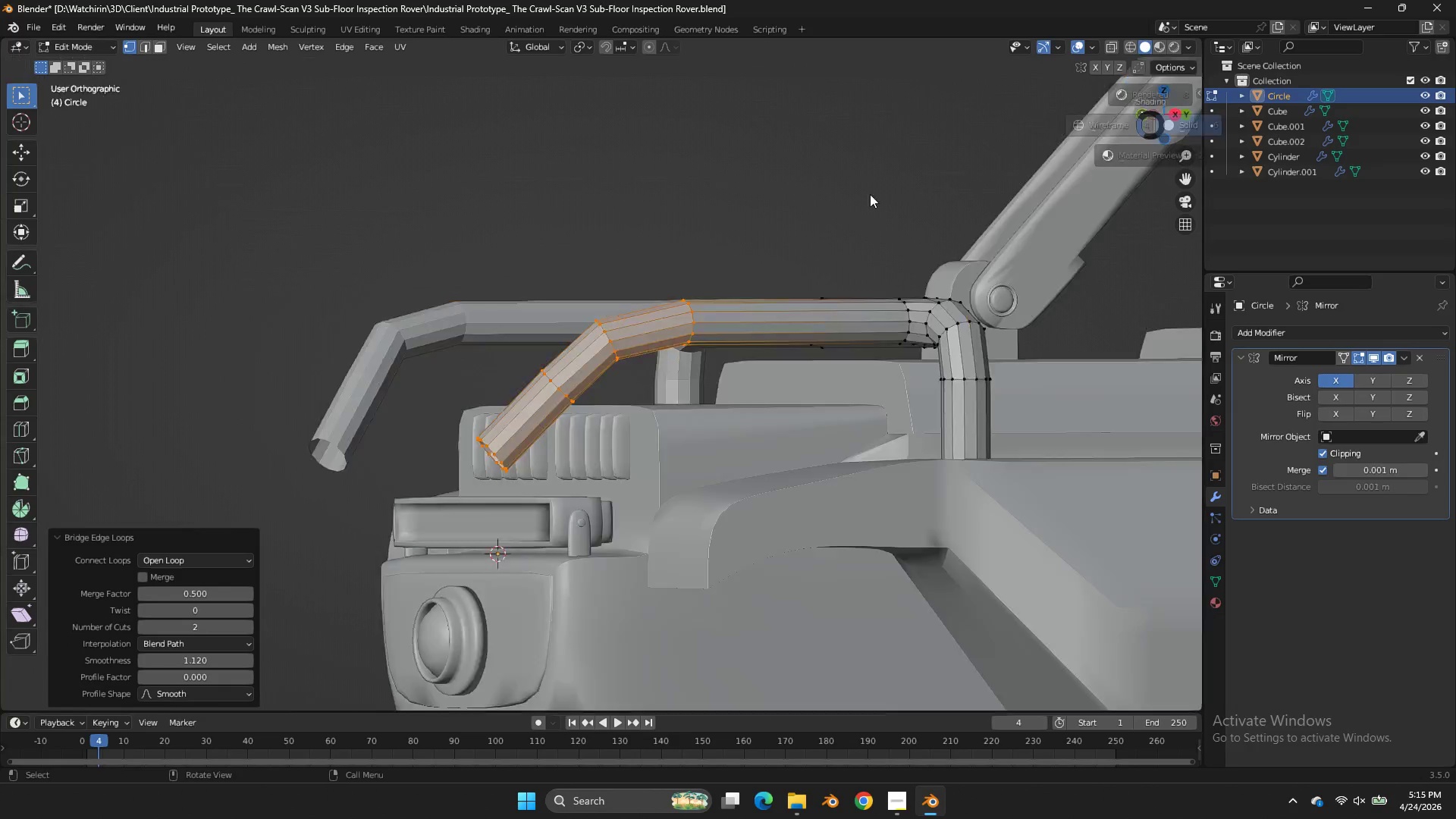 
key(Z)
 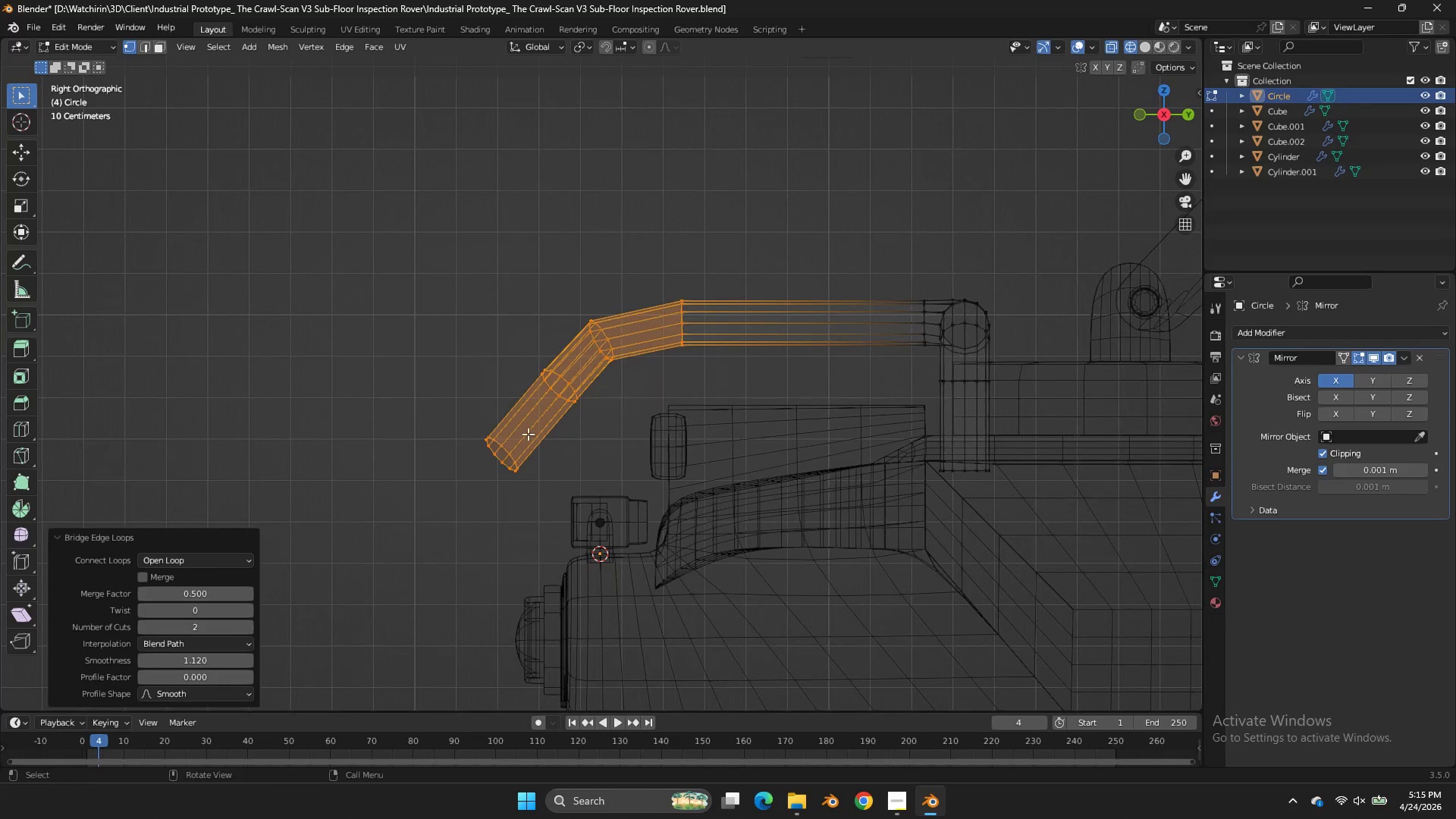 
hold_key(key=AltLeft, duration=1.05)
left_click([509, 450])
 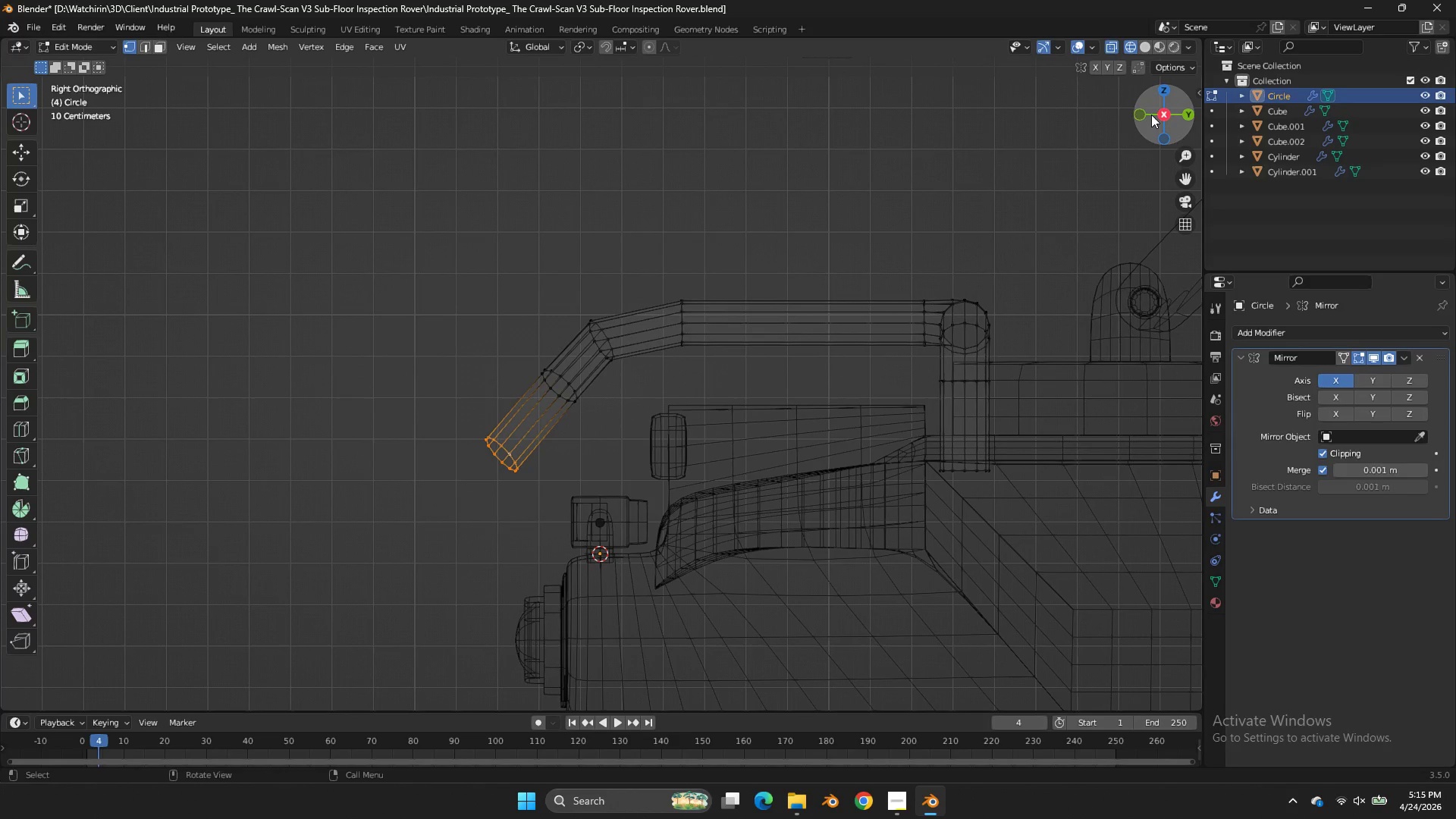 
left_click([1146, 115])
 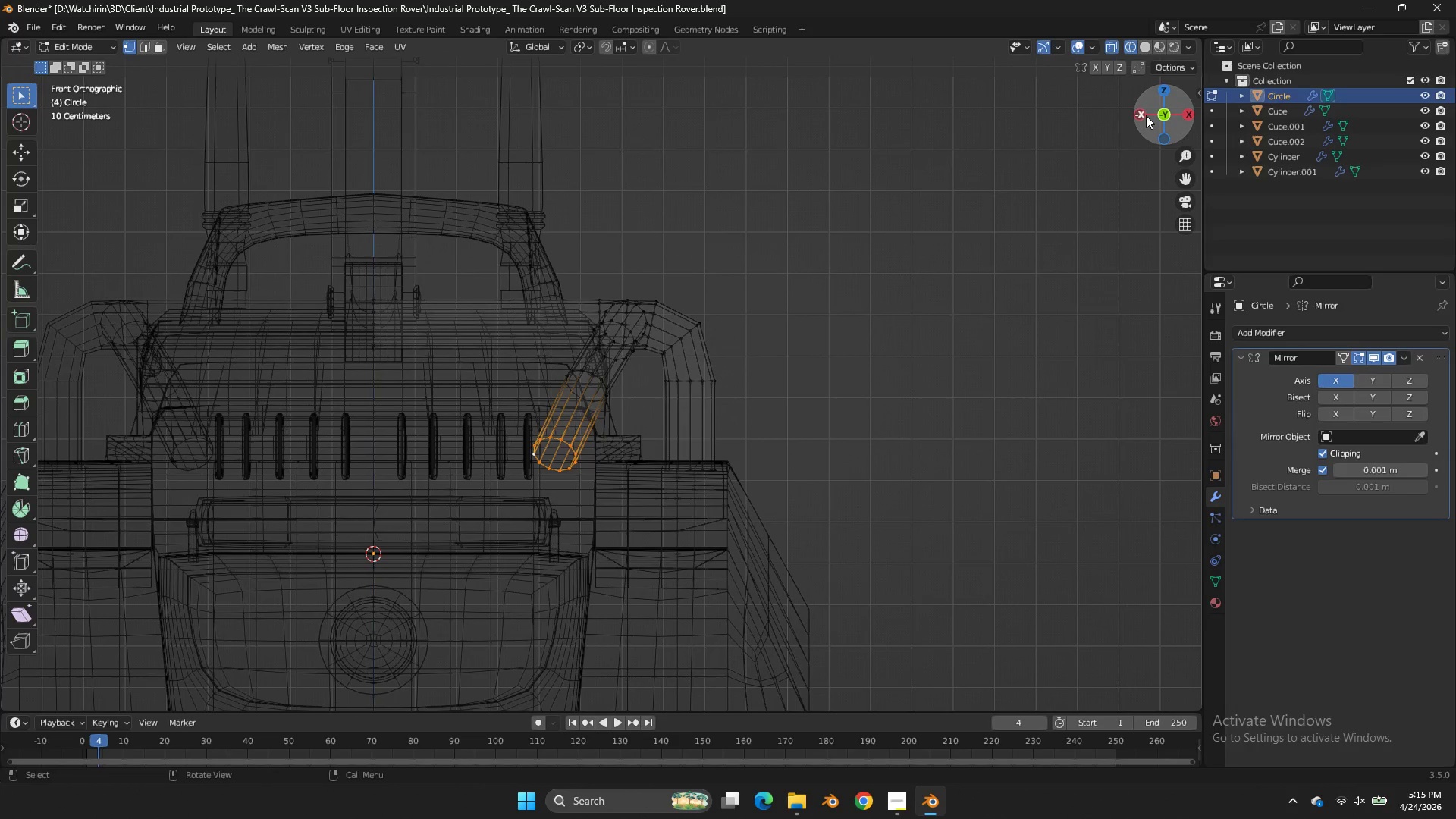 
left_click_drag(start_coordinate=[1147, 117], to_coordinate=[108, 183])
 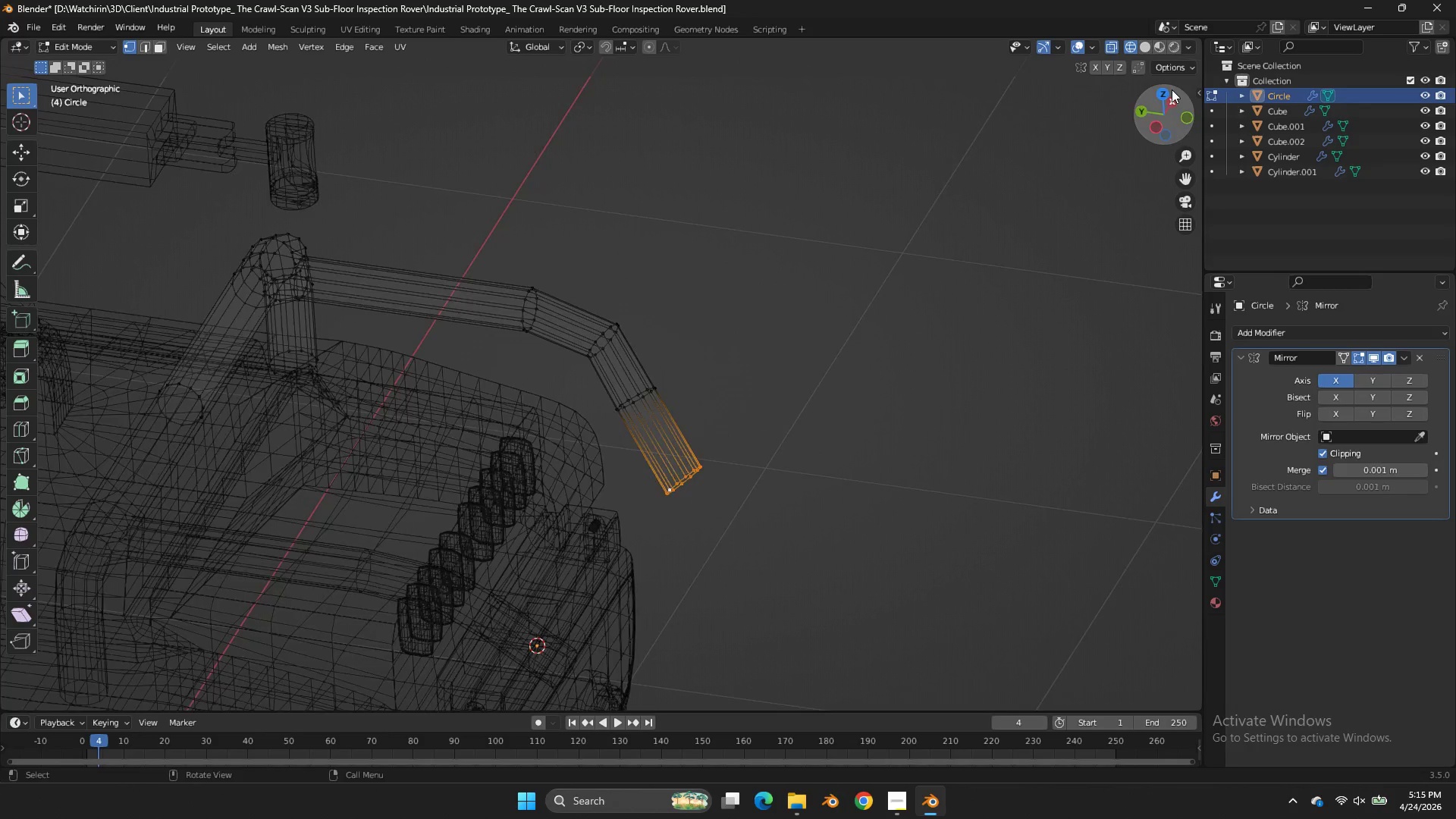 
left_click([1163, 89])
 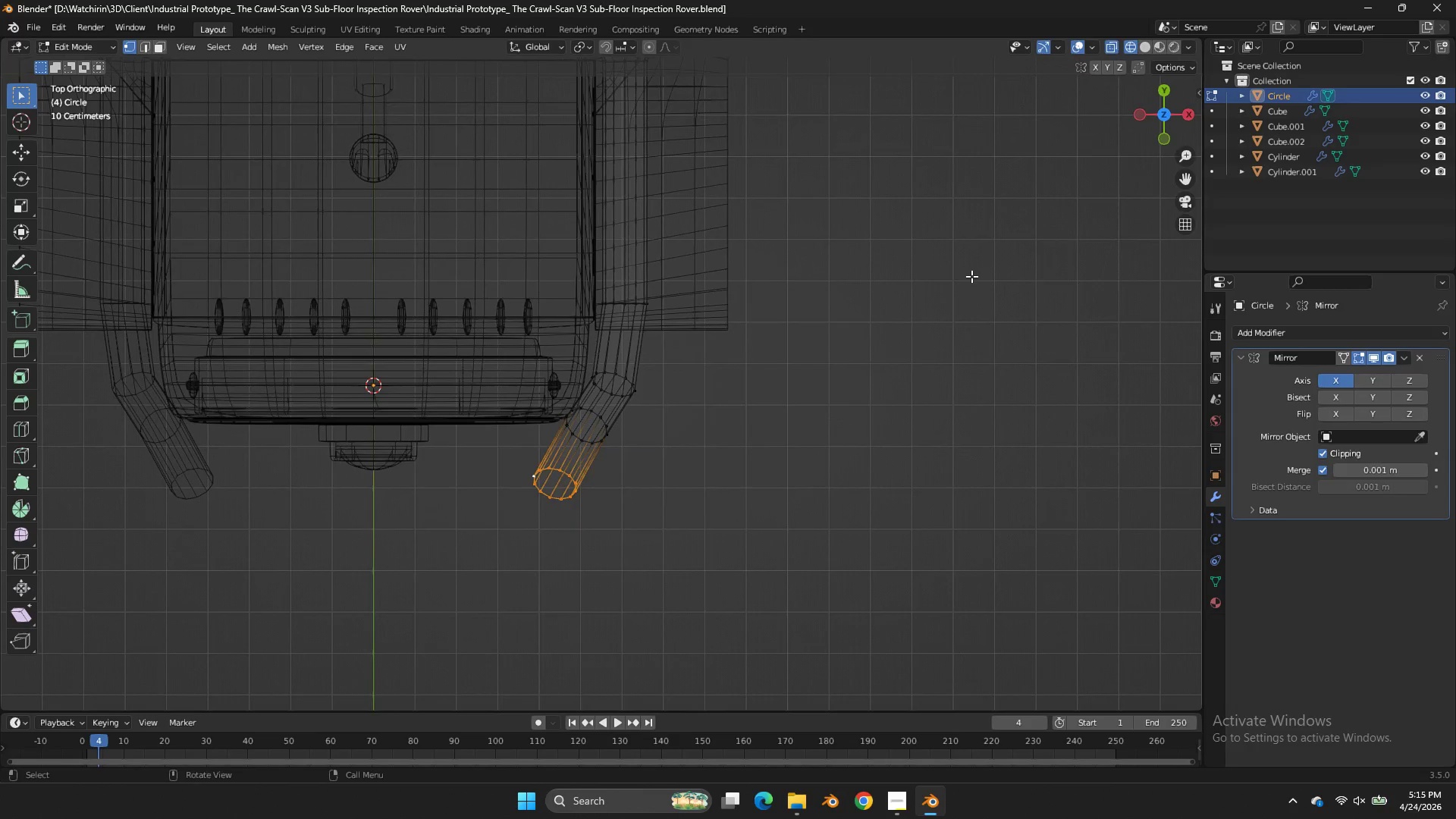 
type(rr)
 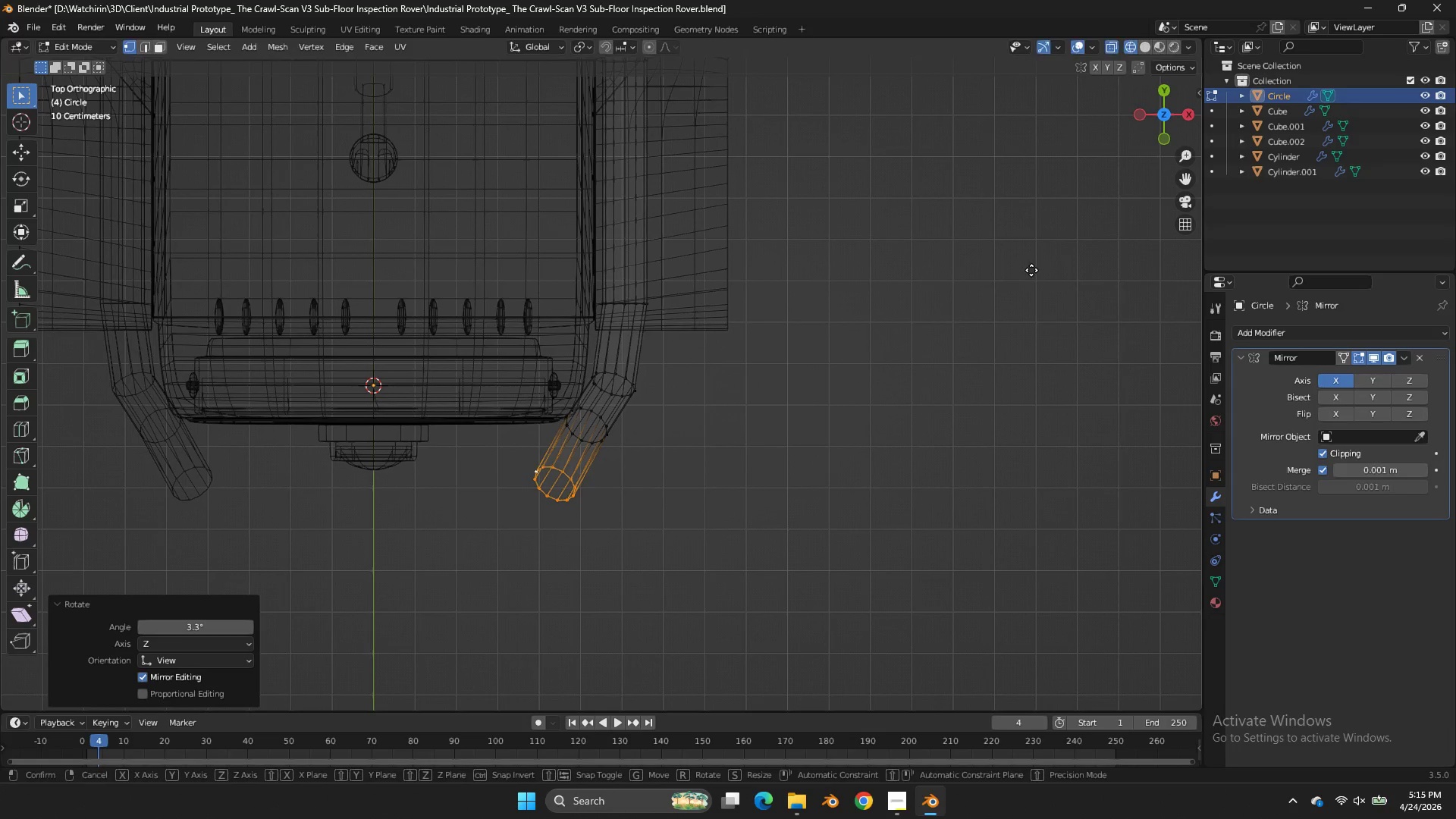 
left_click_drag(start_coordinate=[1007, 347], to_coordinate=[1016, 340])
 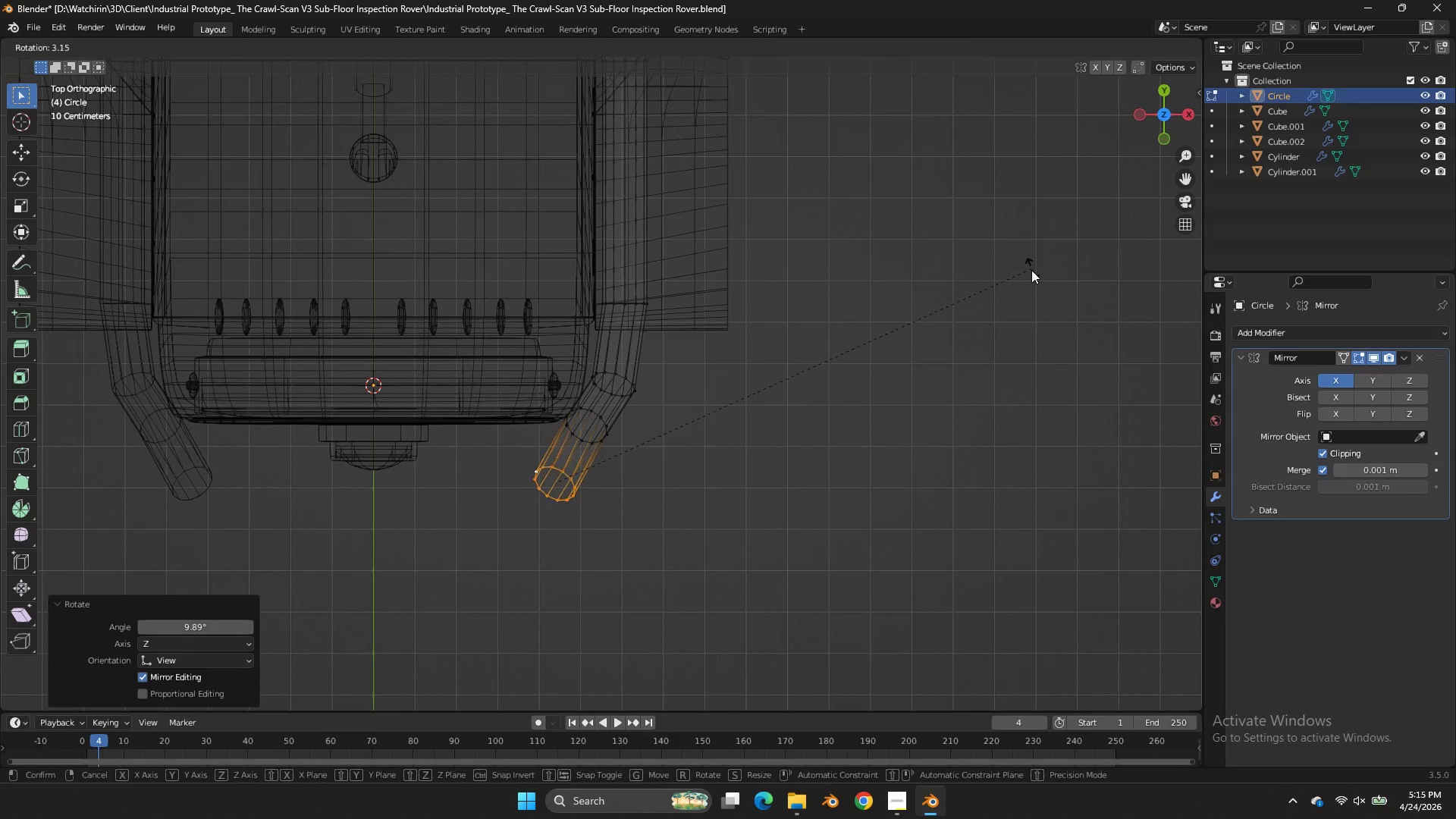 
left_click([1031, 270])
 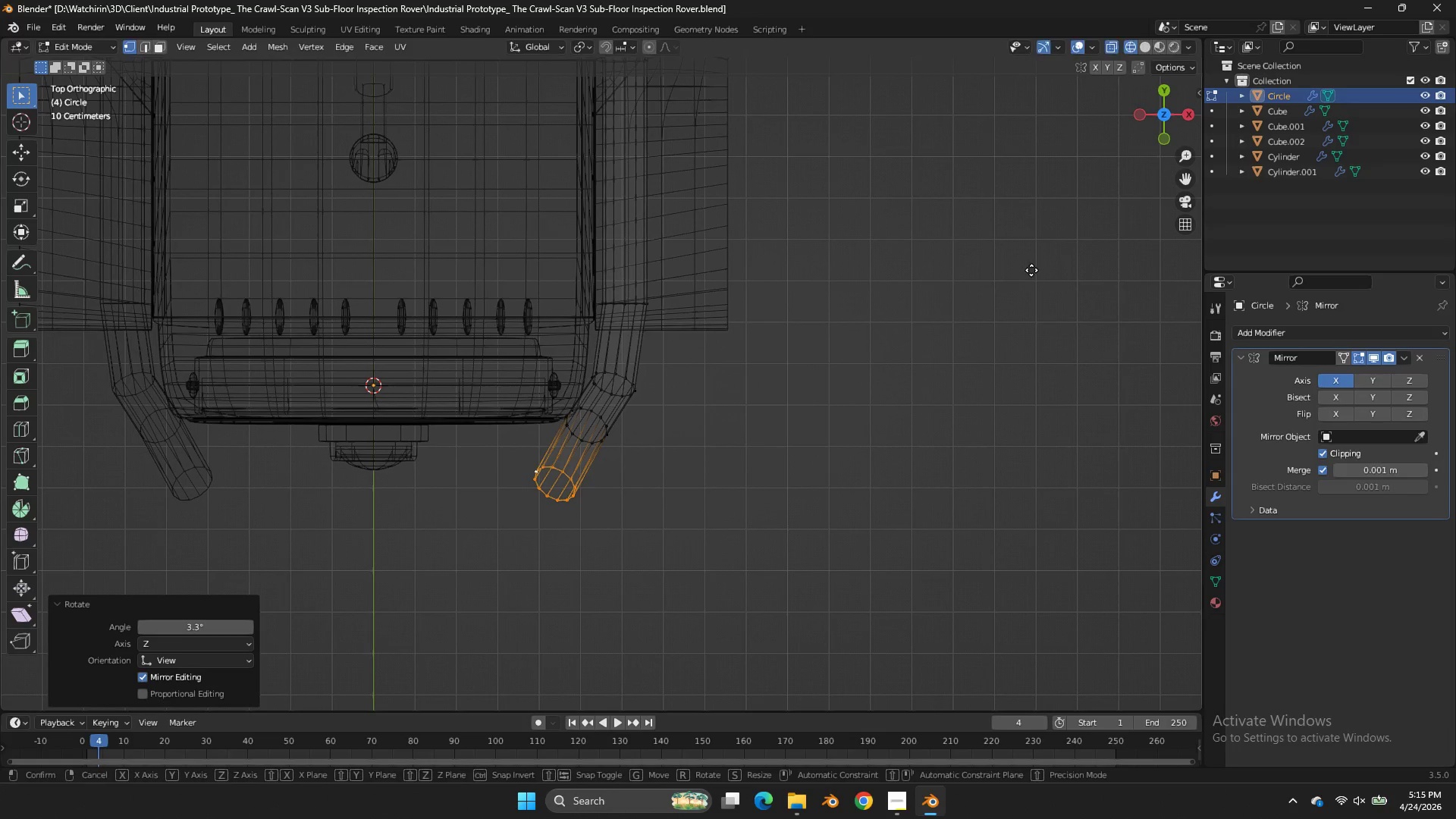 
key(G)
 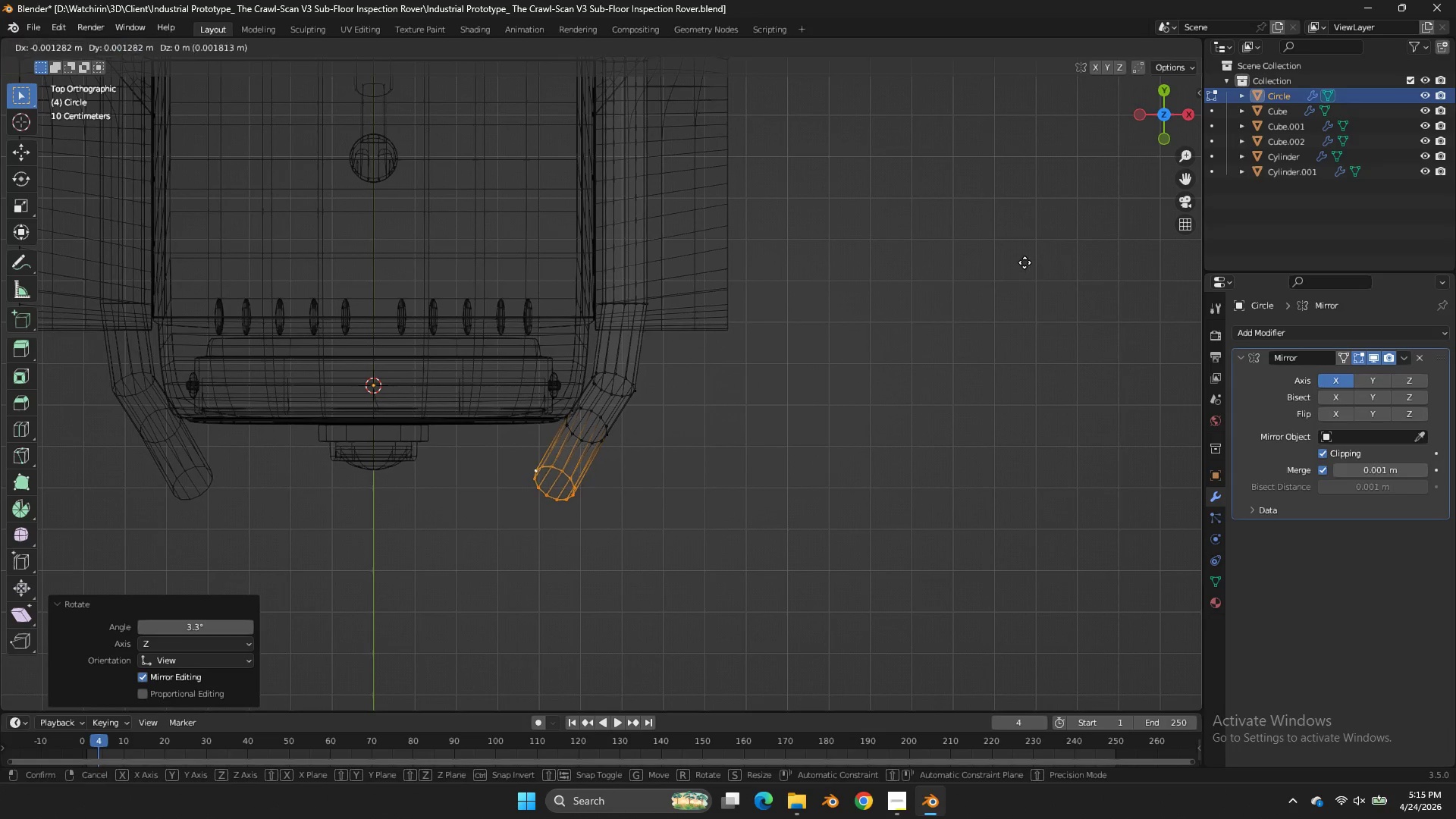 
hold_key(key=ShiftLeft, duration=0.92)
 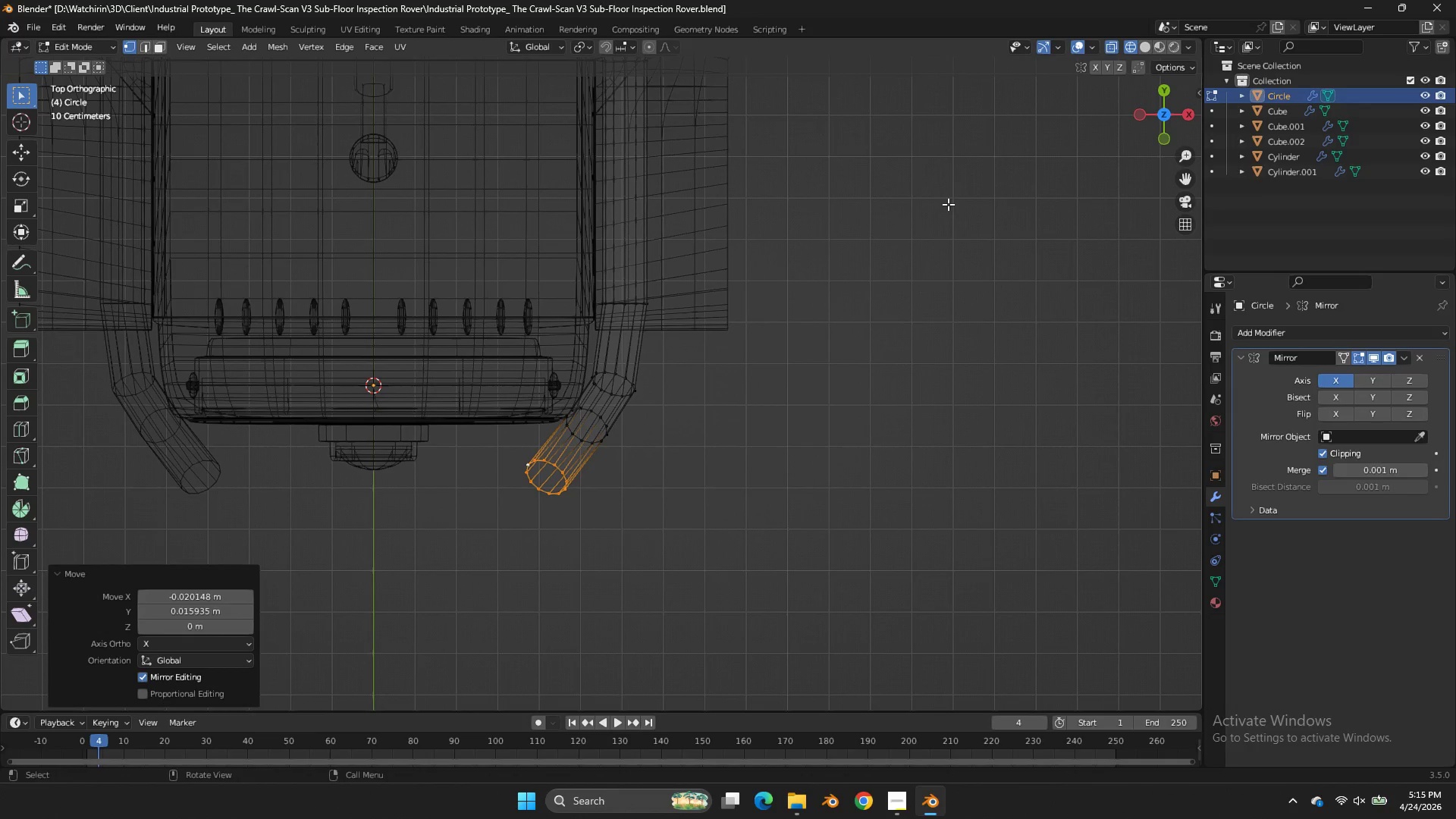 
left_click([948, 204])
 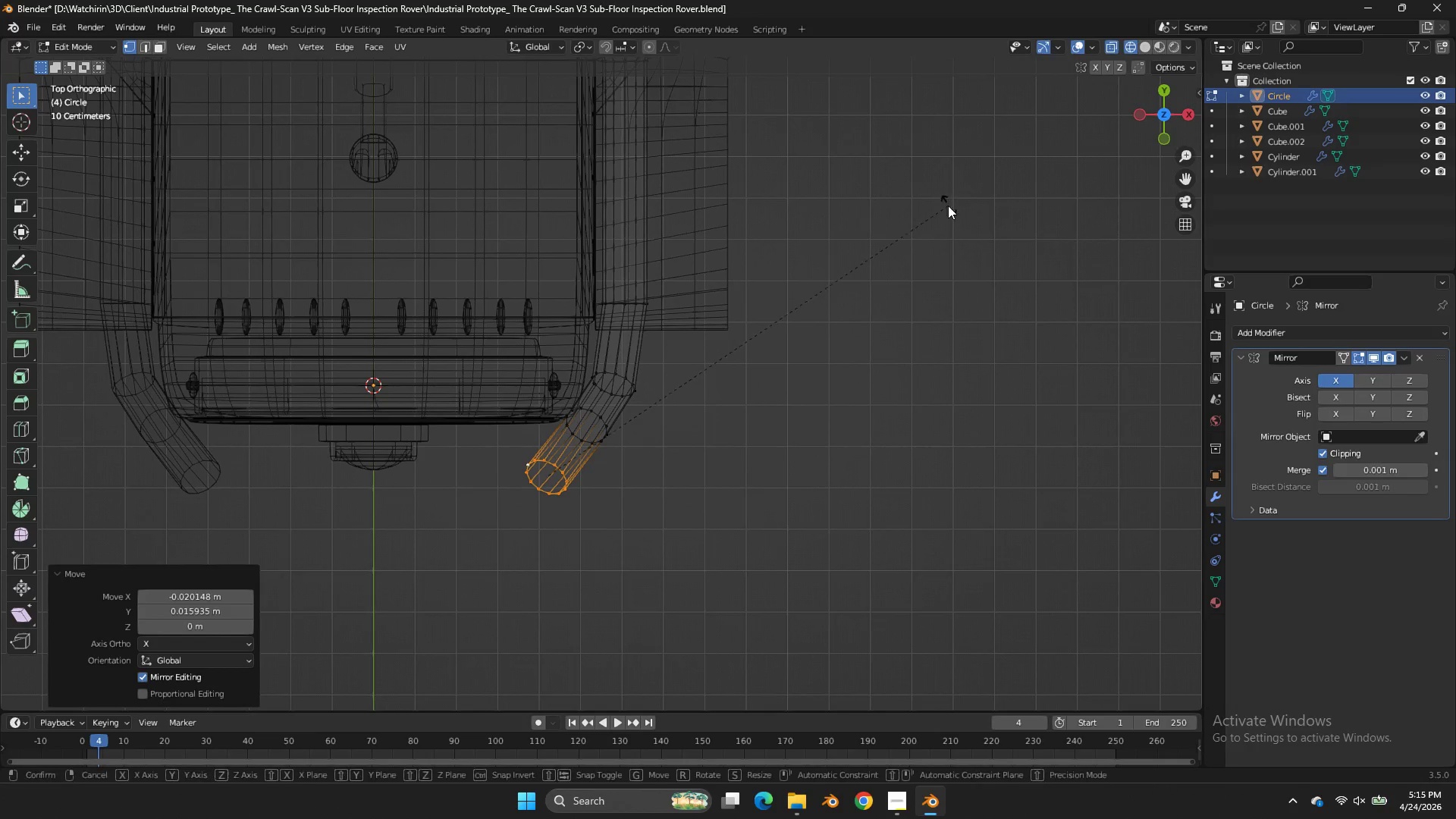 
key(R)
 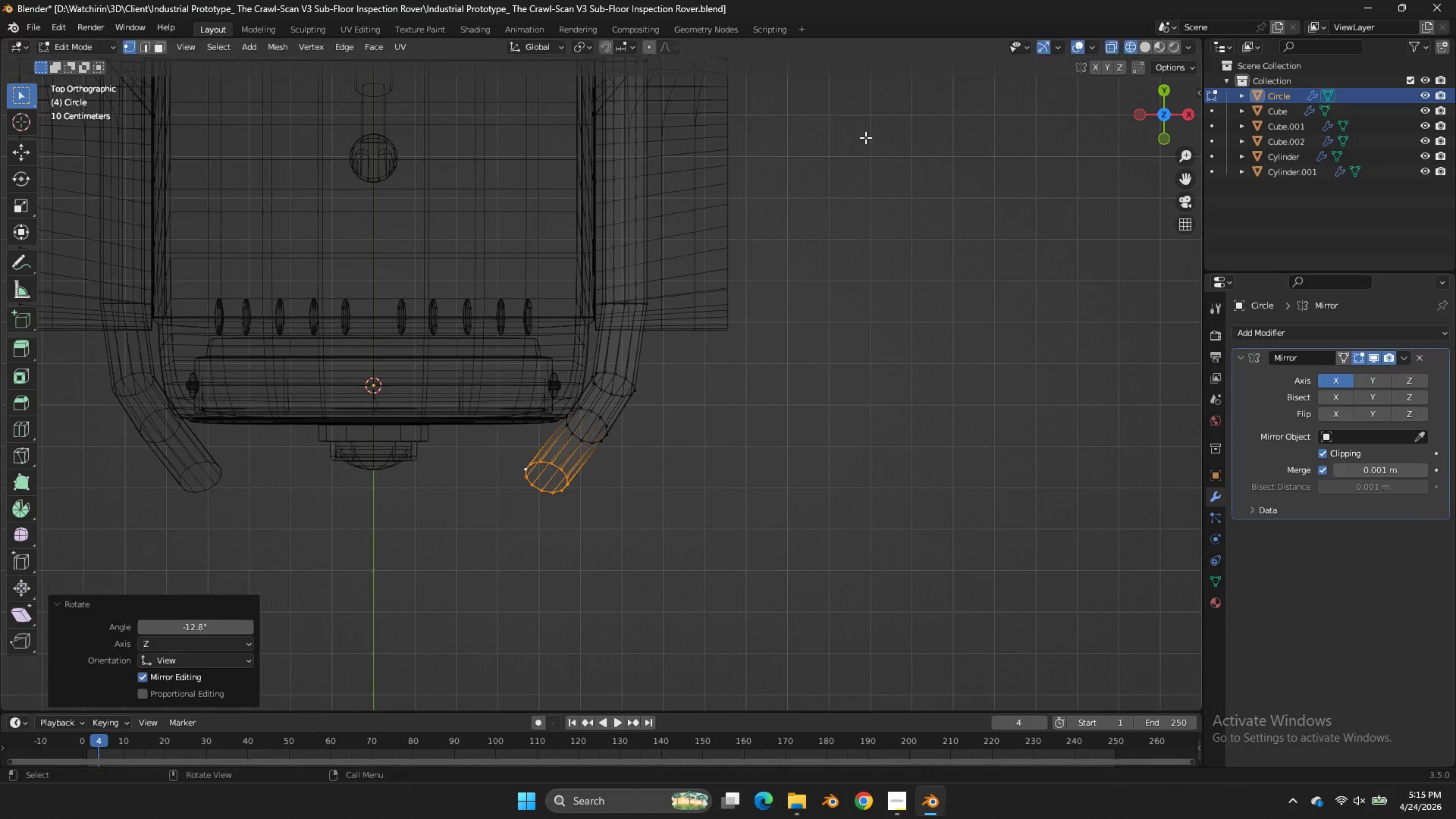 
left_click([865, 137])
 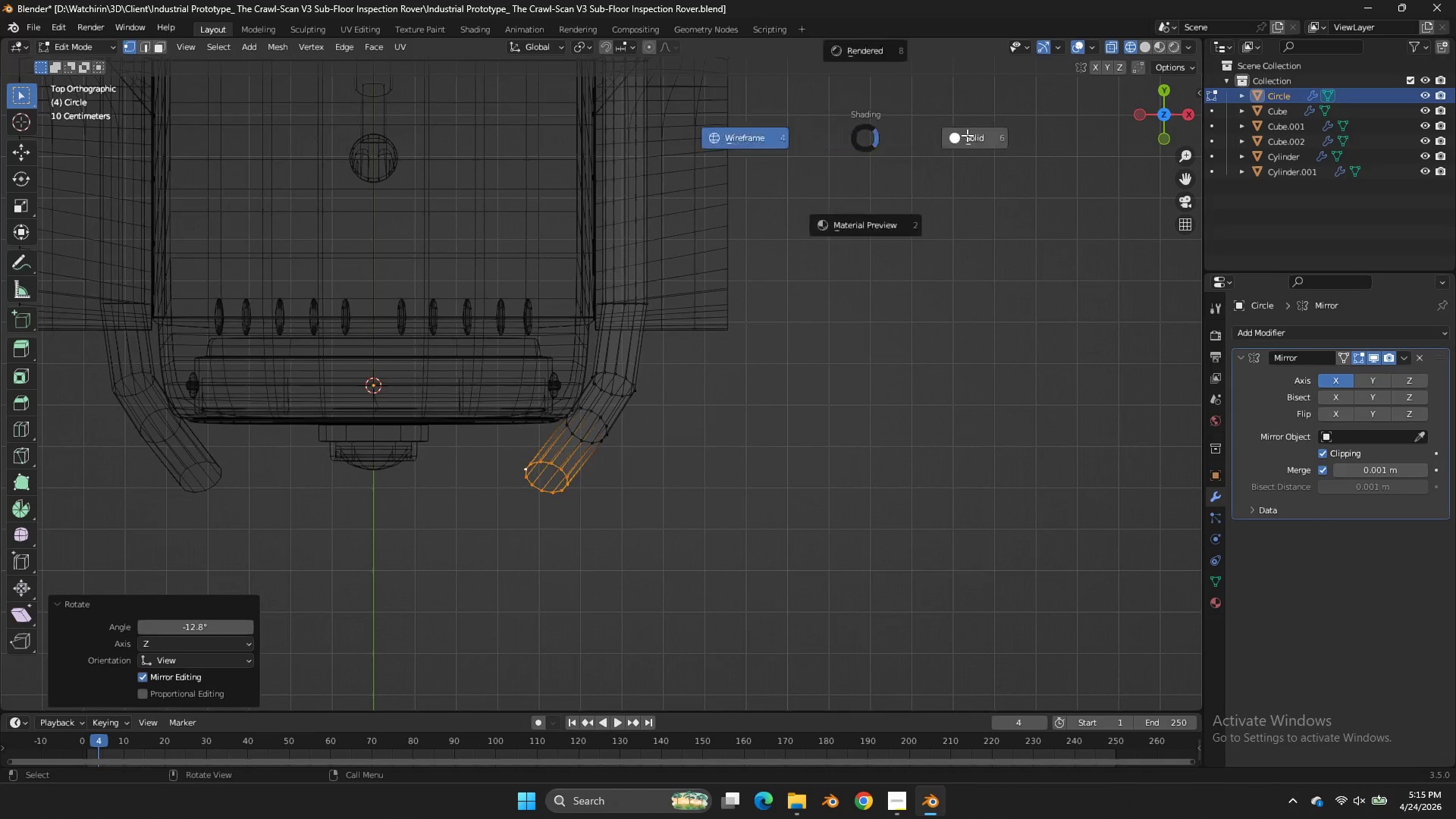 
key(Z)
 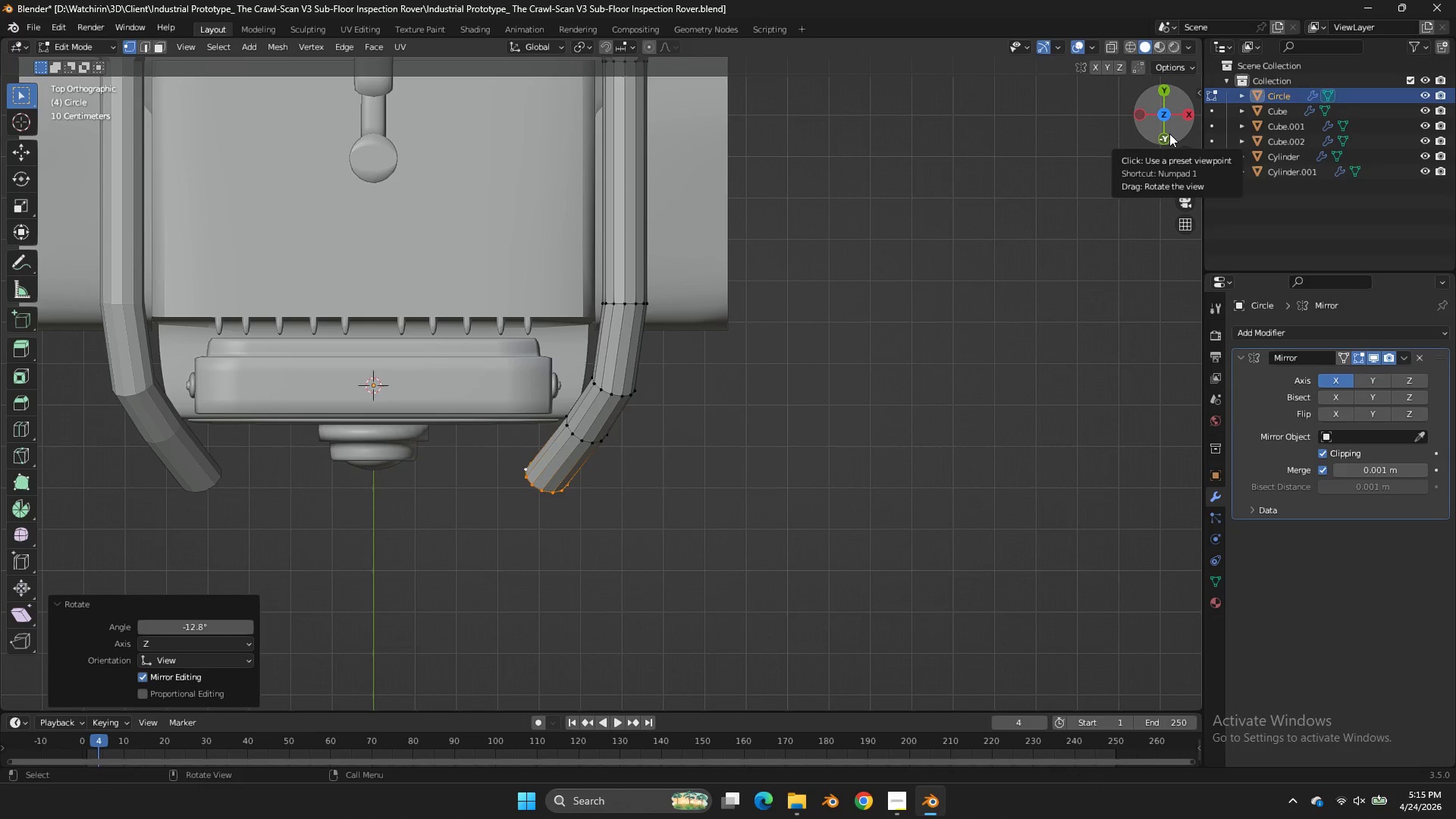 
left_click([1169, 133])
 